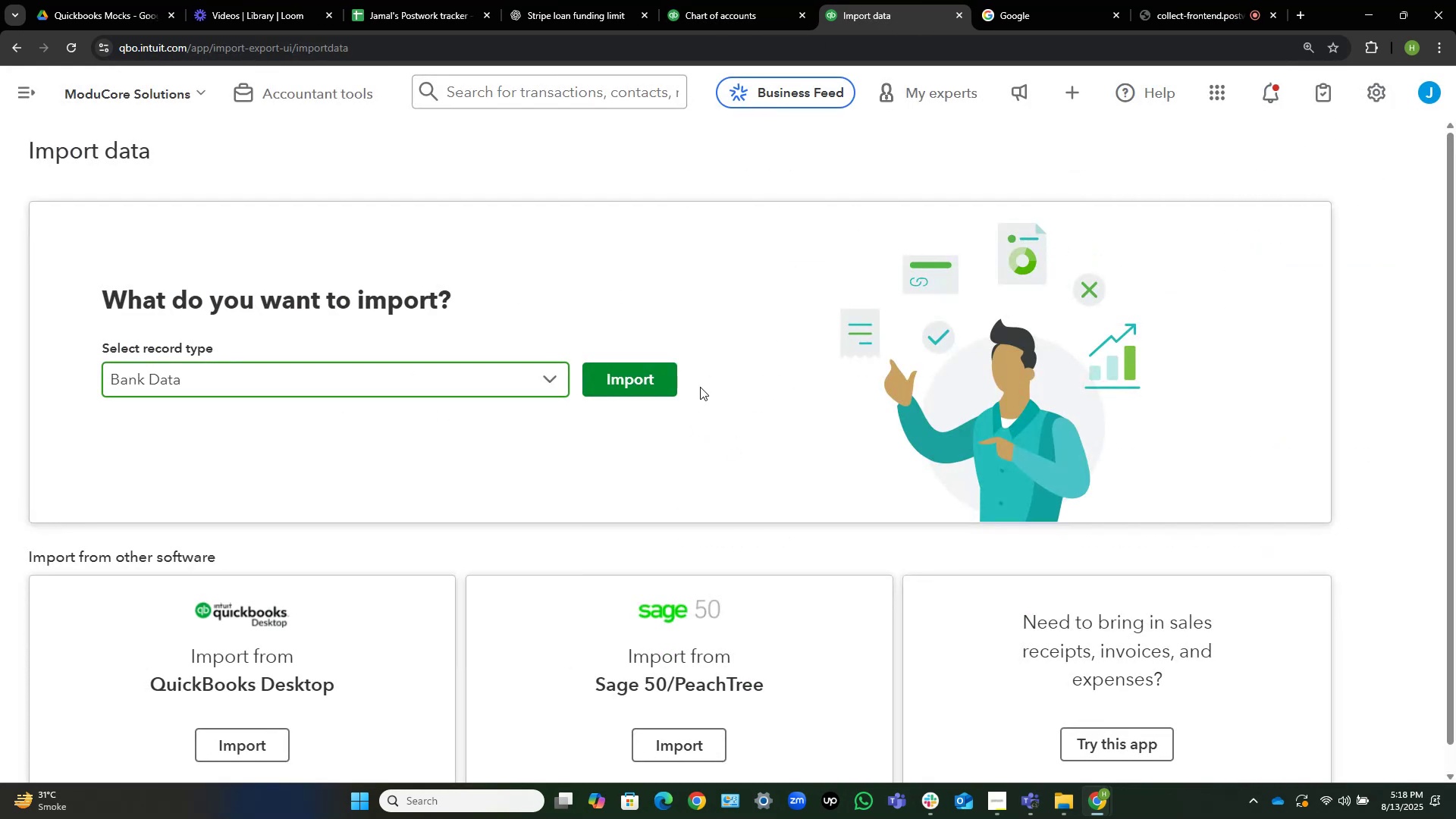 
left_click([623, 372])
 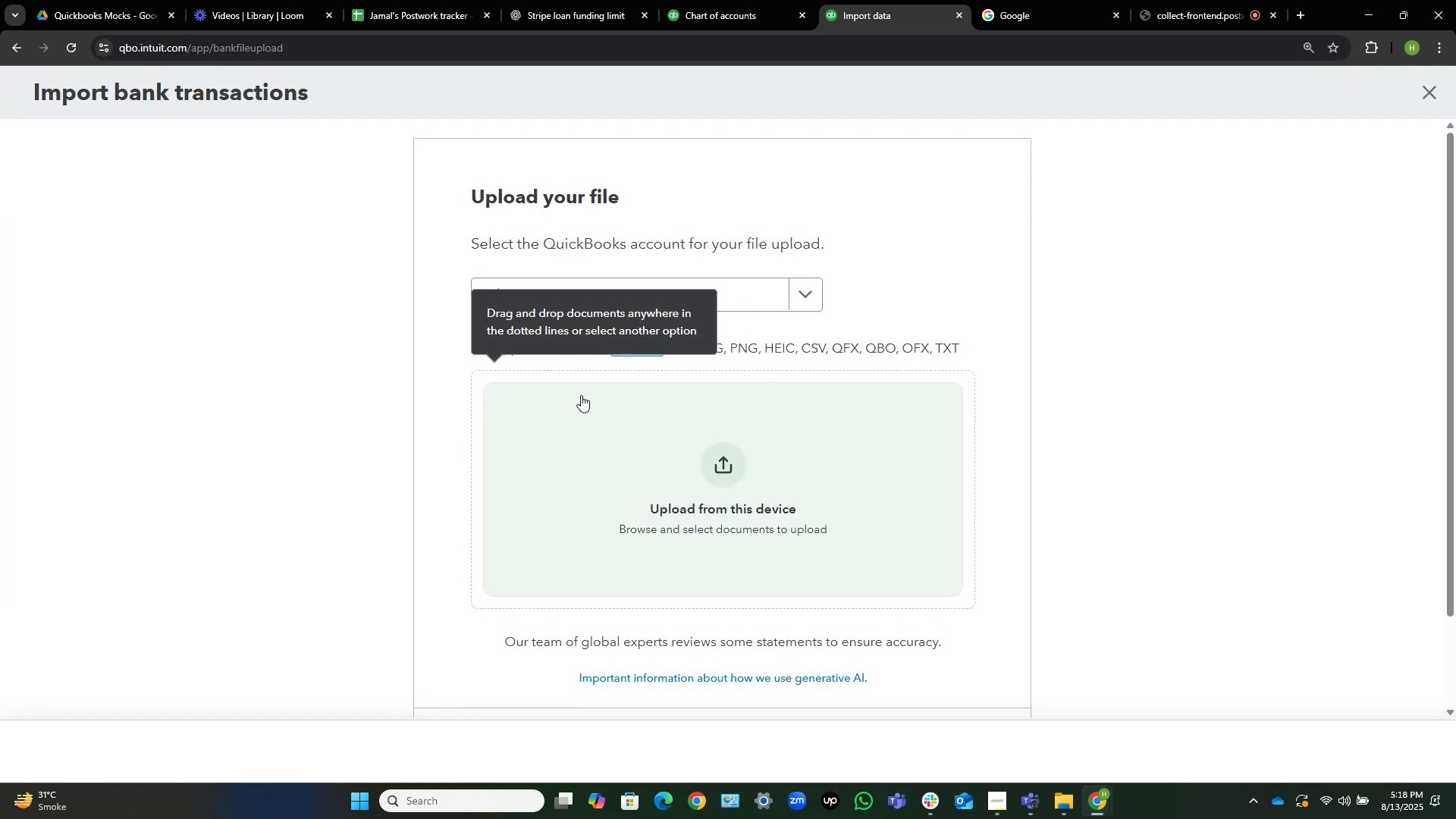 
left_click([750, 284])
 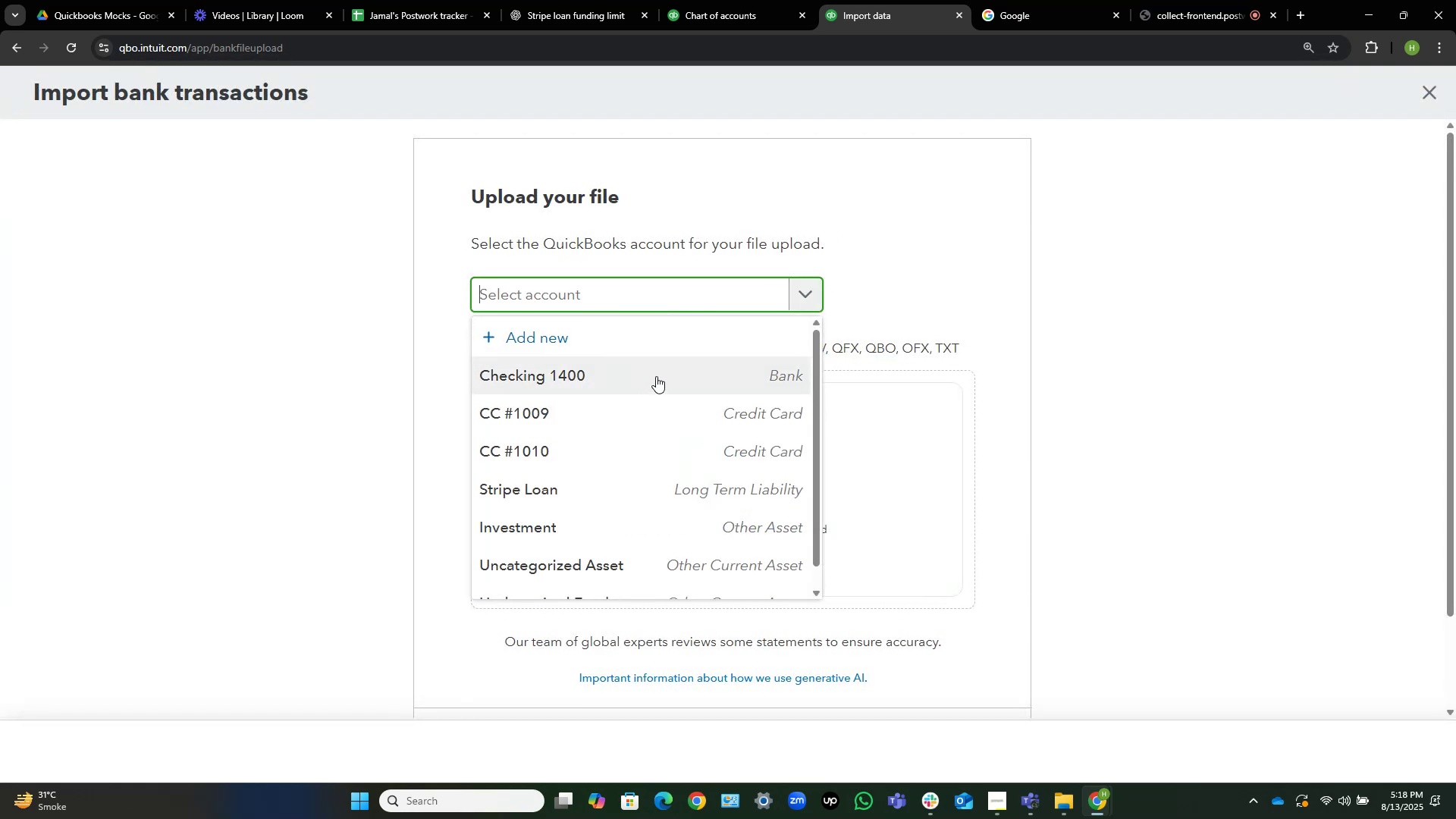 
left_click([656, 376])
 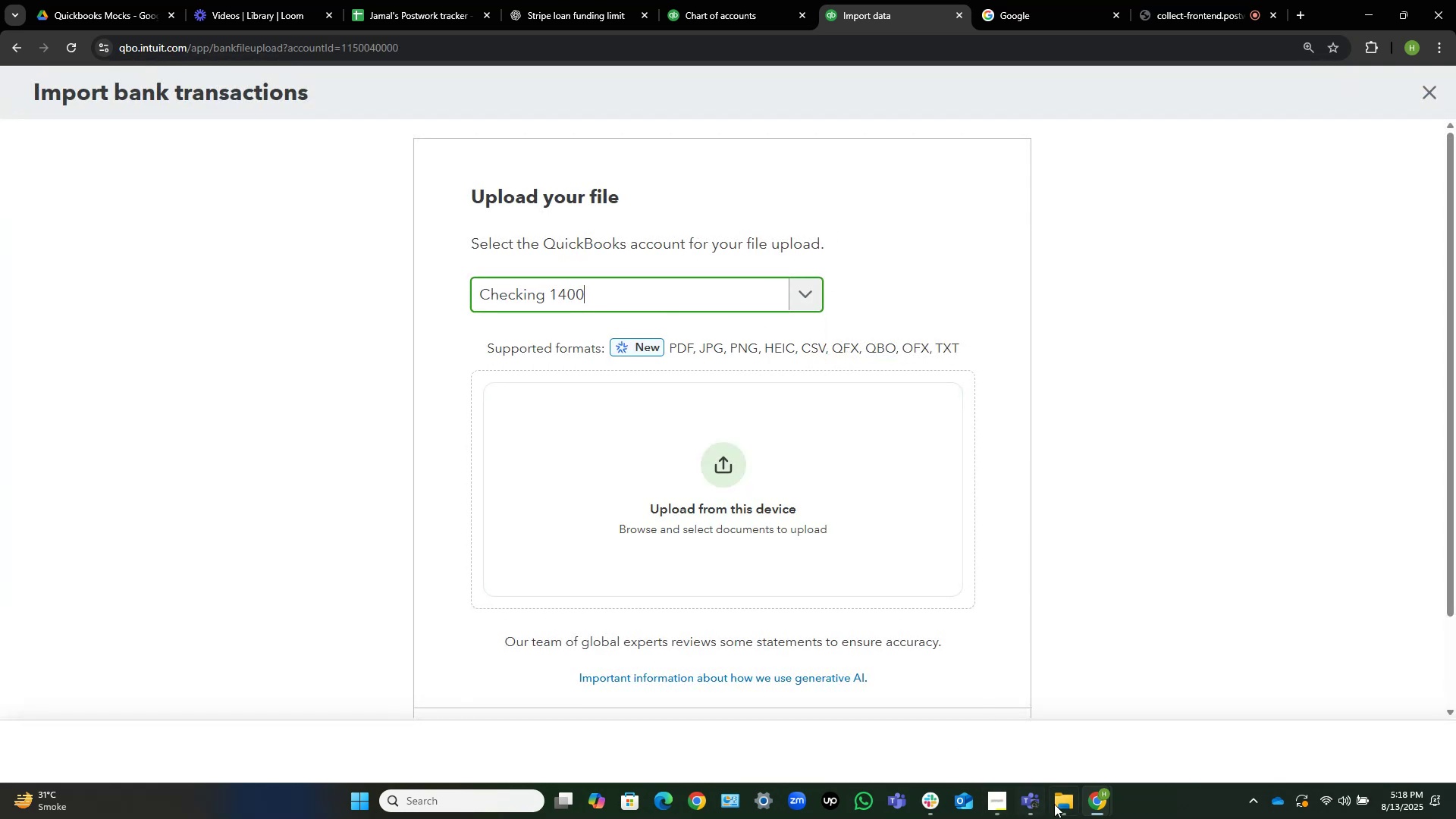 
left_click([1055, 804])
 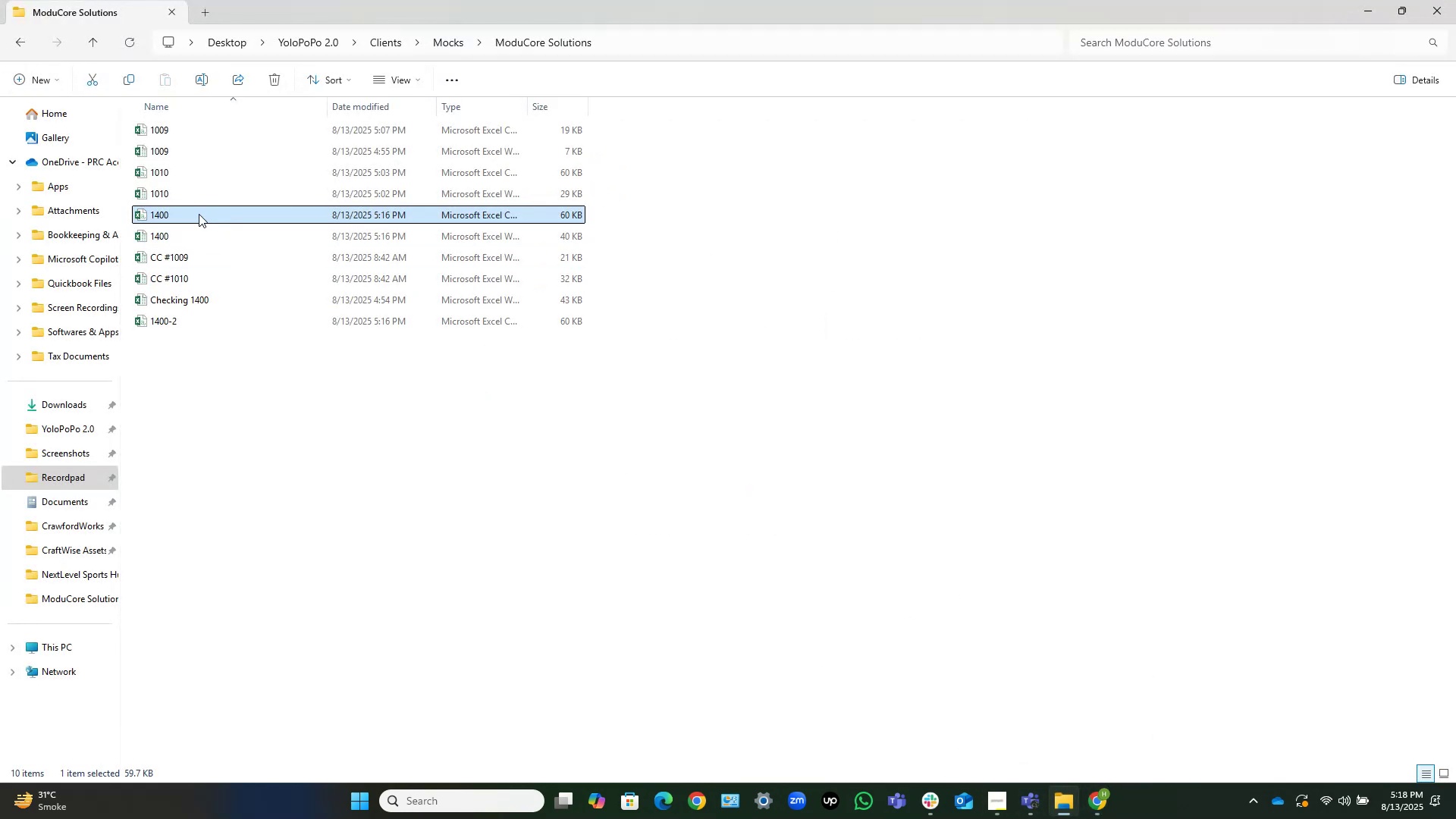 
left_click_drag(start_coordinate=[192, 216], to_coordinate=[773, 478])
 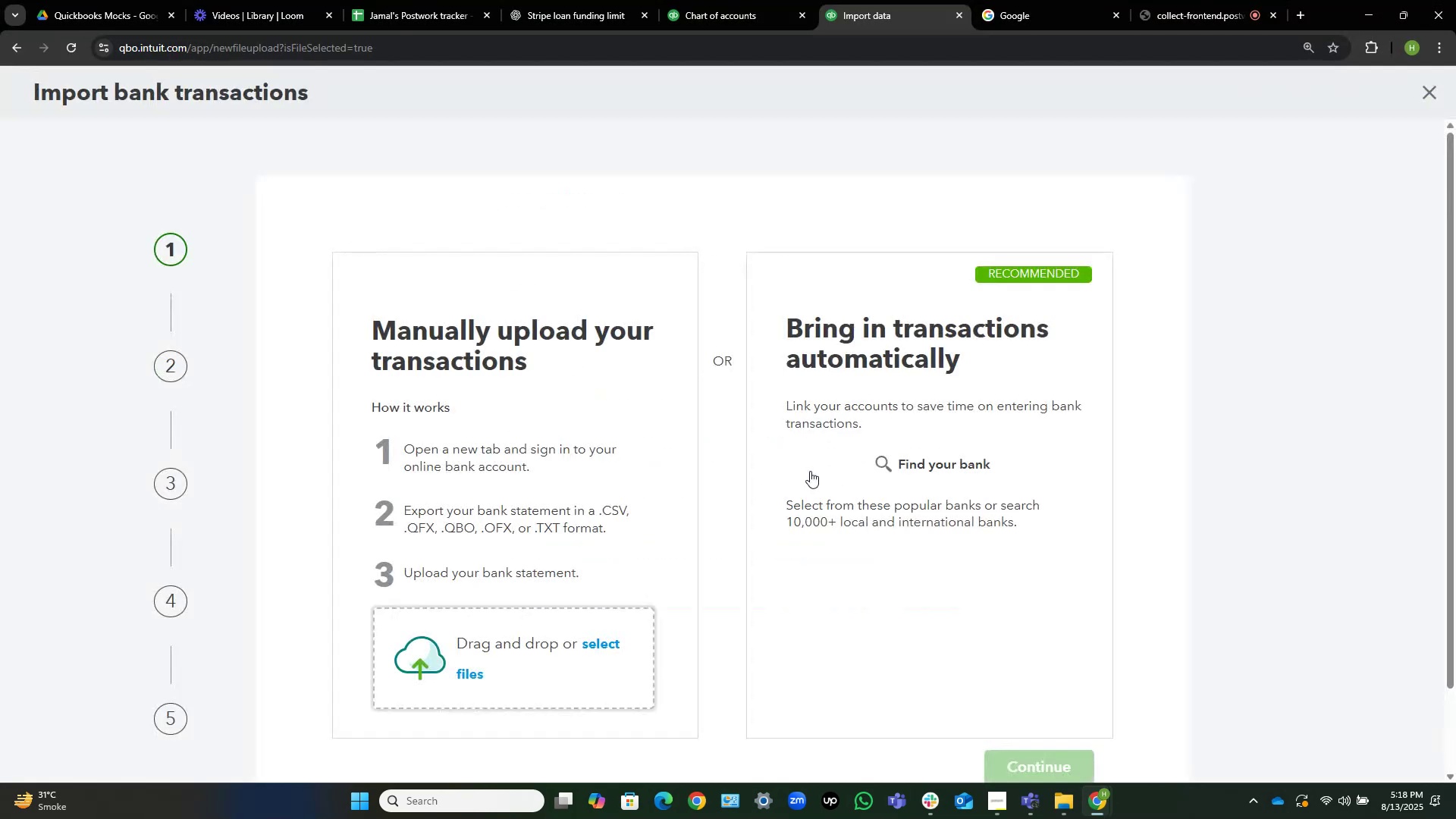 
wait(5.06)
 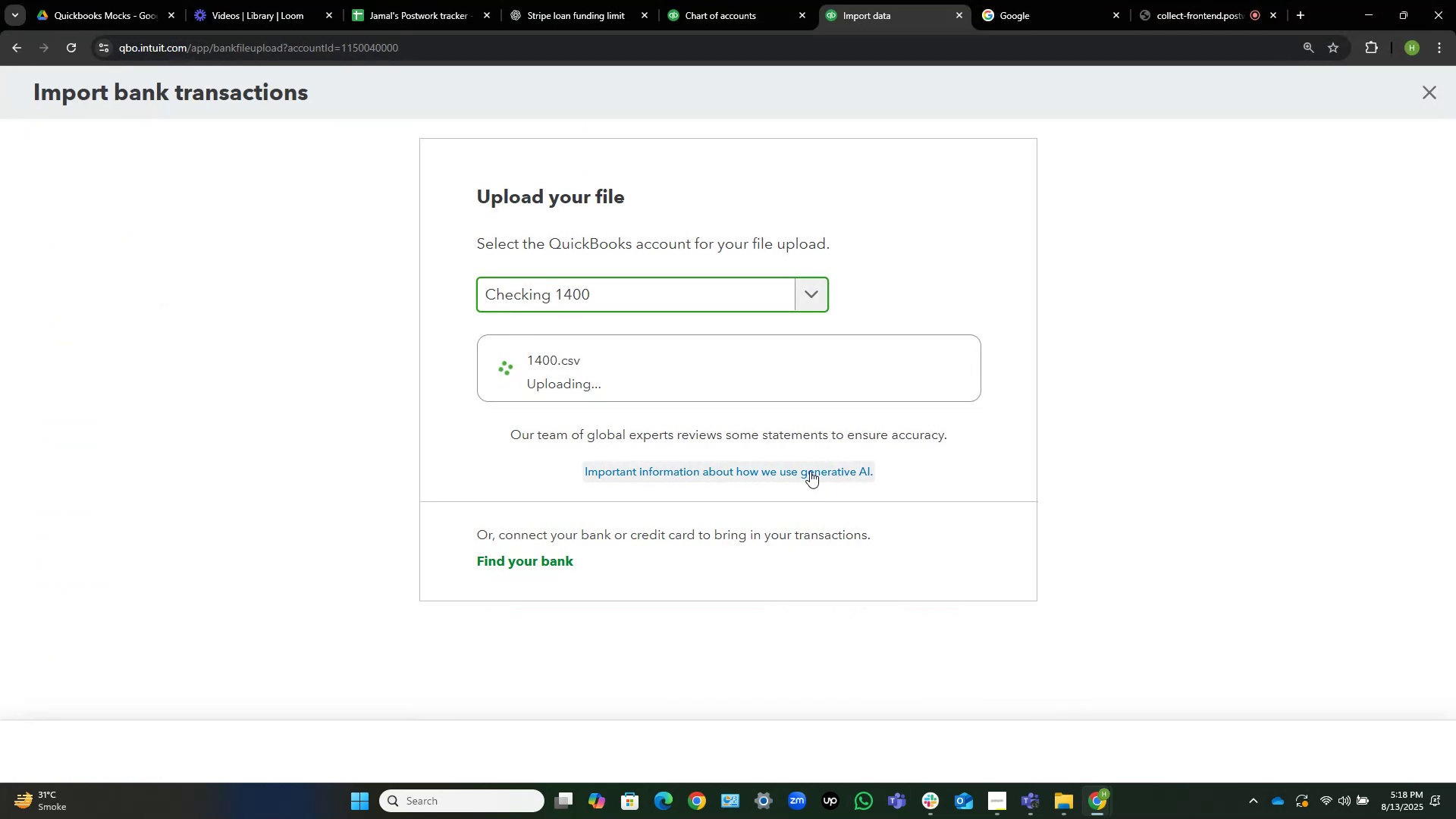 
mouse_move([1082, 808])
 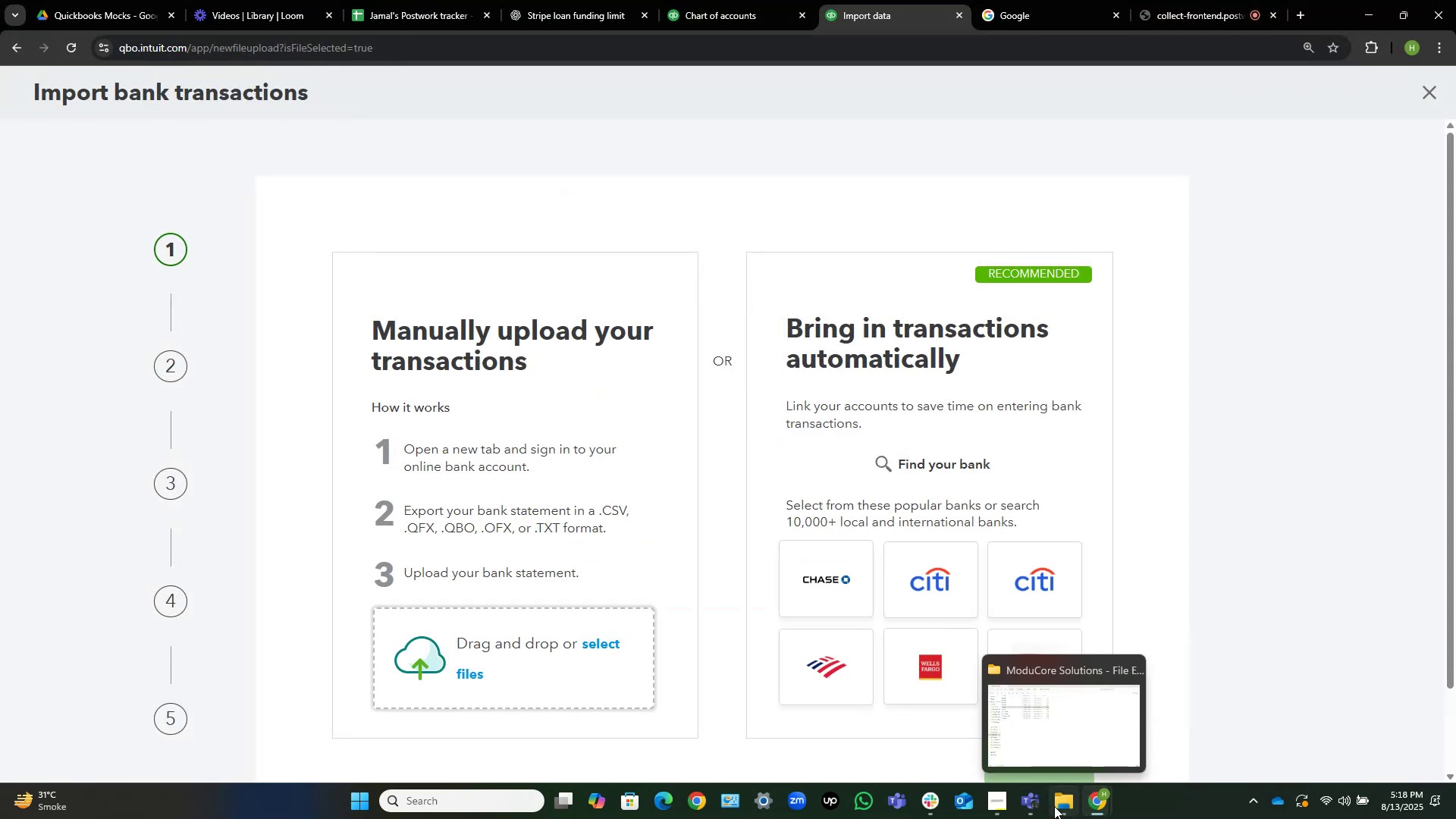 
left_click([1054, 806])
 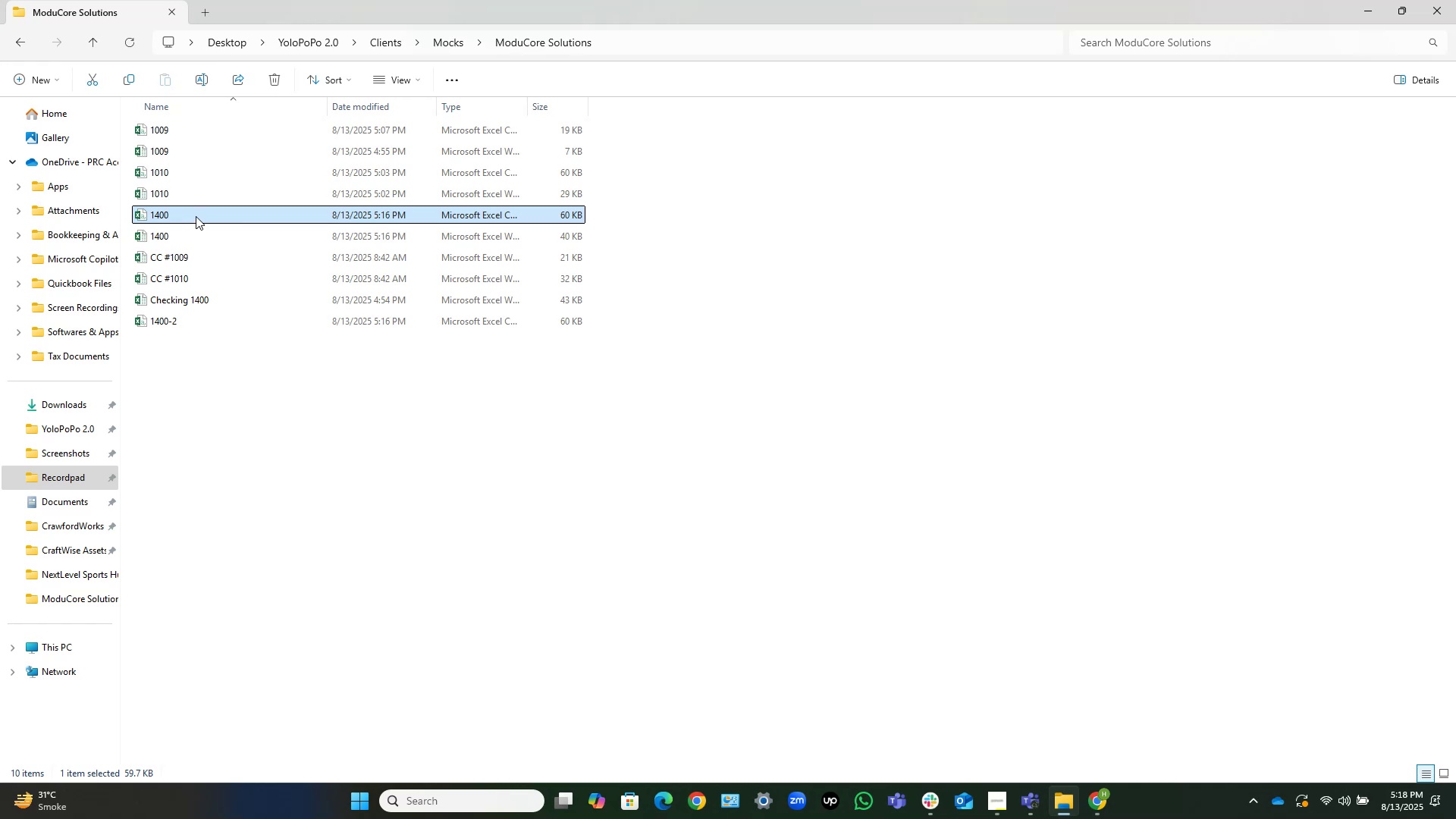 
left_click_drag(start_coordinate=[196, 215], to_coordinate=[518, 670])
 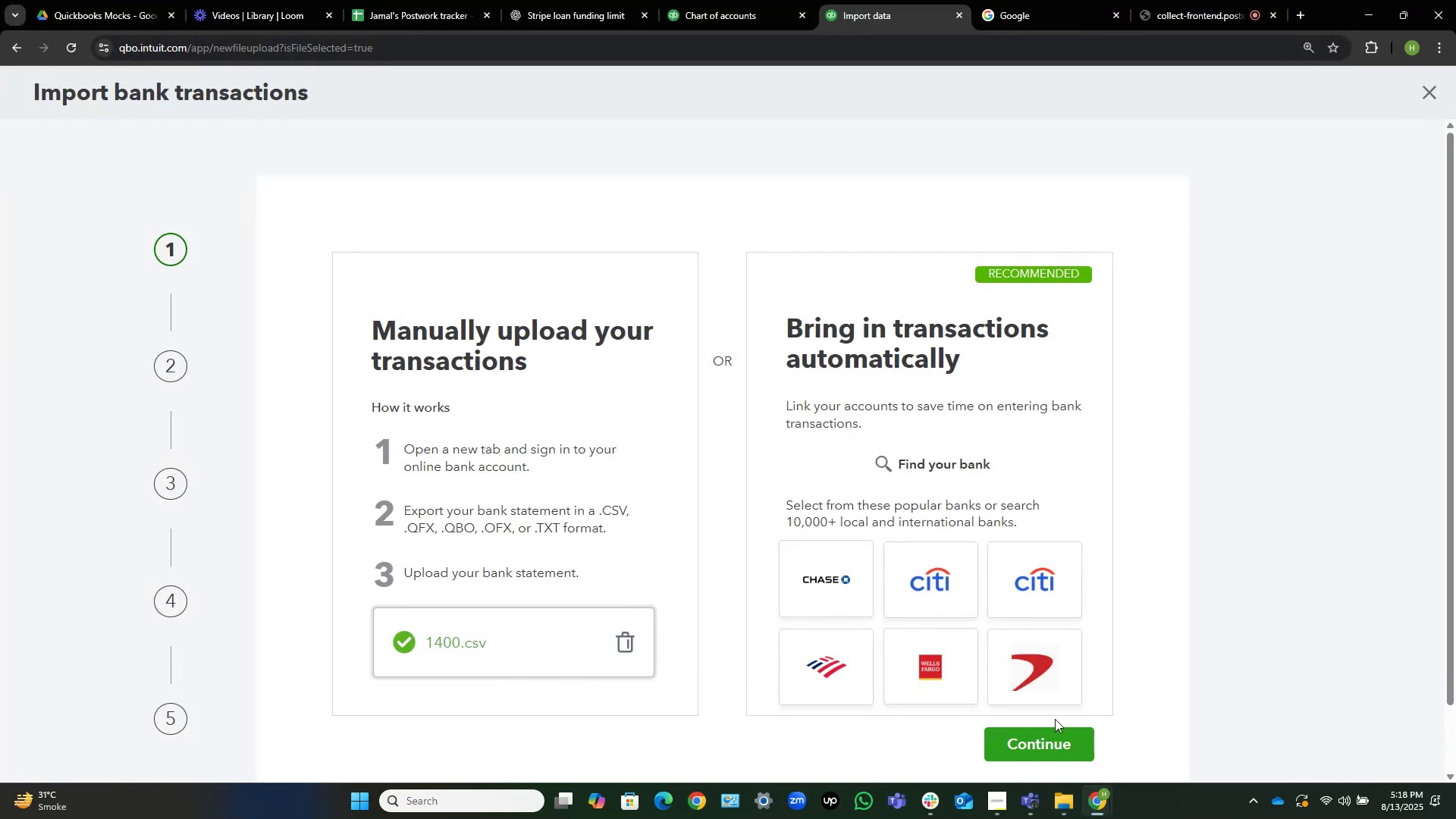 
left_click([1024, 744])
 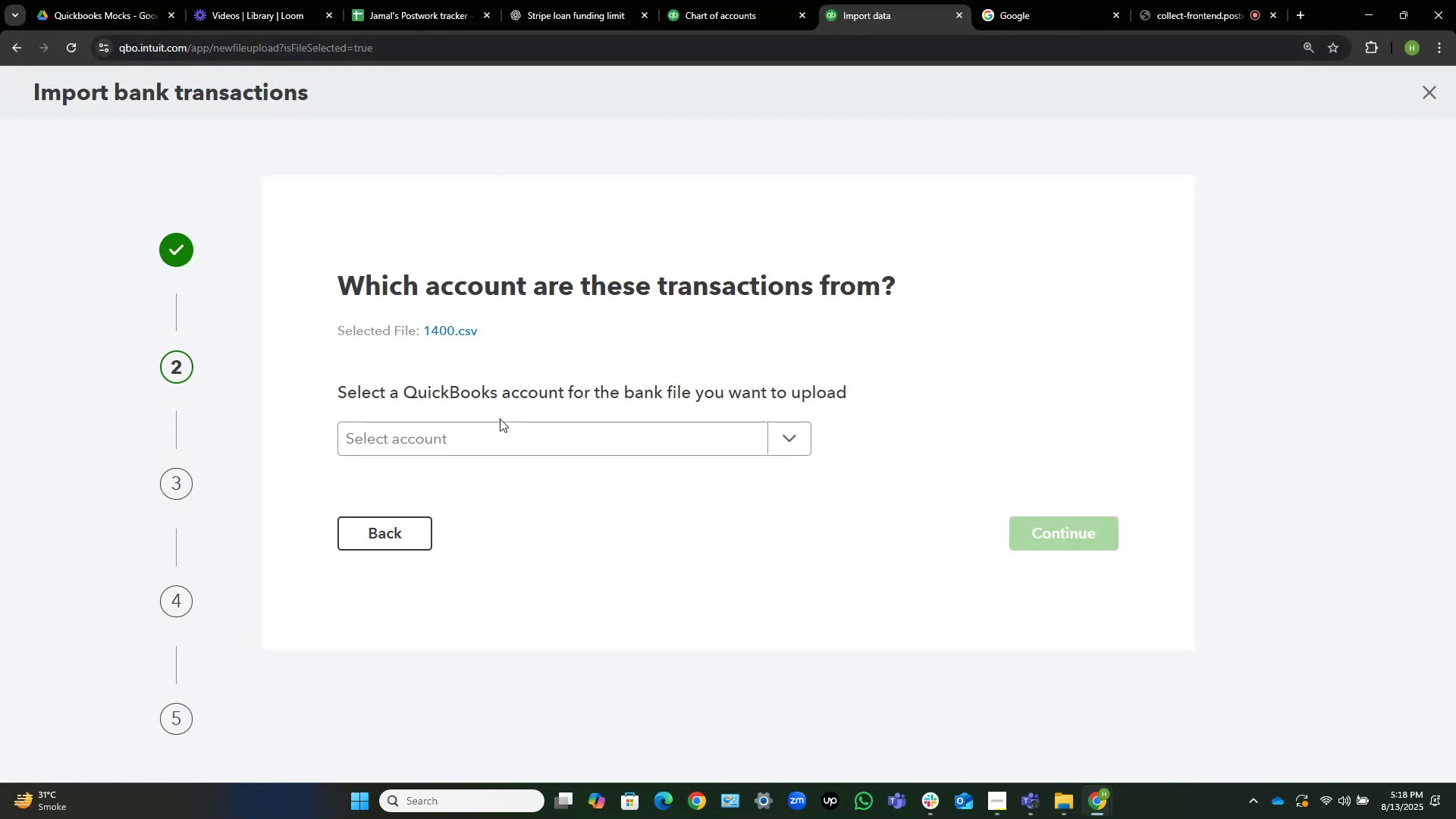 
left_click([501, 441])
 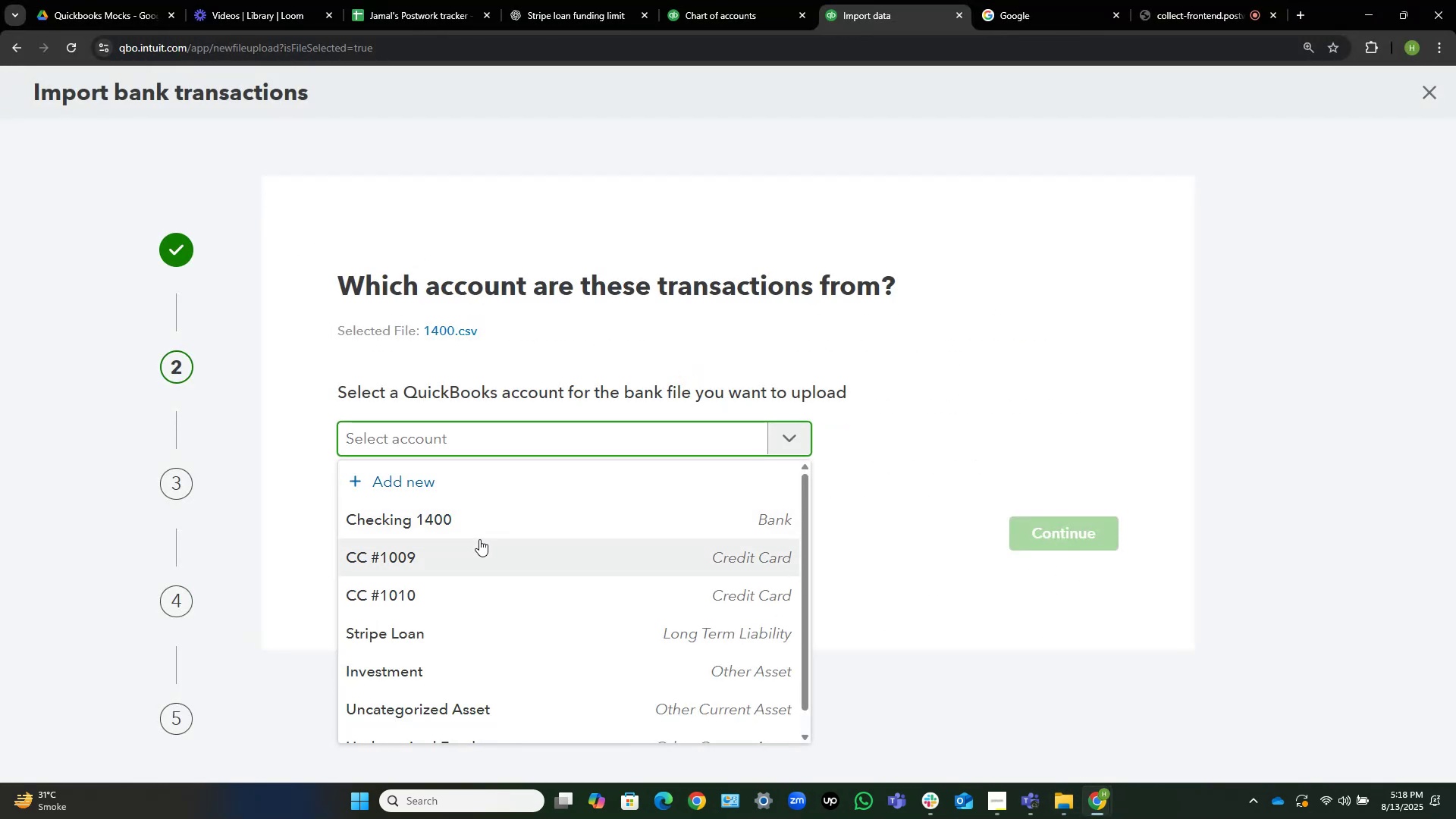 
left_click([488, 522])
 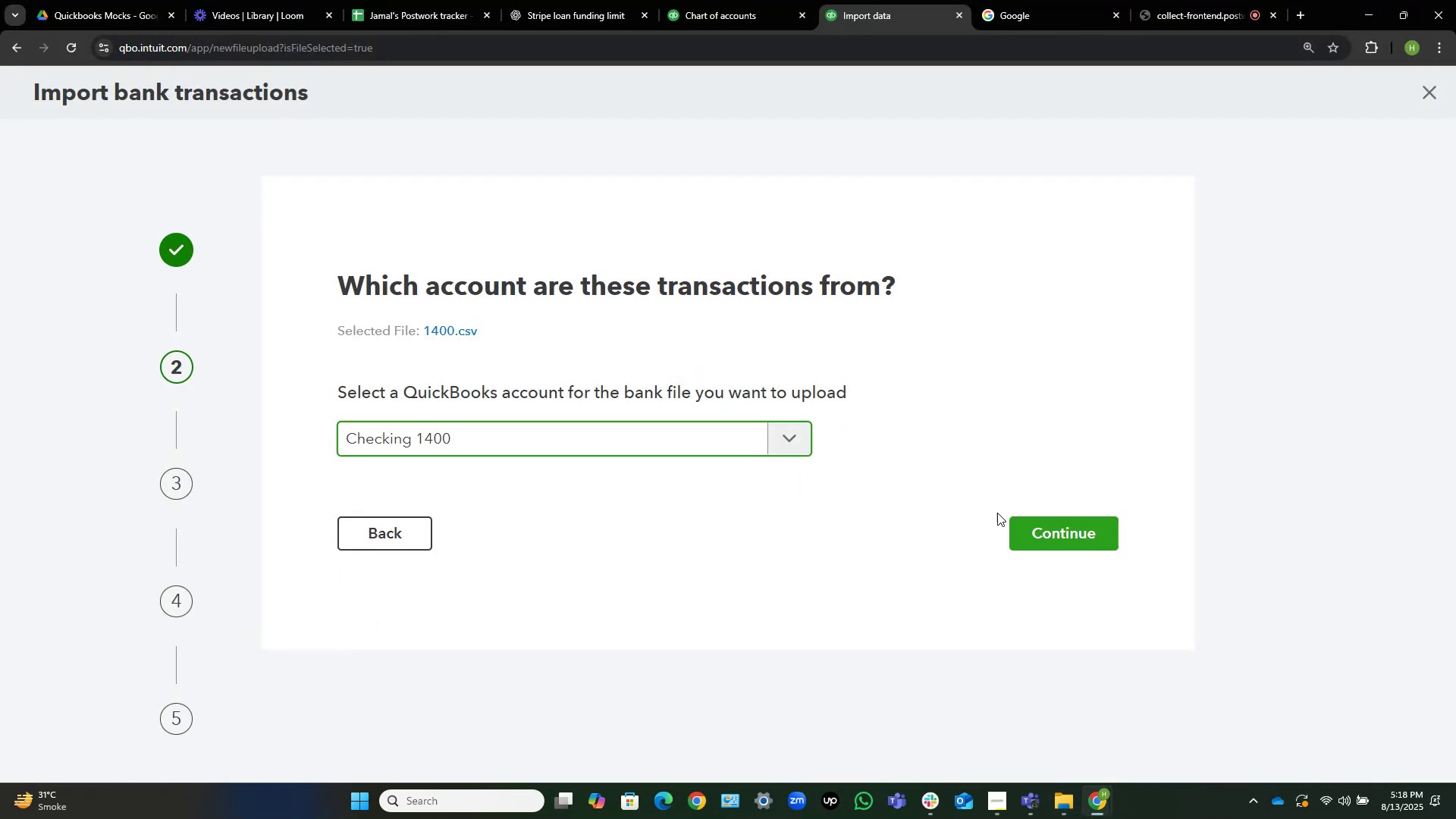 
left_click([1094, 530])
 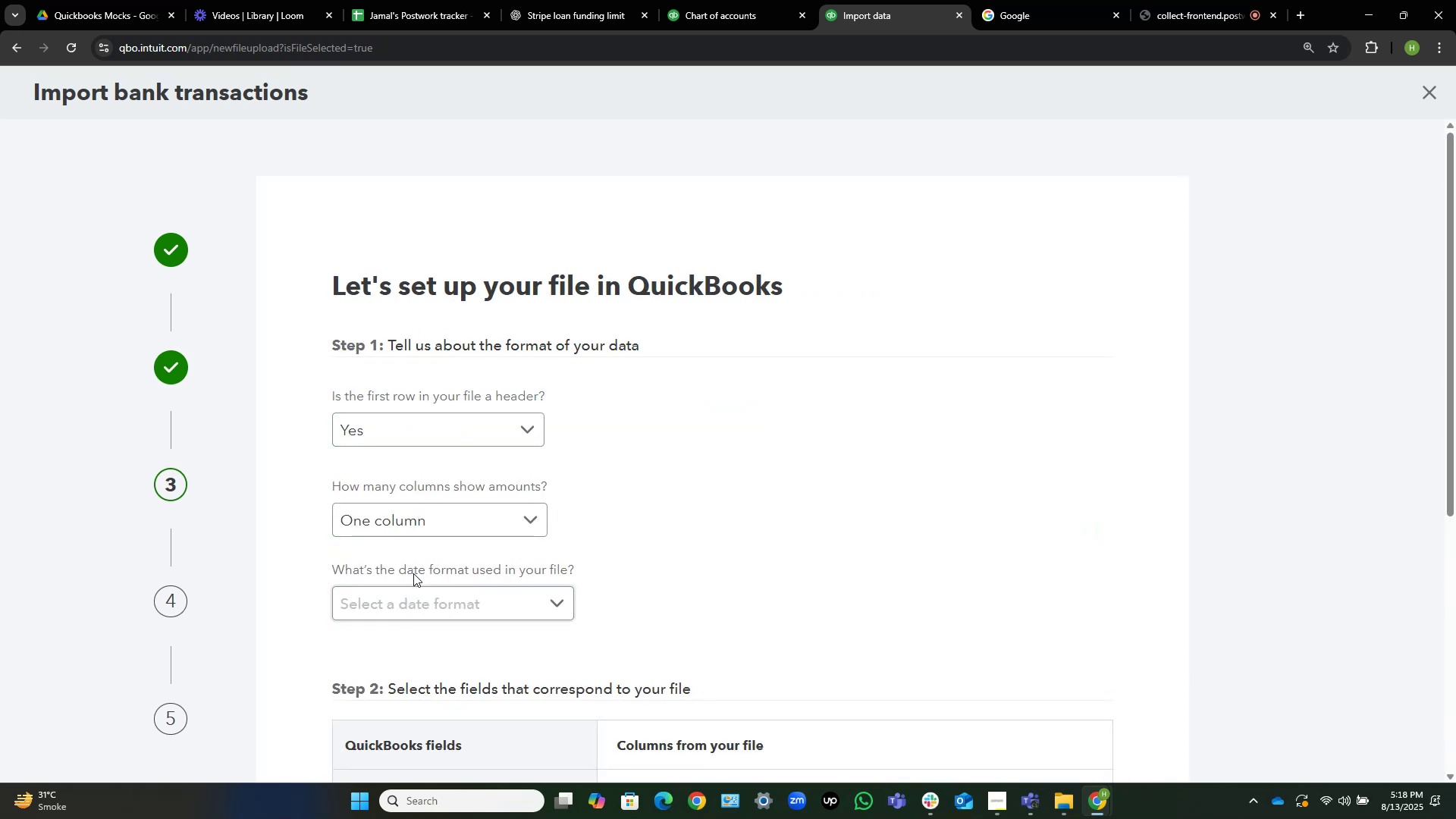 
left_click([387, 607])
 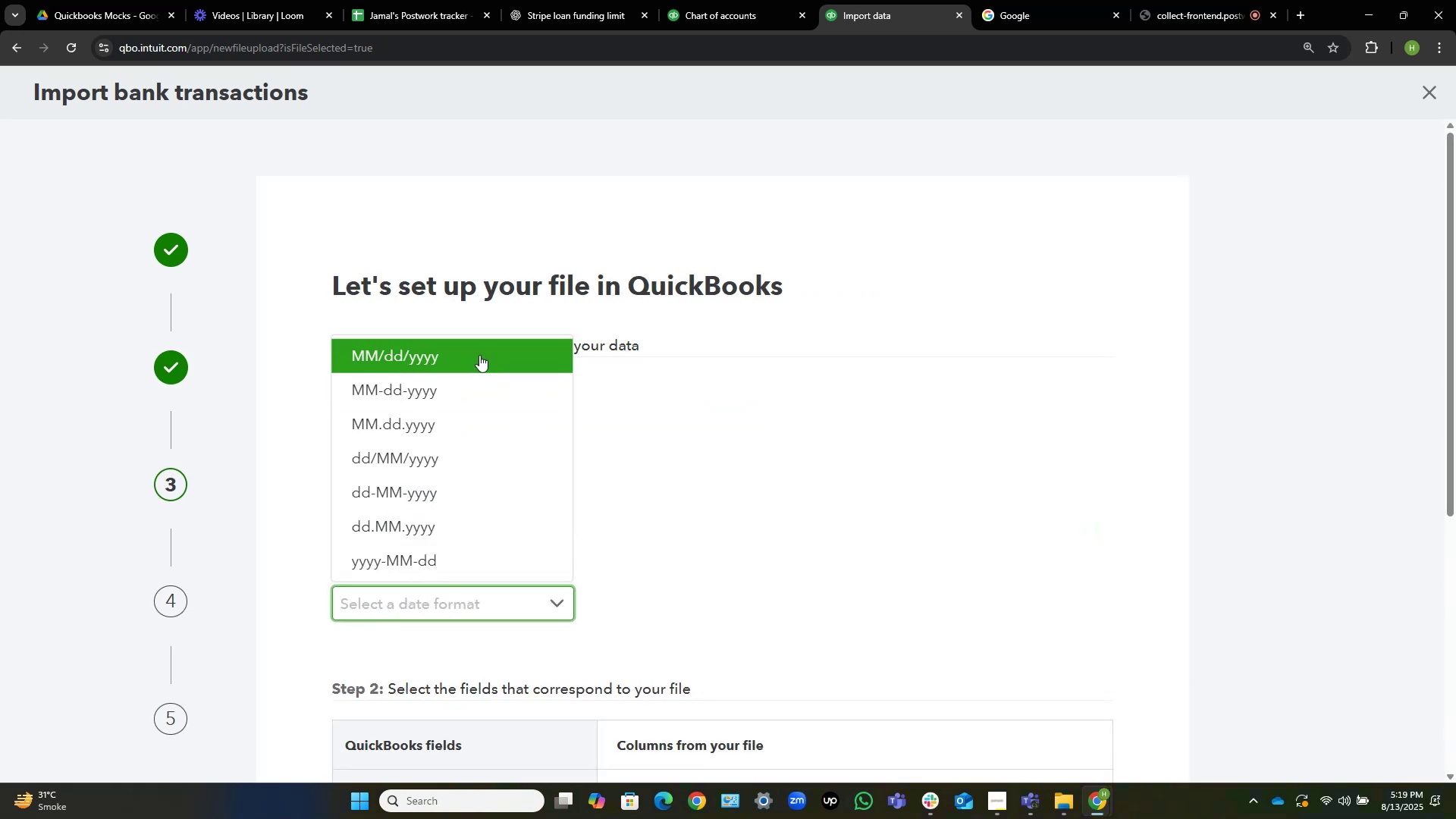 
left_click([479, 357])
 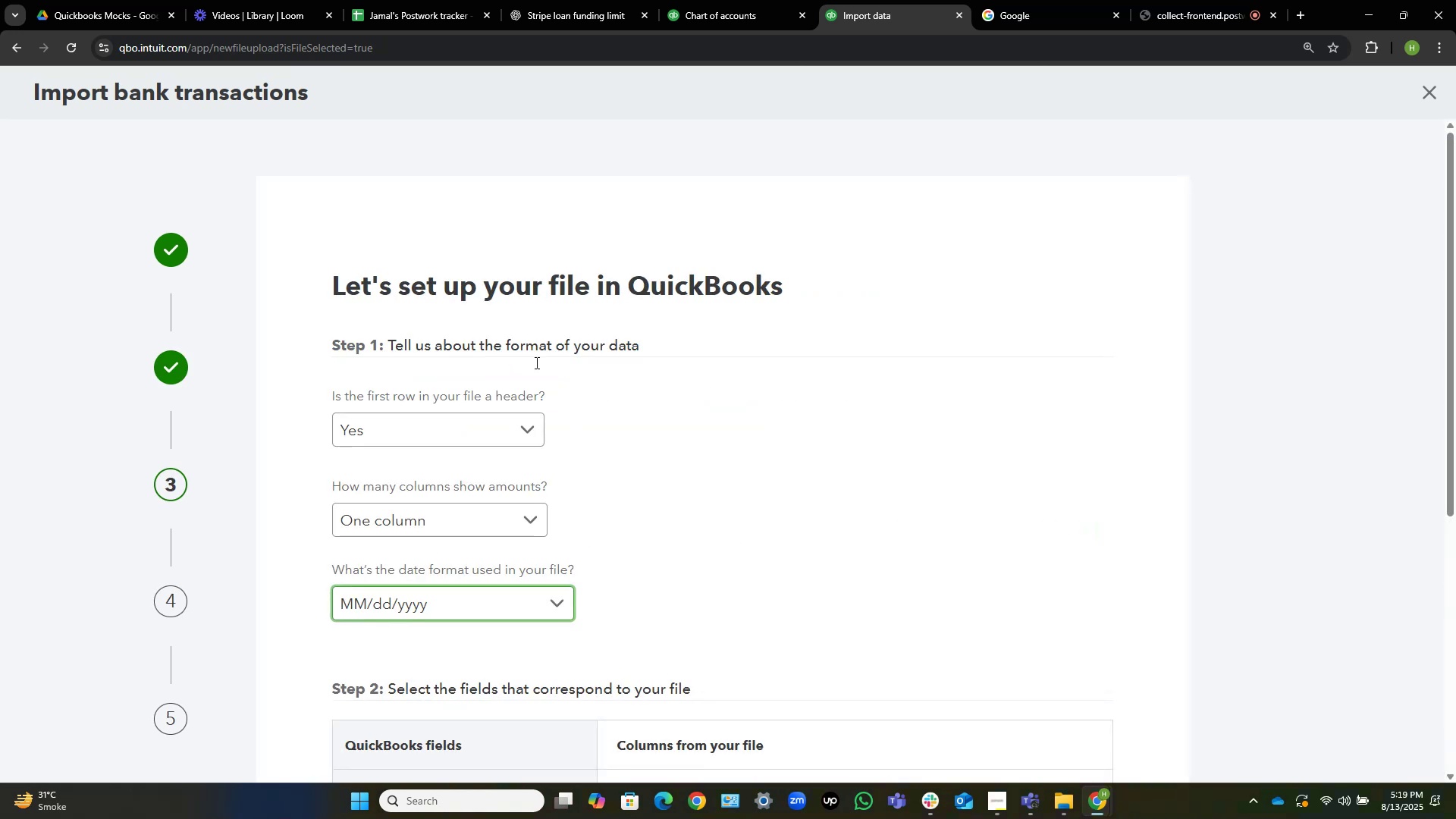 
scroll: coordinate [850, 560], scroll_direction: down, amount: 6.0
 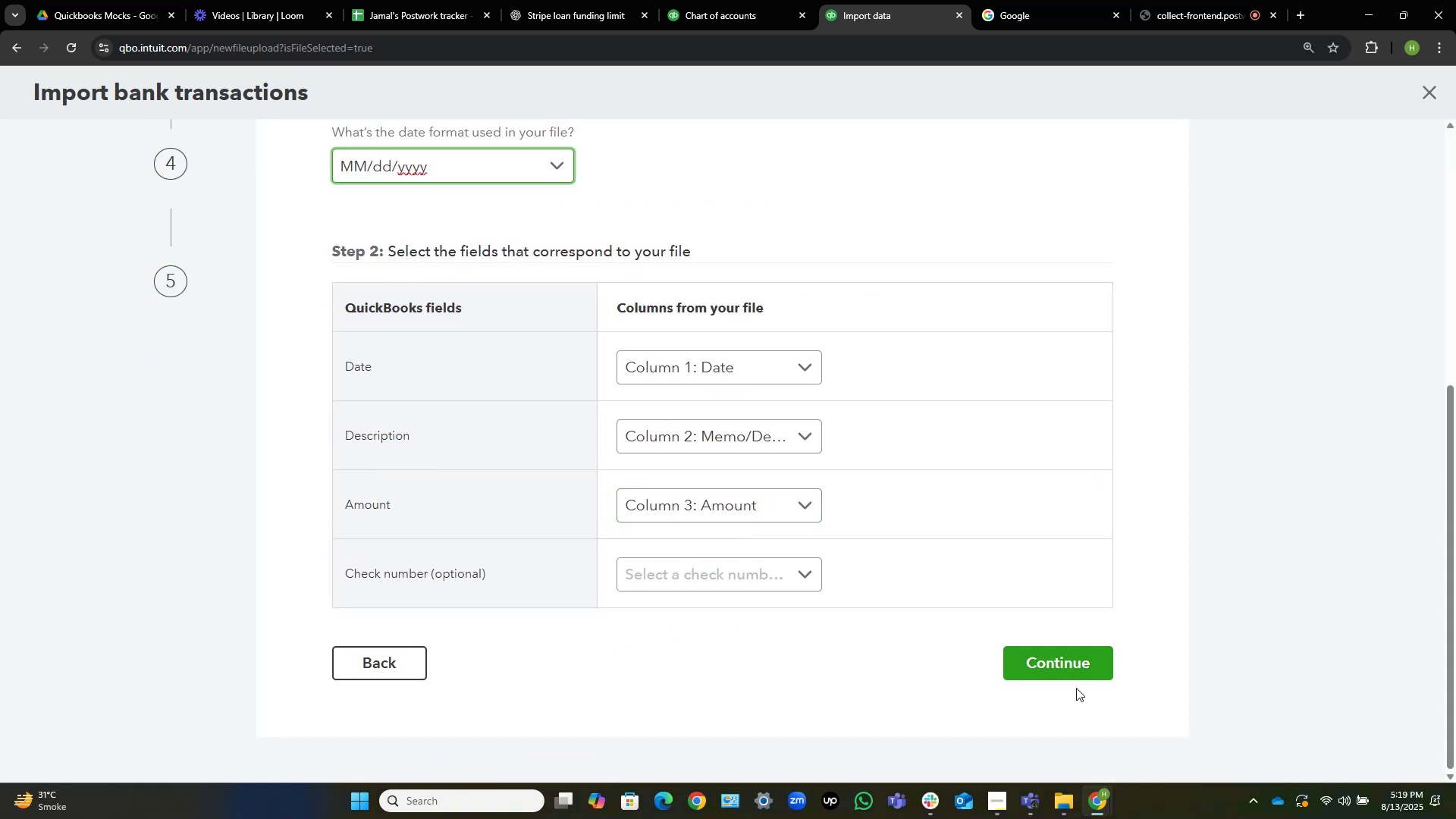 
left_click([1076, 669])
 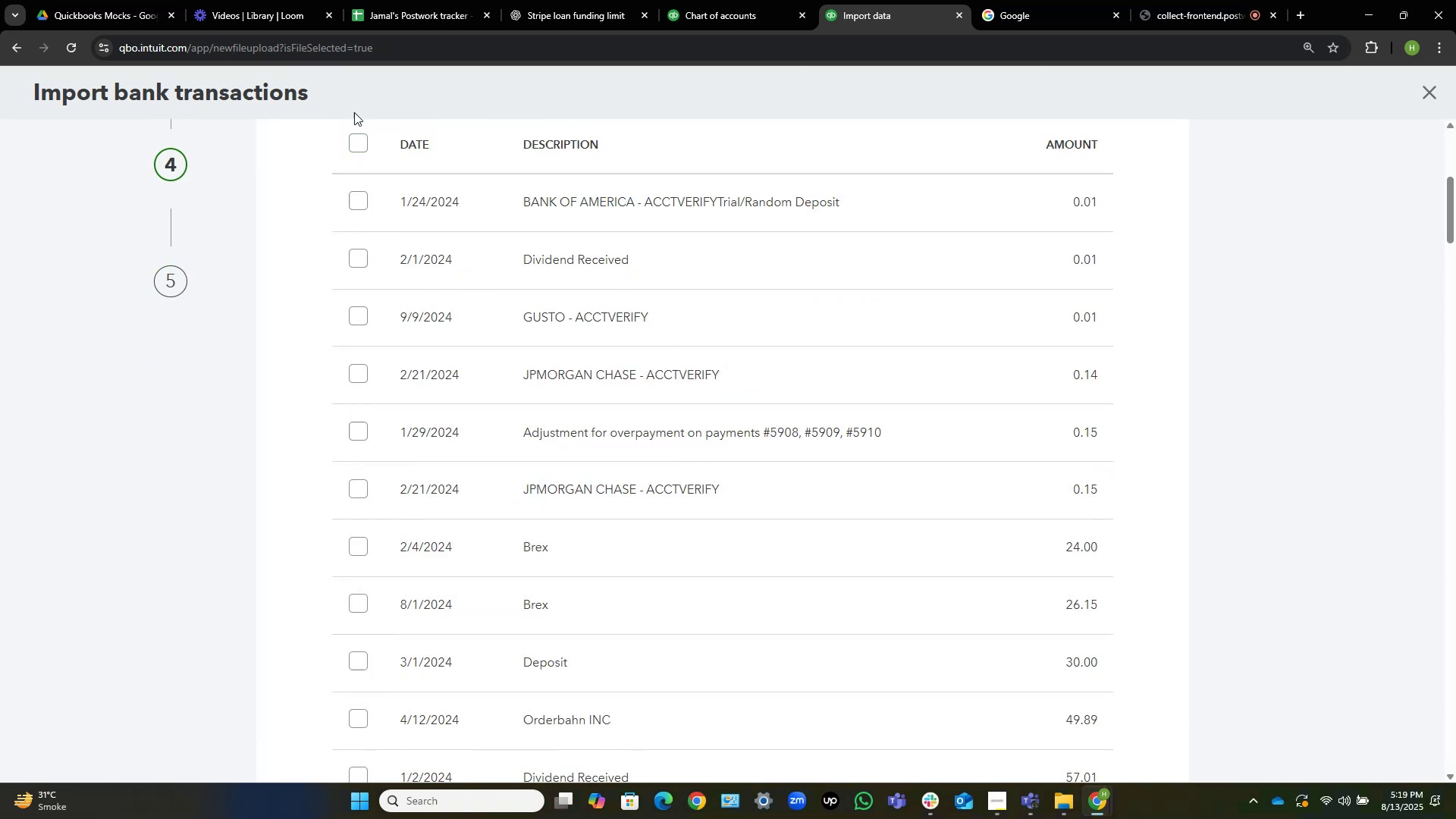 
left_click([356, 140])
 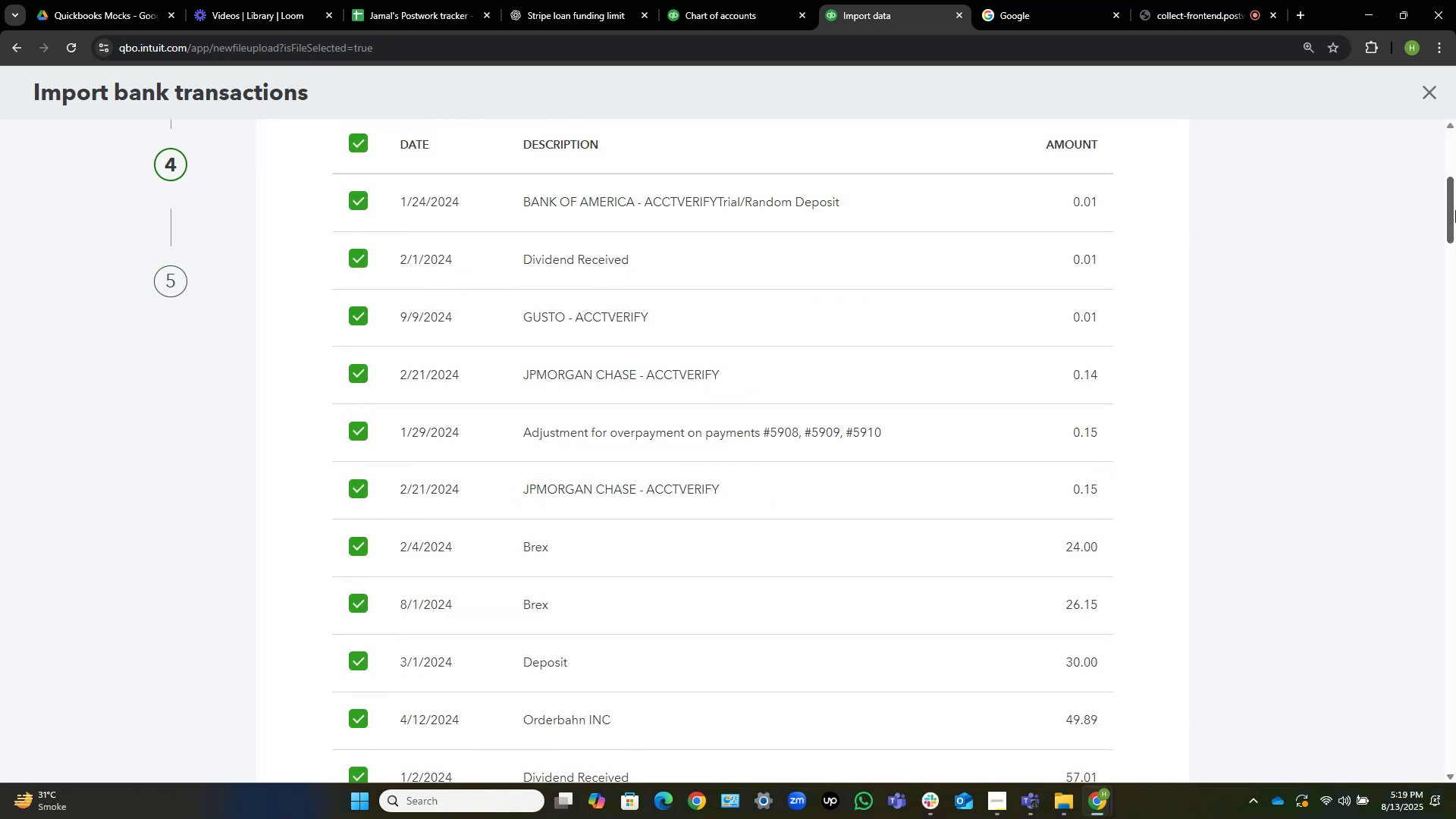 
left_click_drag(start_coordinate=[1453, 202], to_coordinate=[1370, 748])
 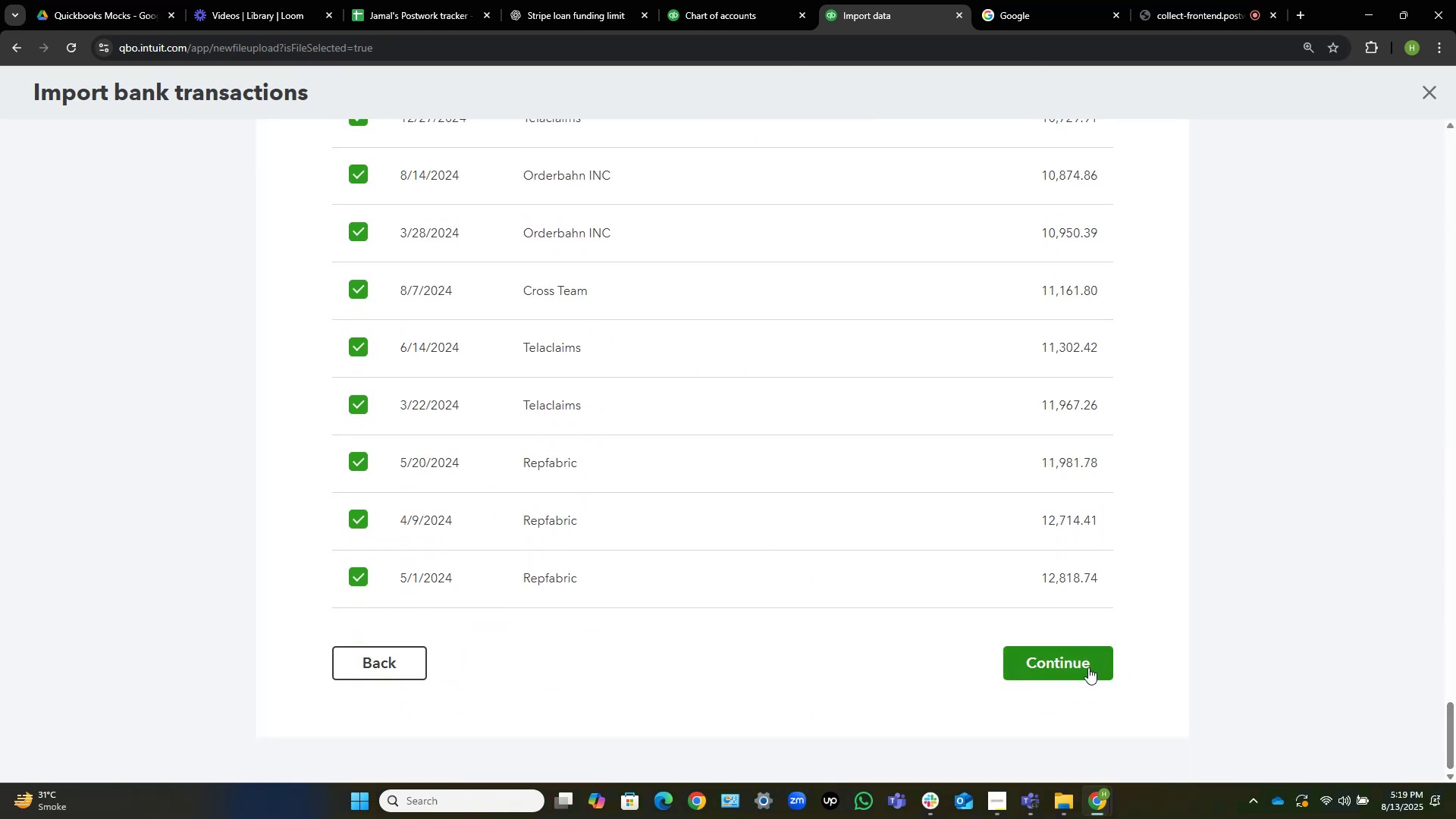 
left_click([1048, 664])
 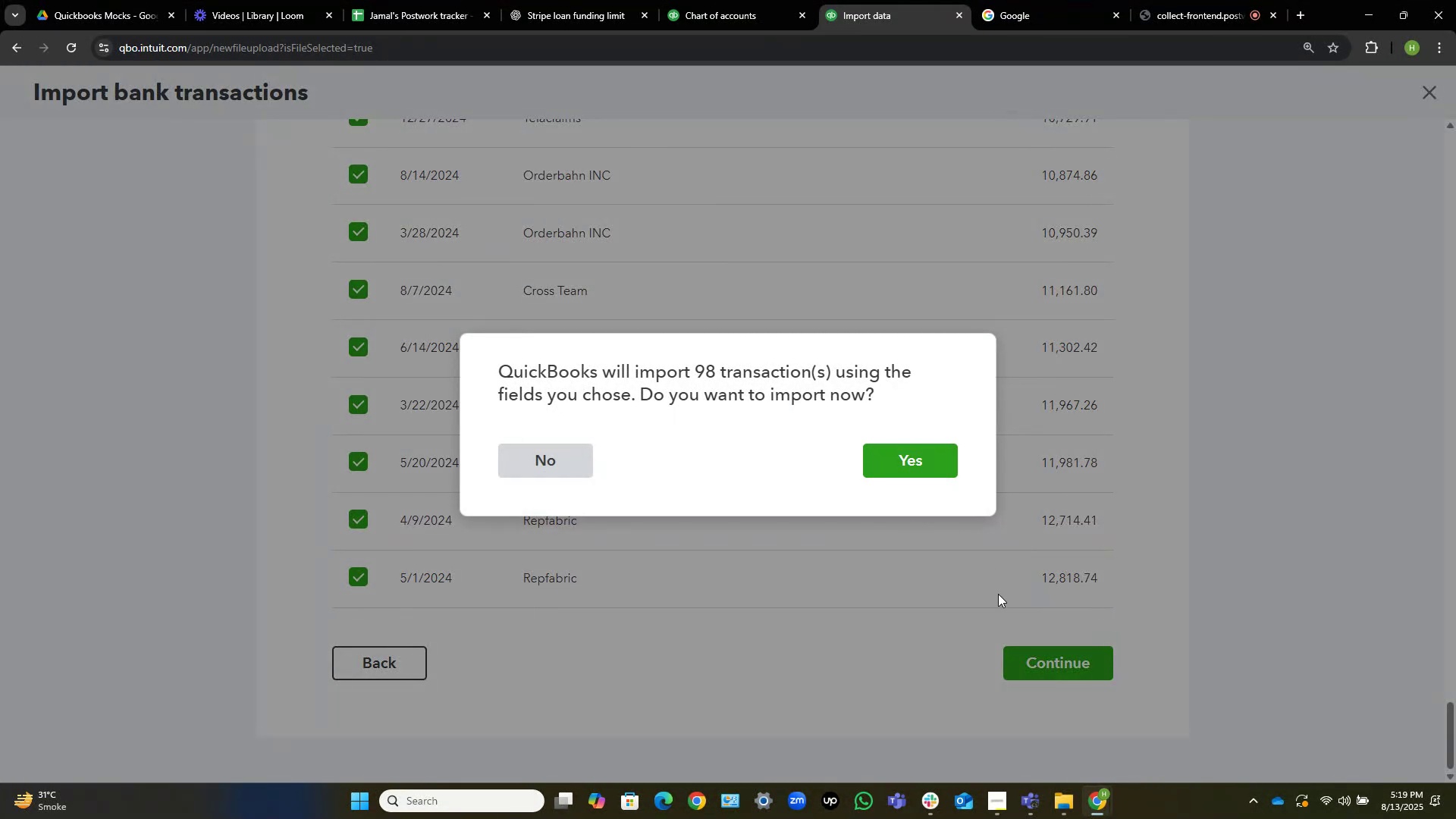 
left_click([1067, 807])
 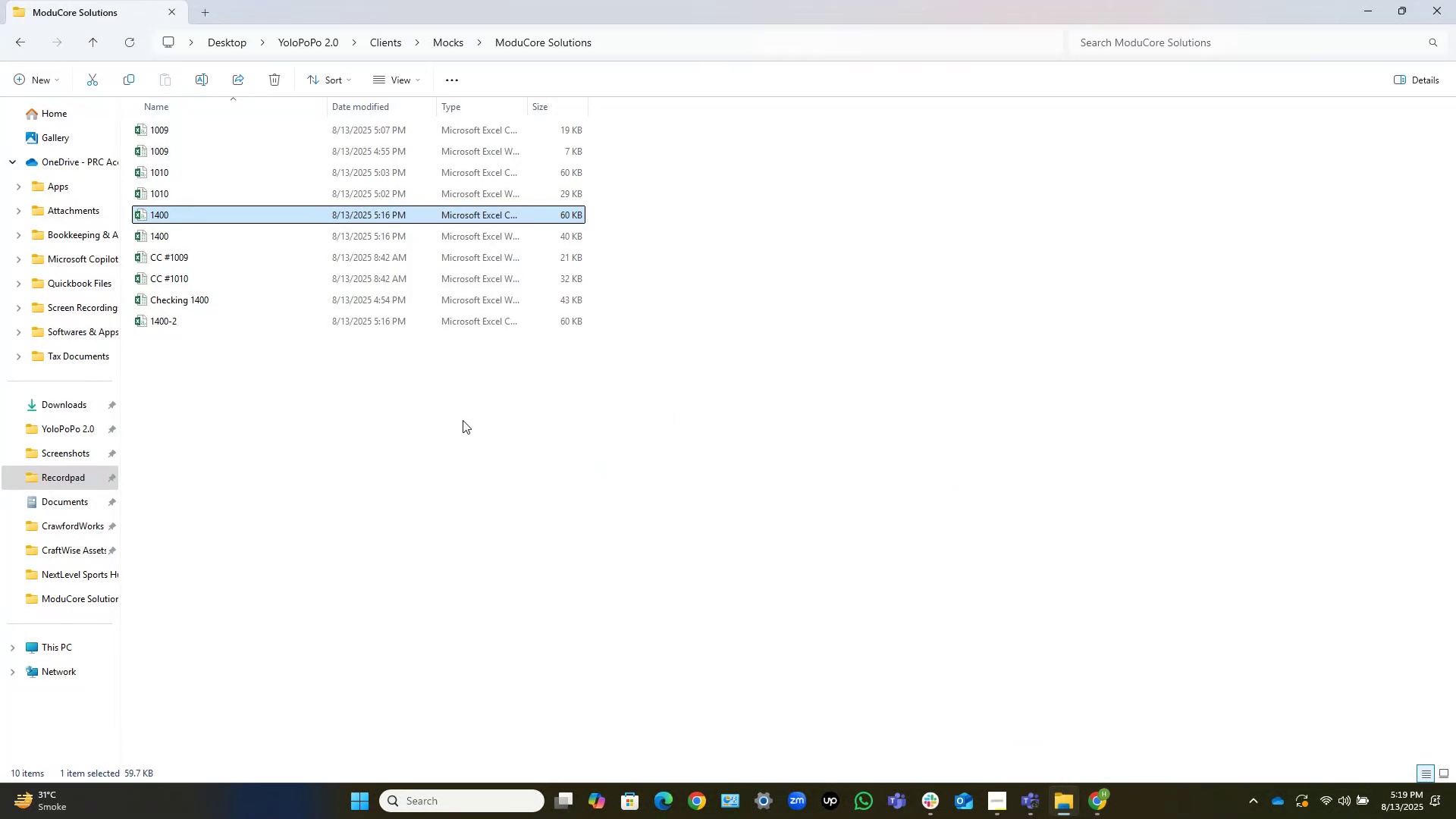 
left_click([421, 443])
 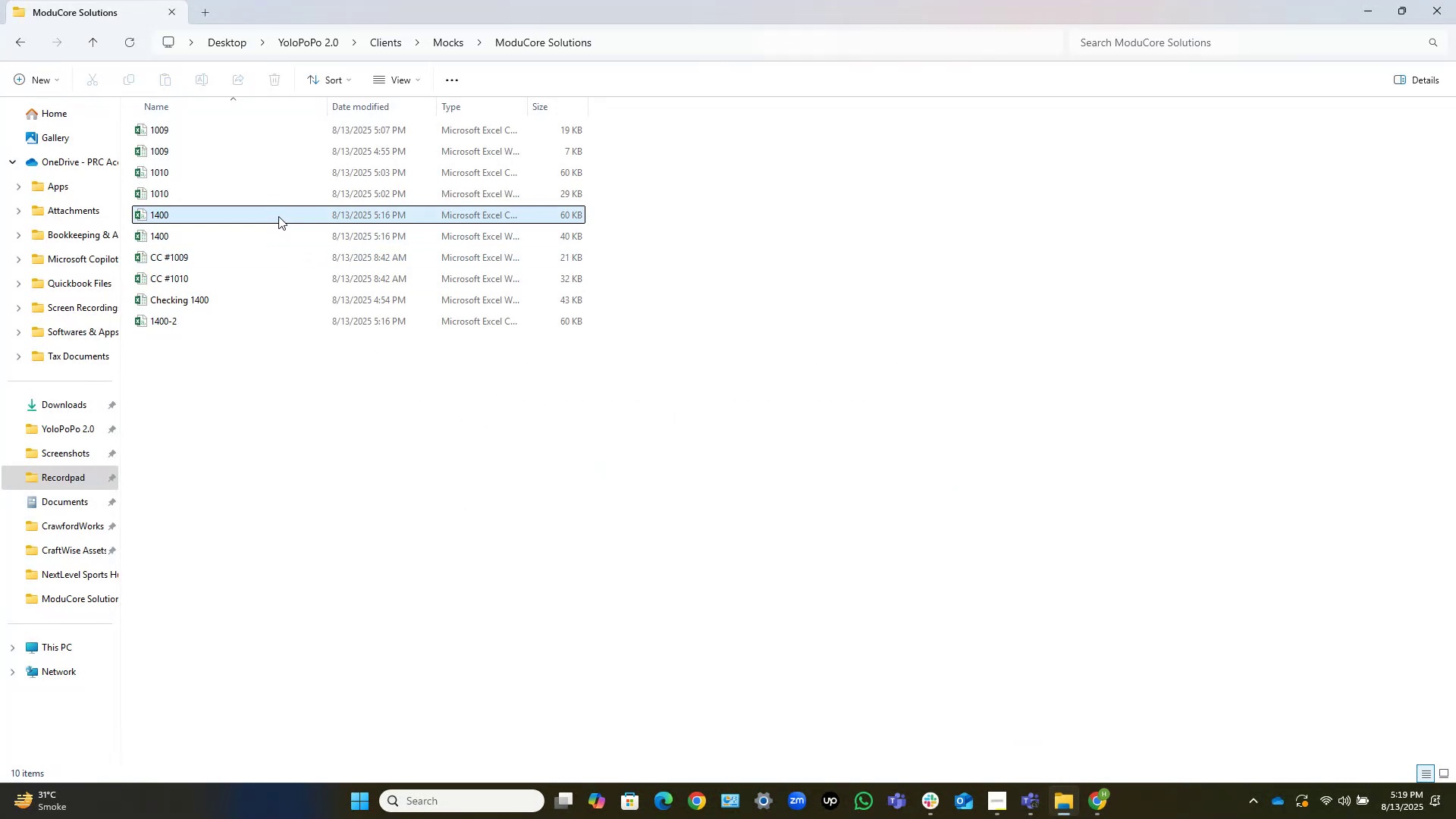 
double_click([278, 216])
 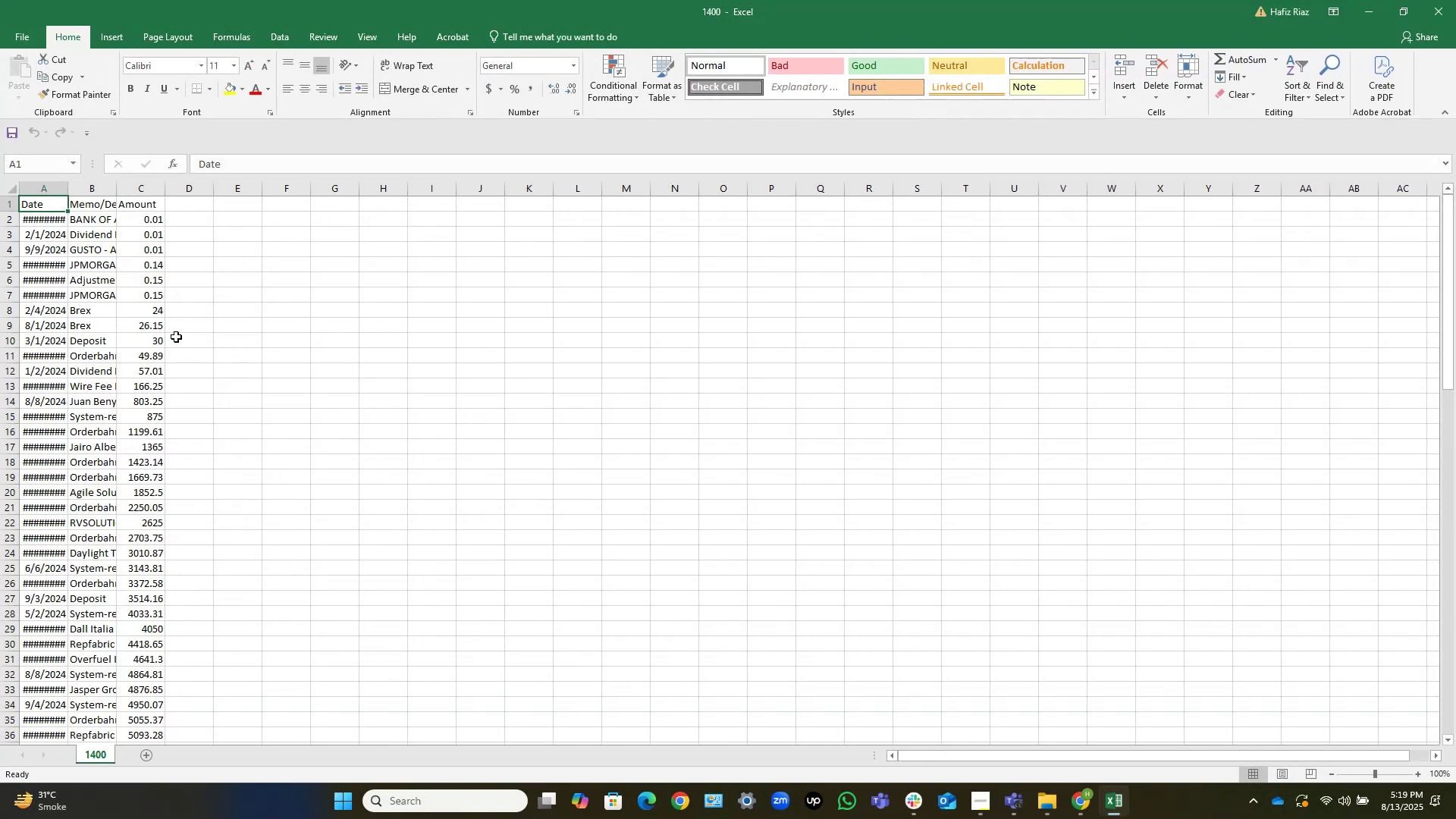 
key(Control+Shift+ArrowDown)
 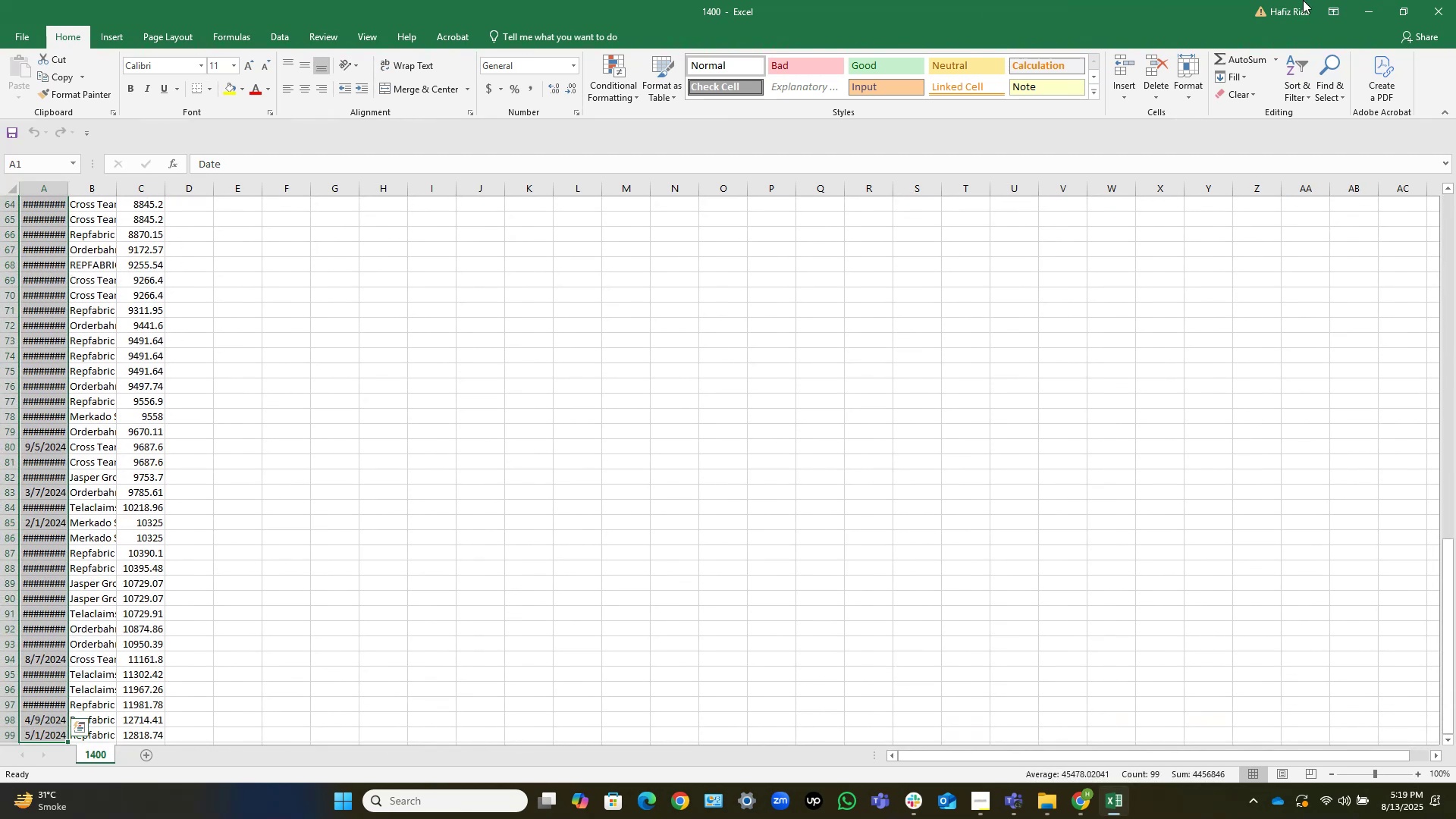 
left_click([1442, 11])
 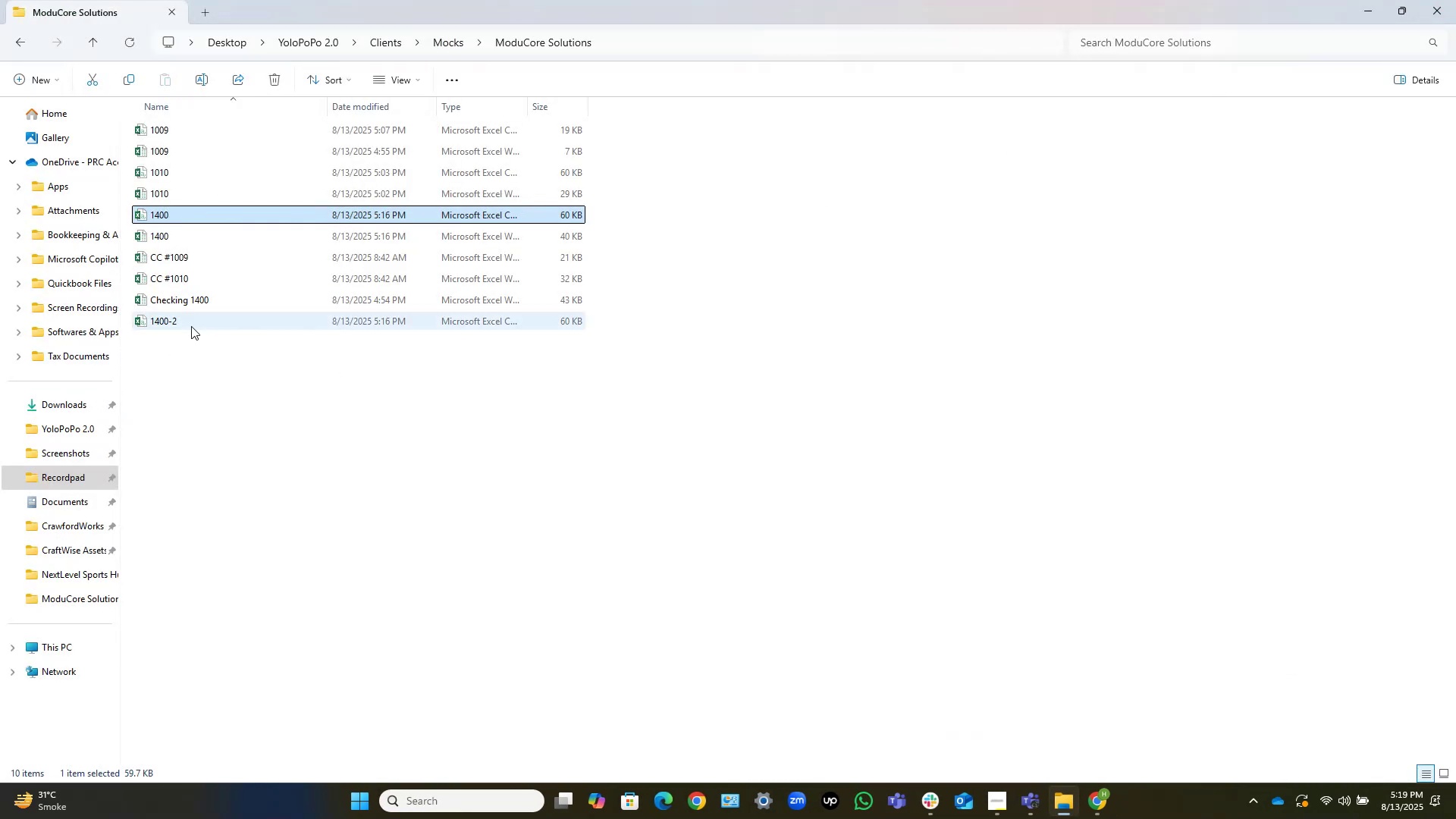 
double_click([196, 321])
 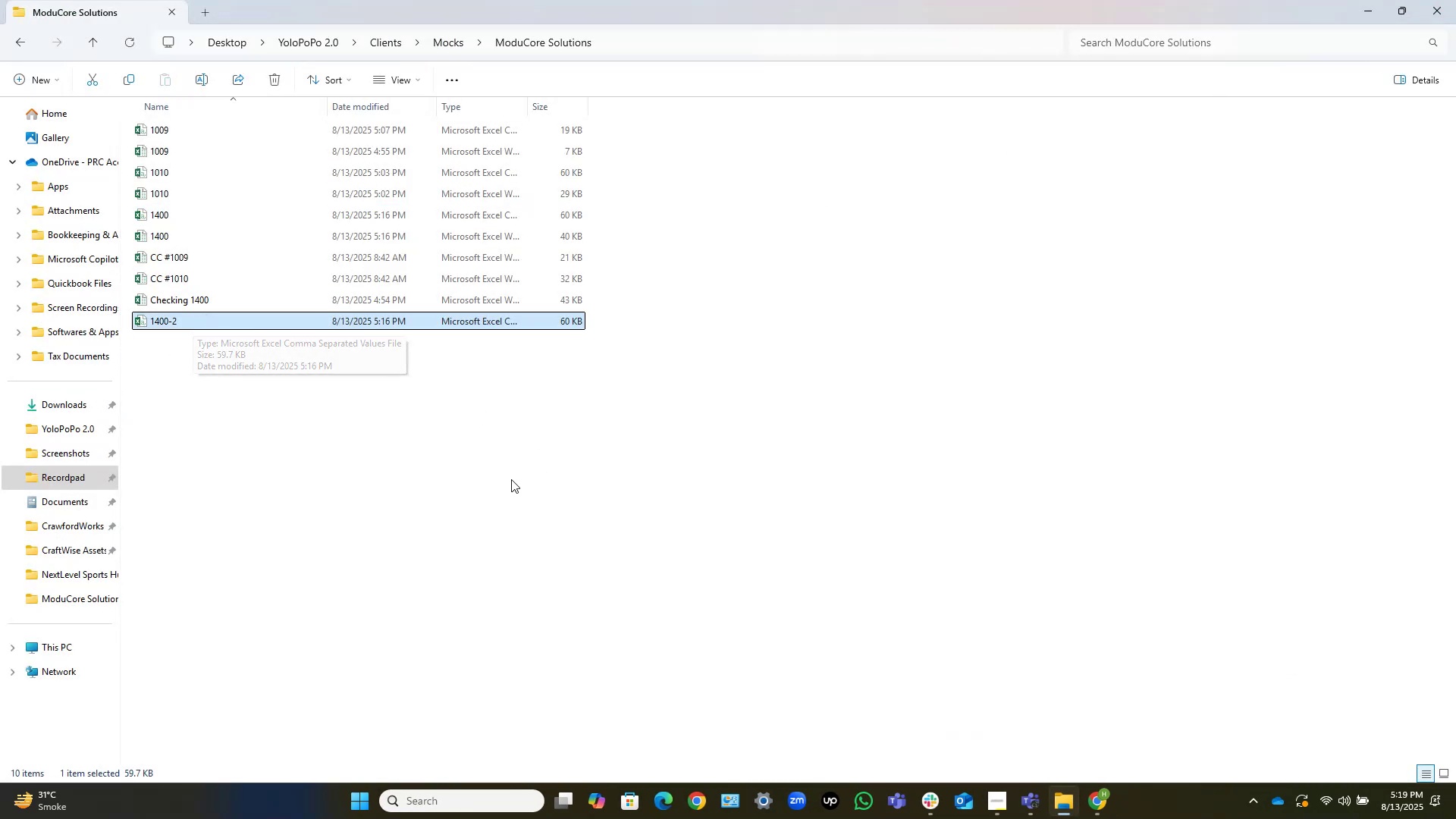 
left_click([328, 444])
 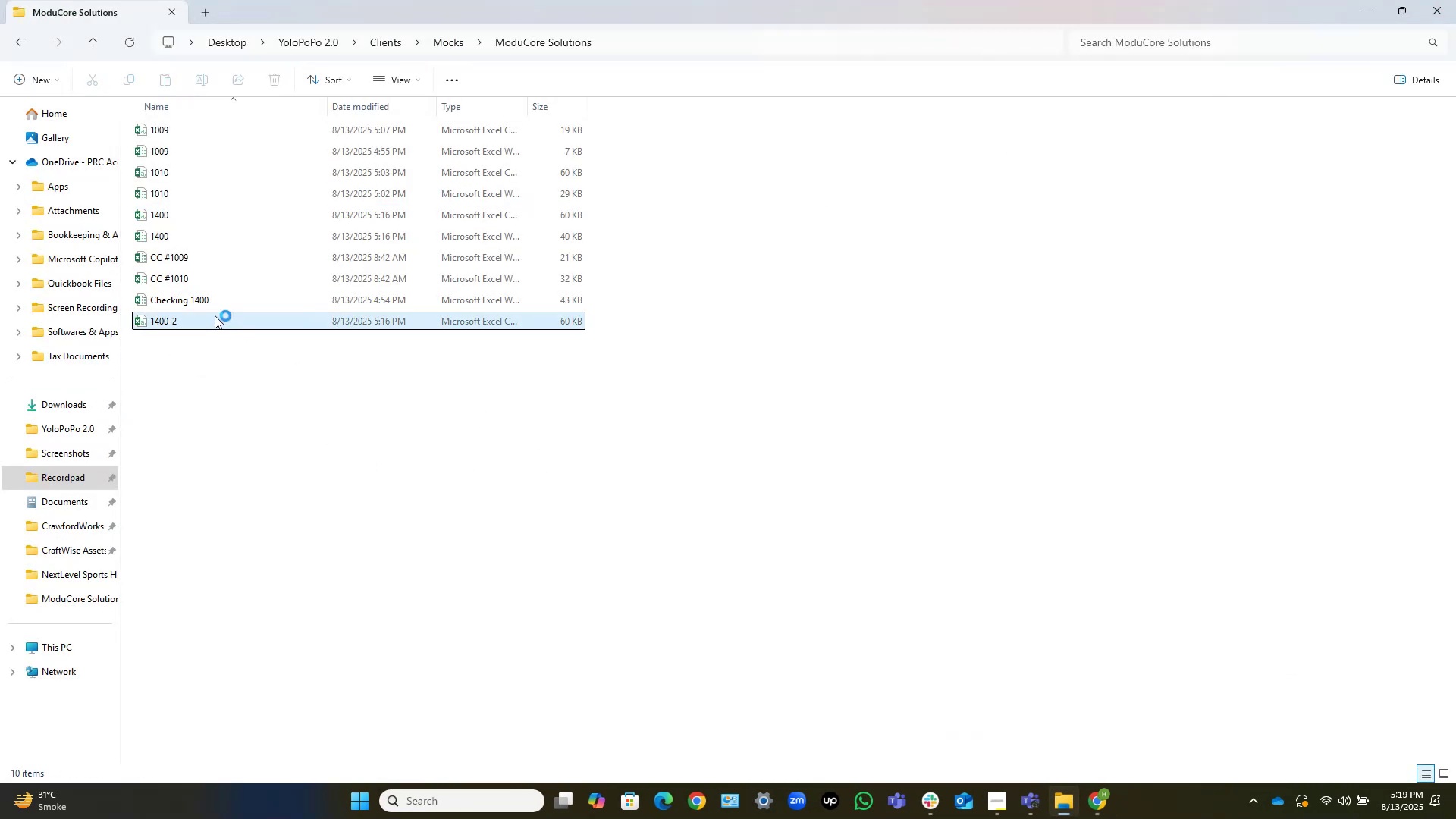 
double_click([215, 315])
 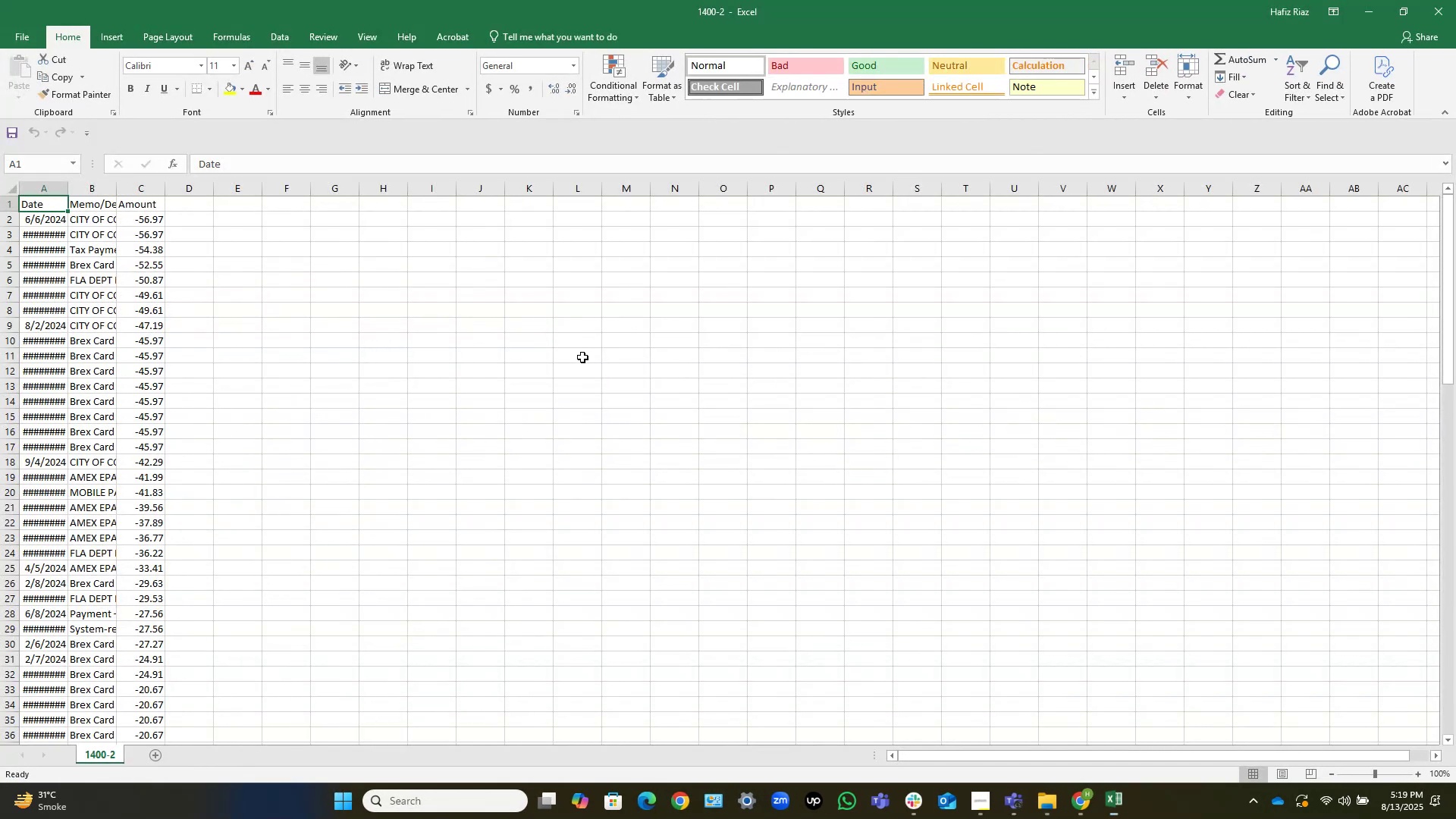 
key(Control+Shift+ArrowDown)
 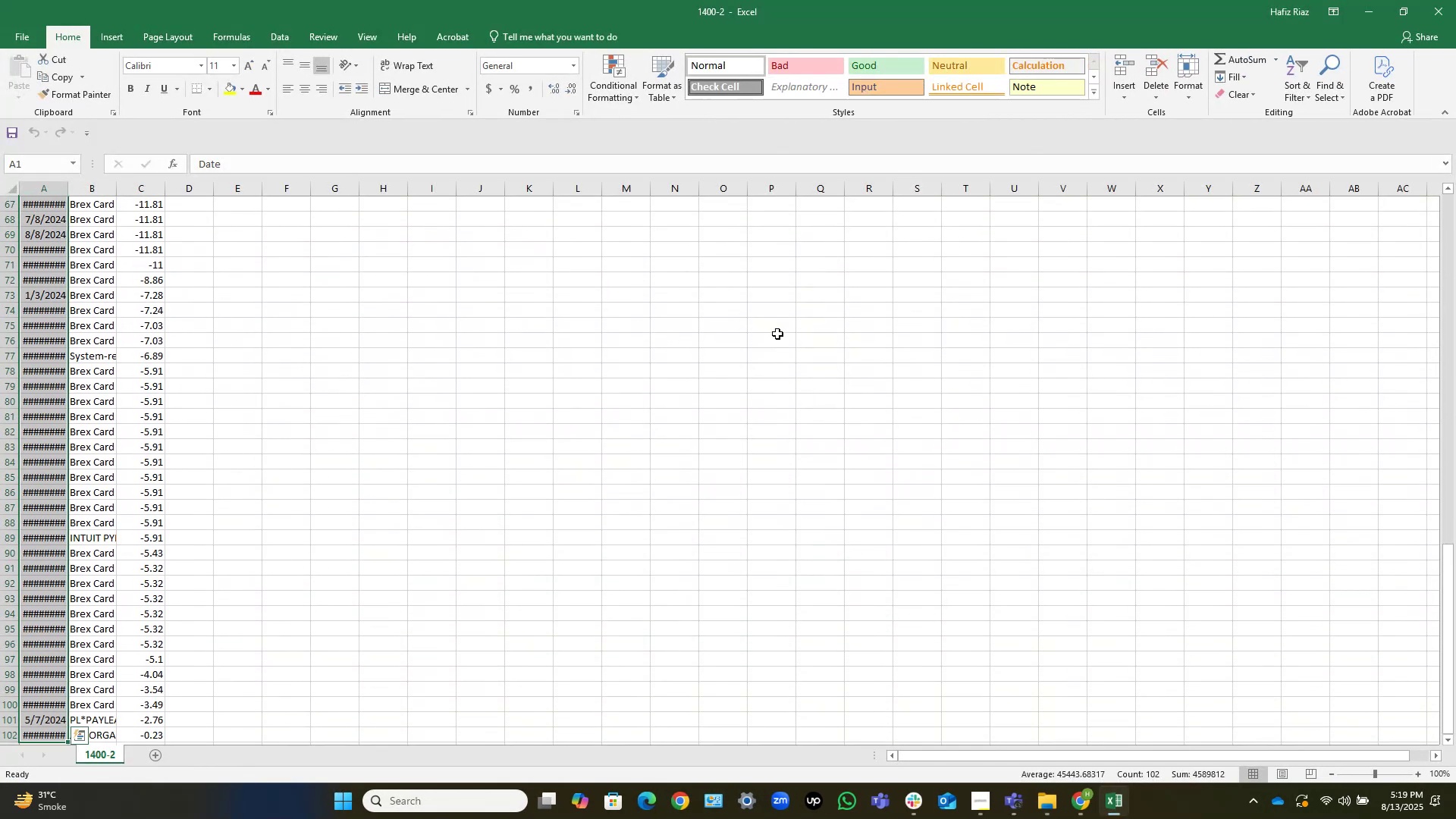 
hold_key(key=ArrowDown, duration=0.34)
 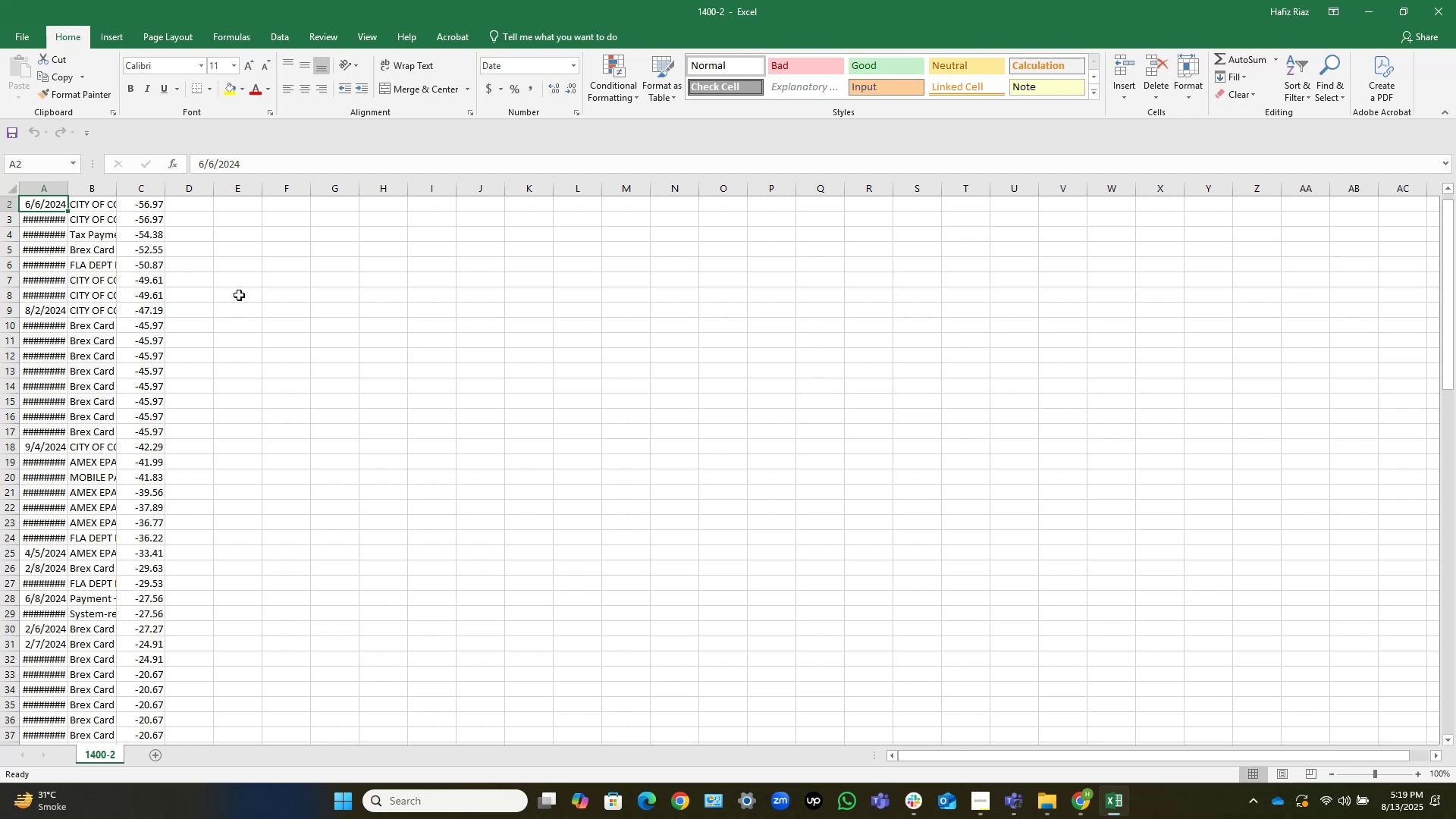 
wait(19.47)
 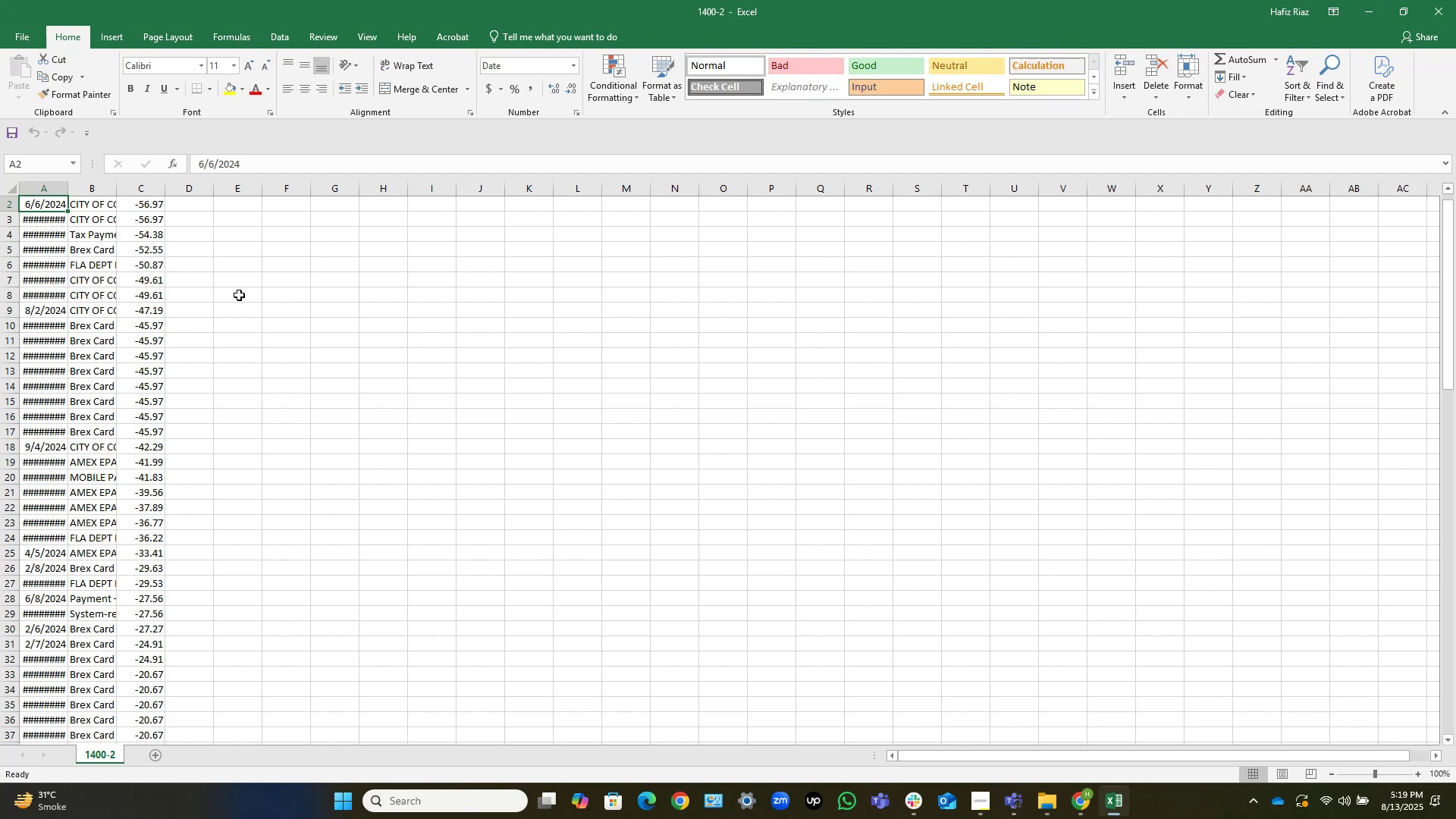 
key(ArrowUp)
 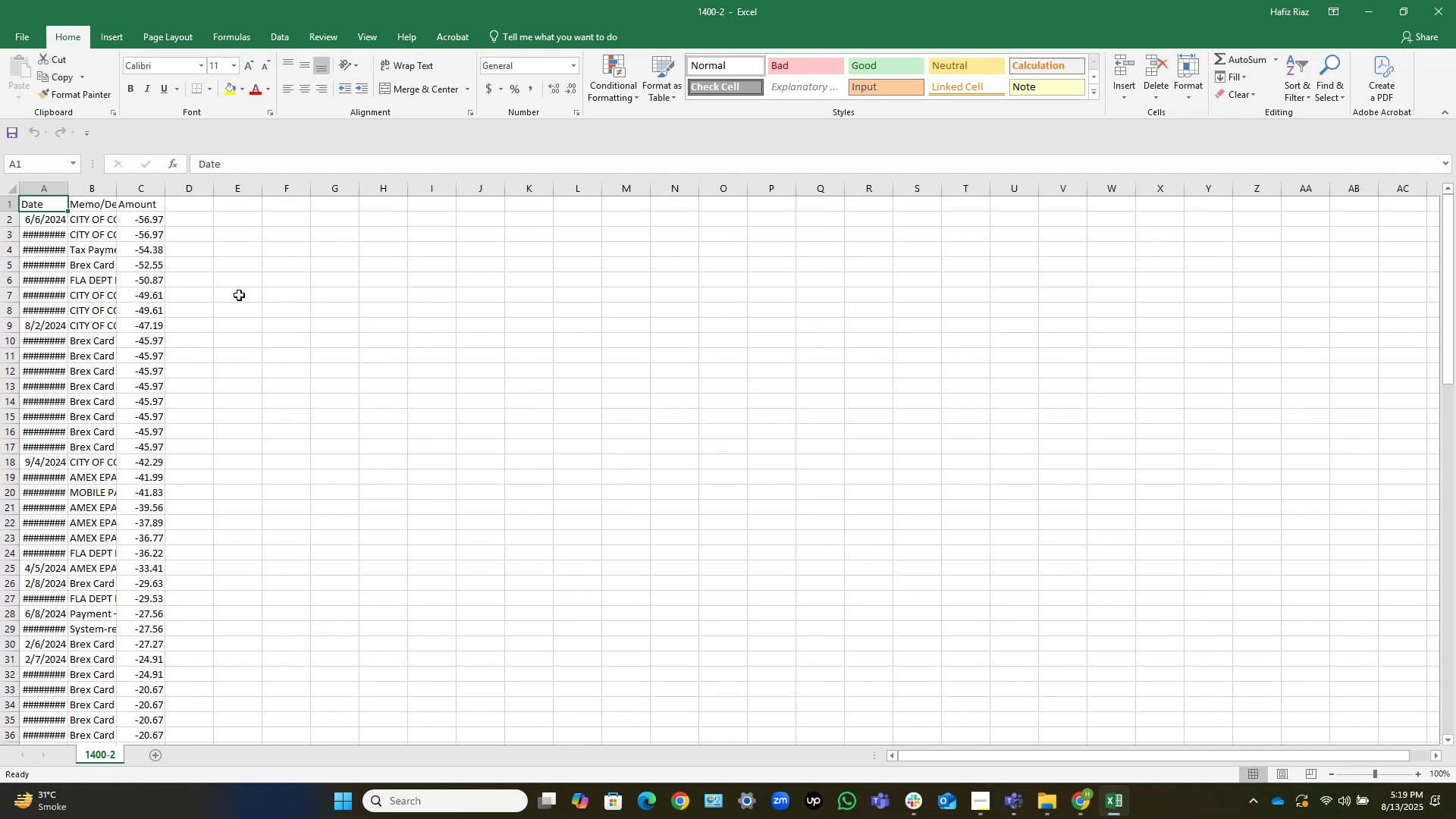 
key(ArrowDown)
 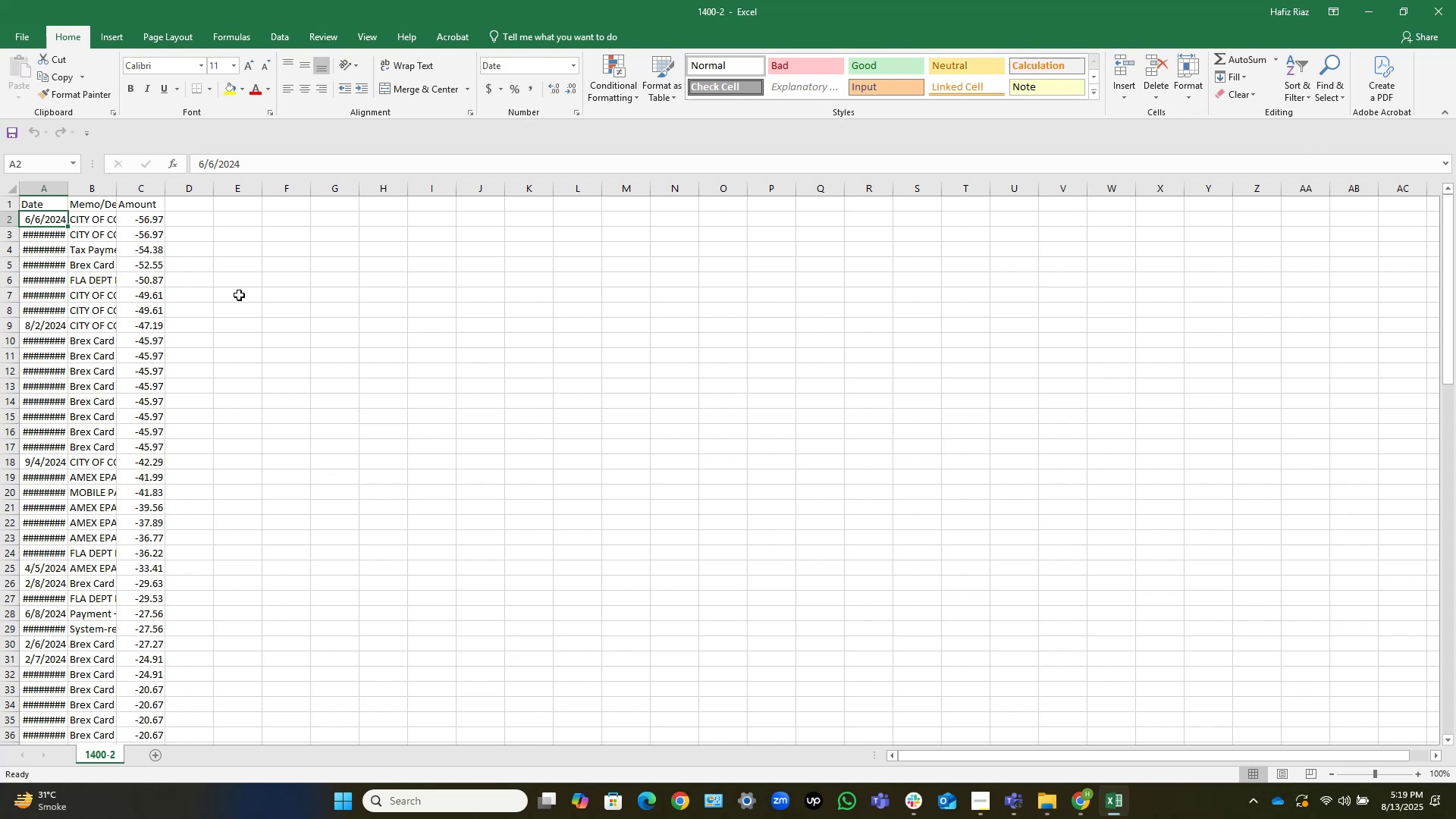 
hold_key(key=ControlLeft, duration=0.9)
 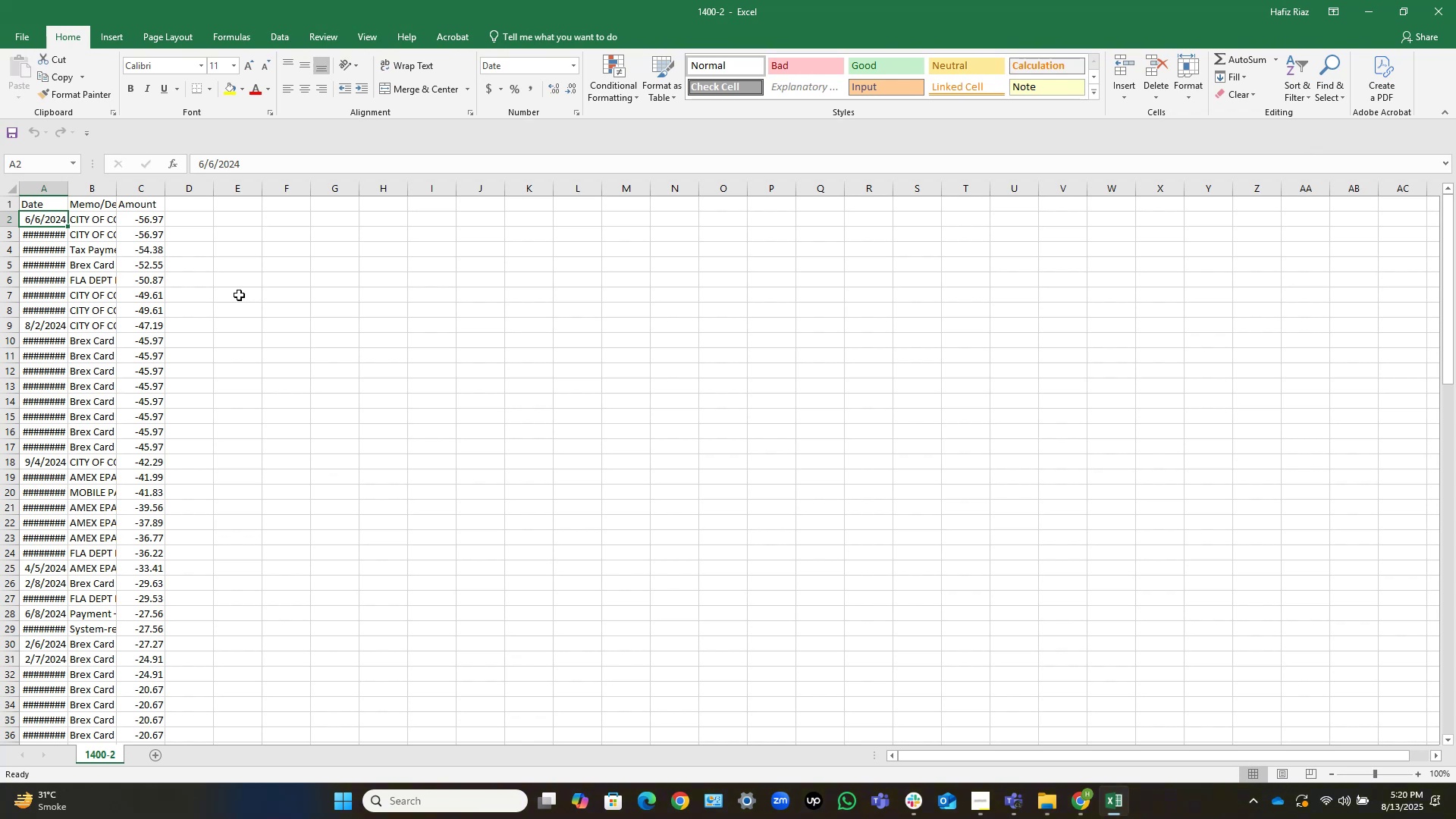 
hold_key(key=ShiftLeft, duration=0.57)
 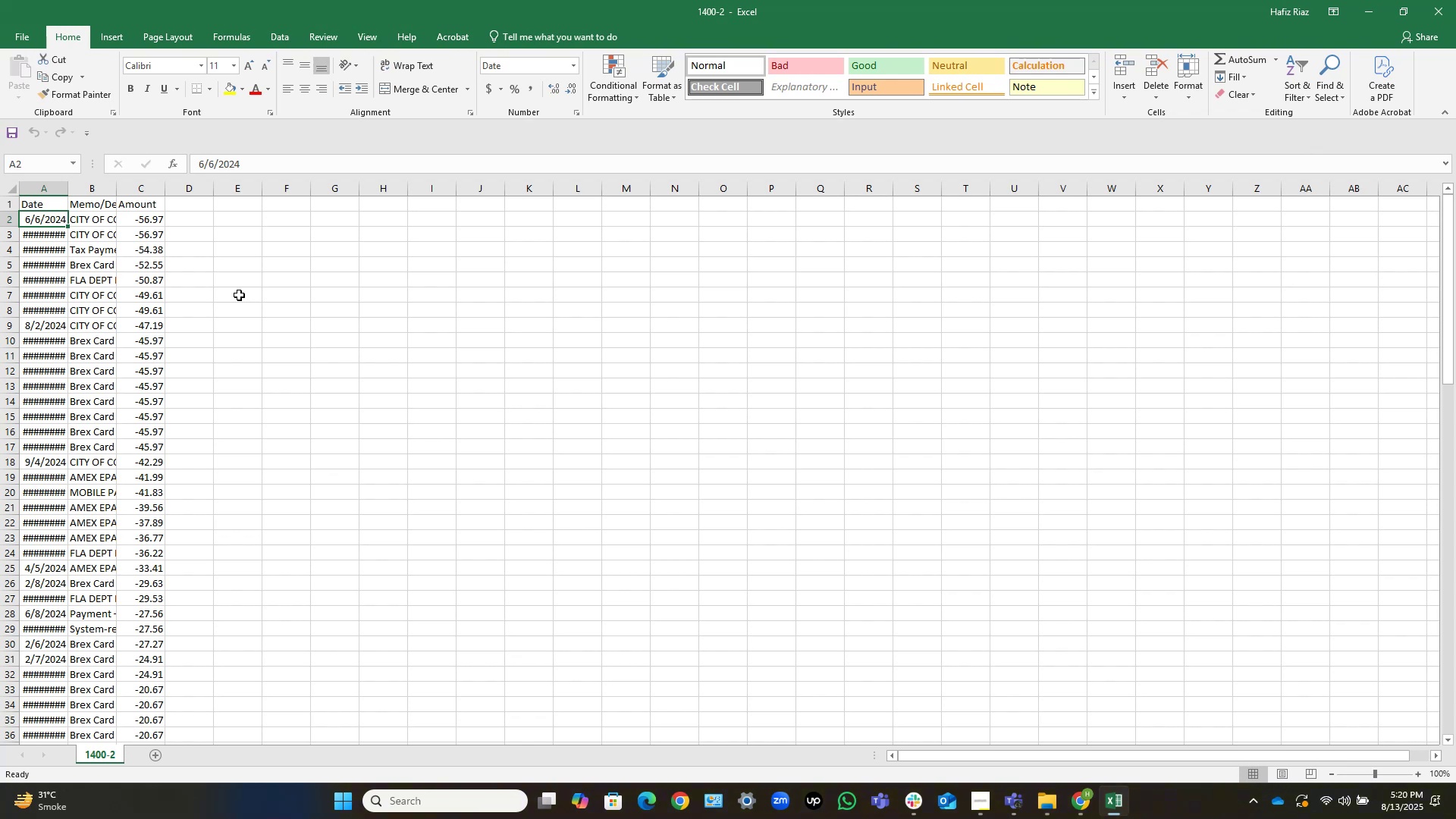 
key(Control+Shift+ArrowDown)
 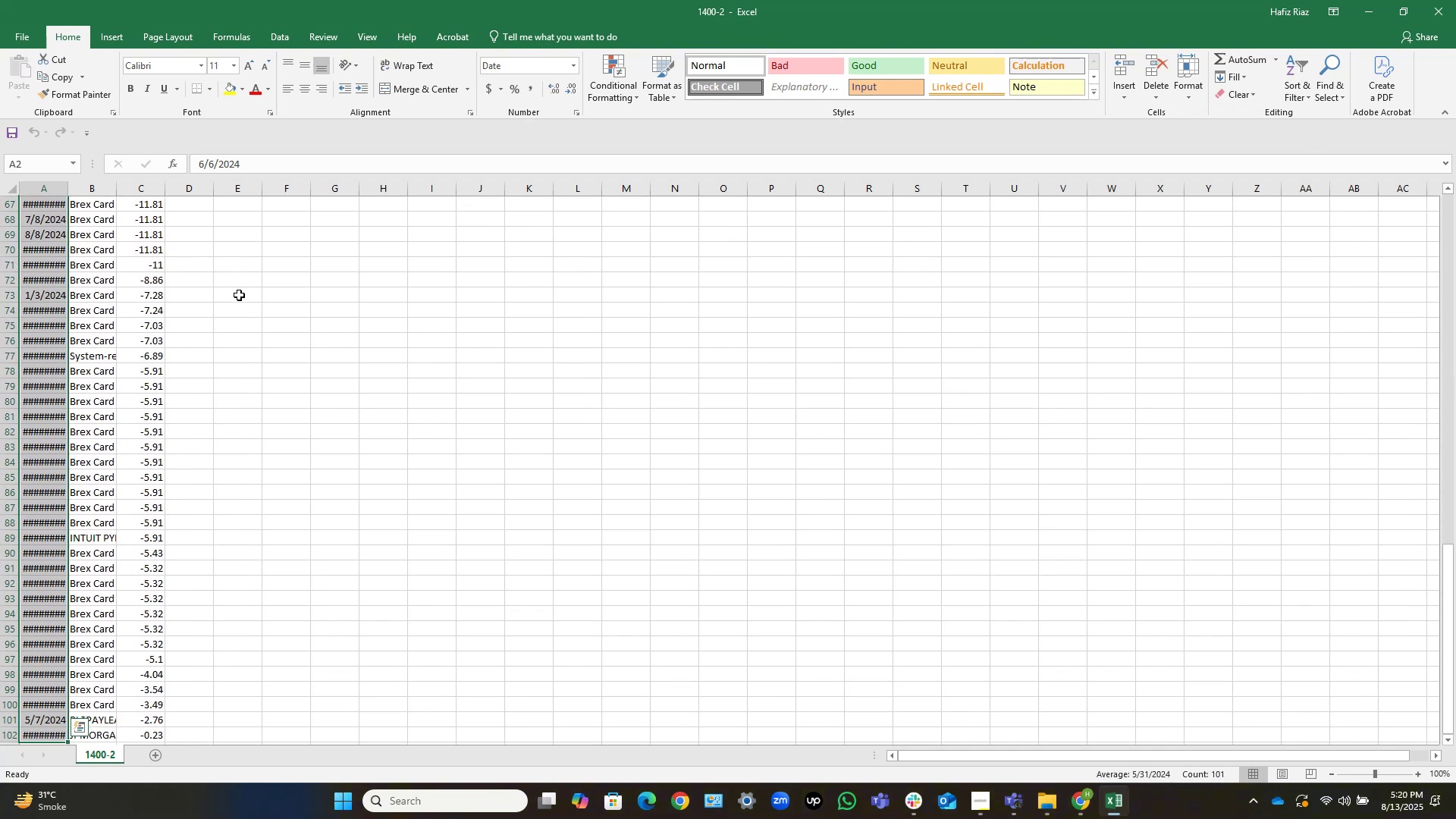 
key(ArrowUp)
 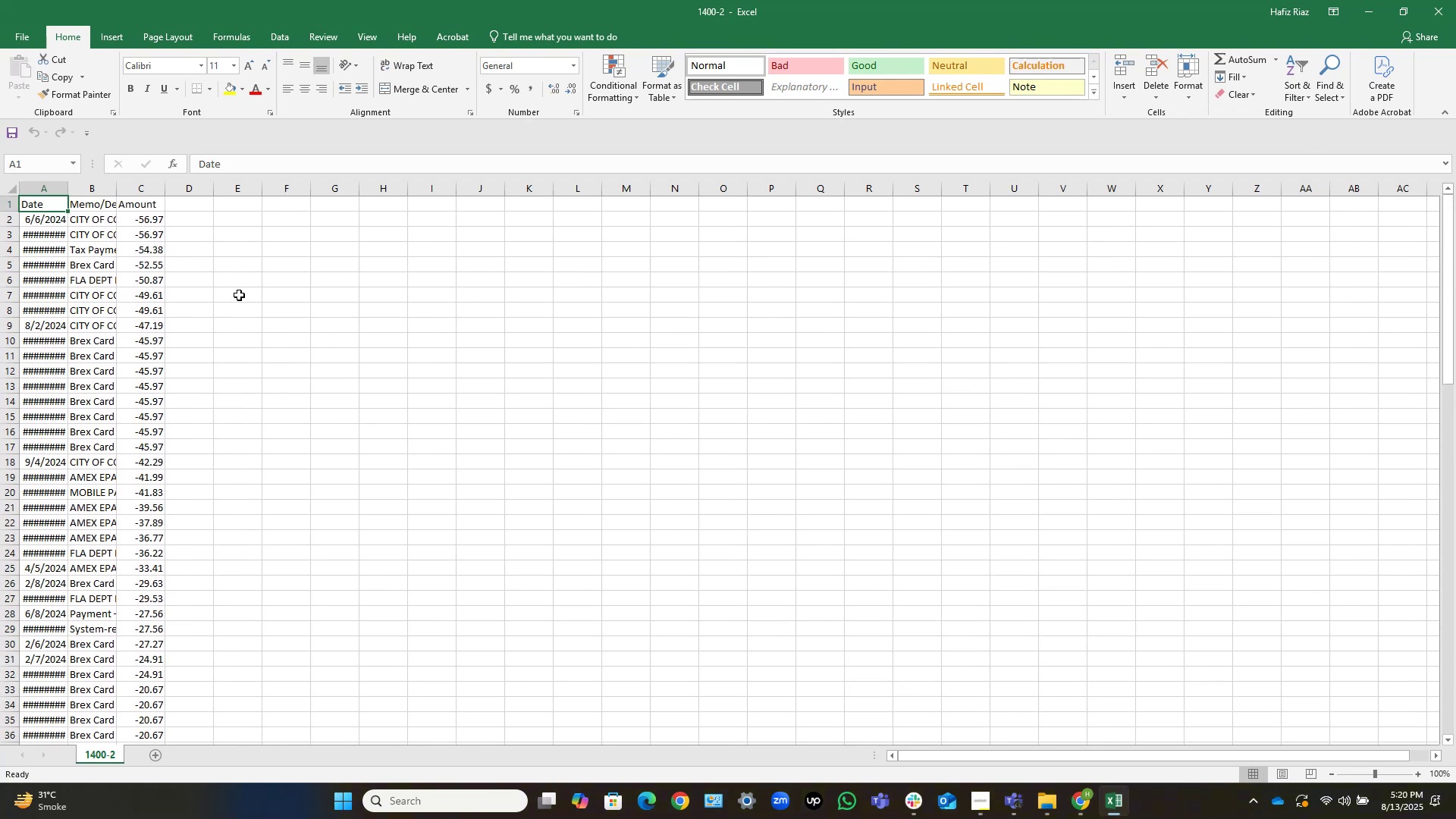 
key(ArrowDown)
 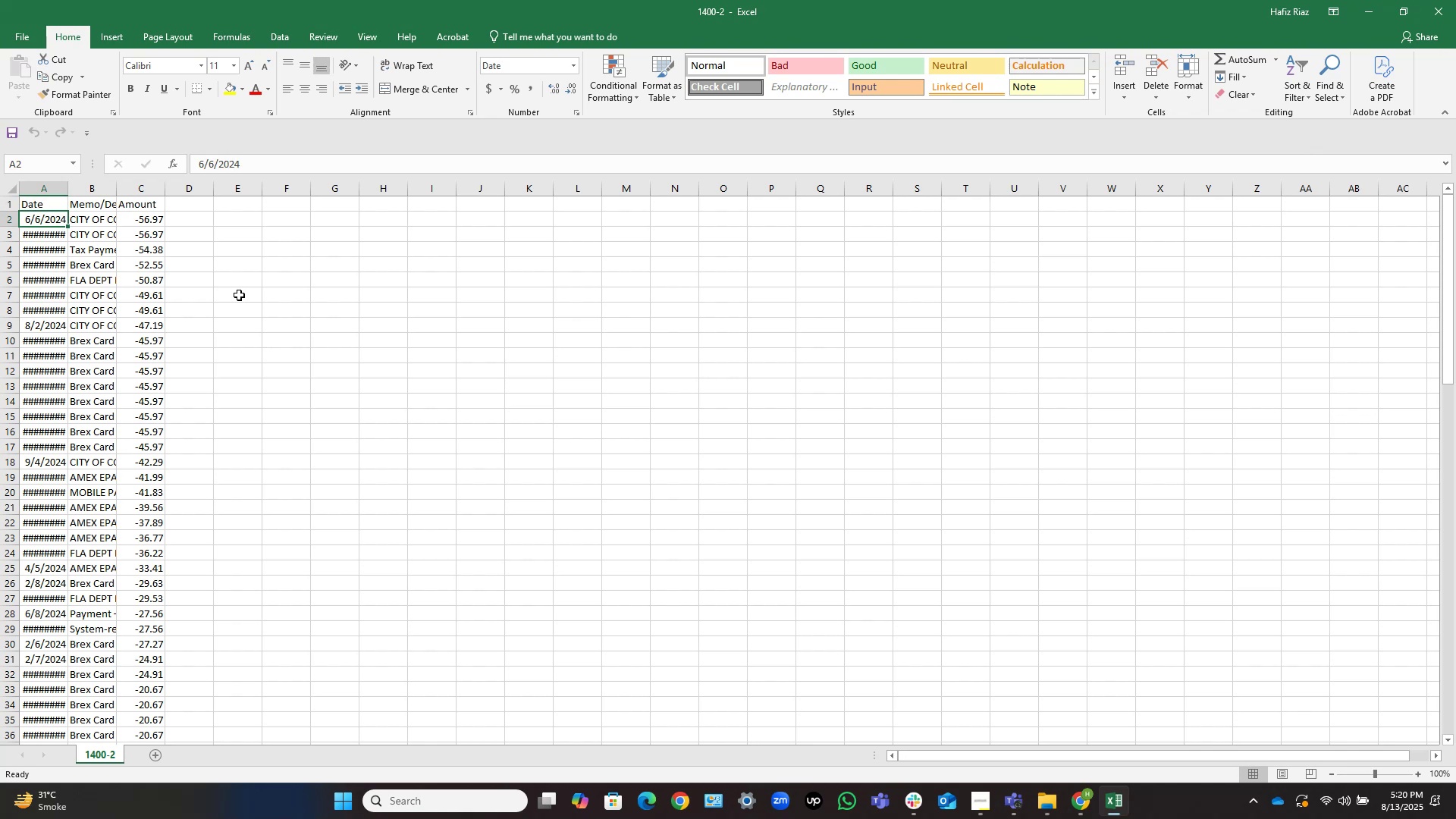 
key(ArrowUp)
 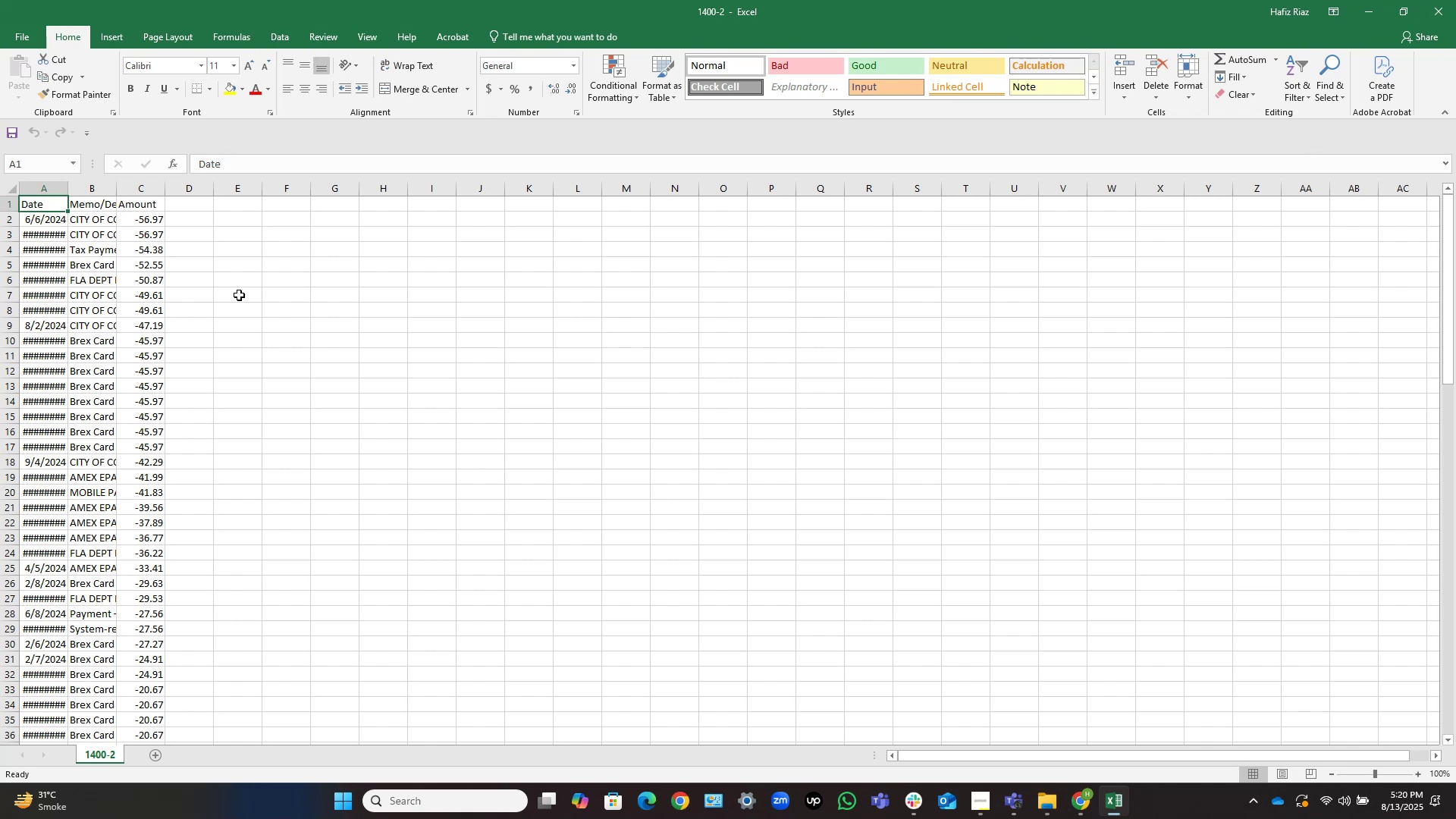 
key(ArrowDown)
 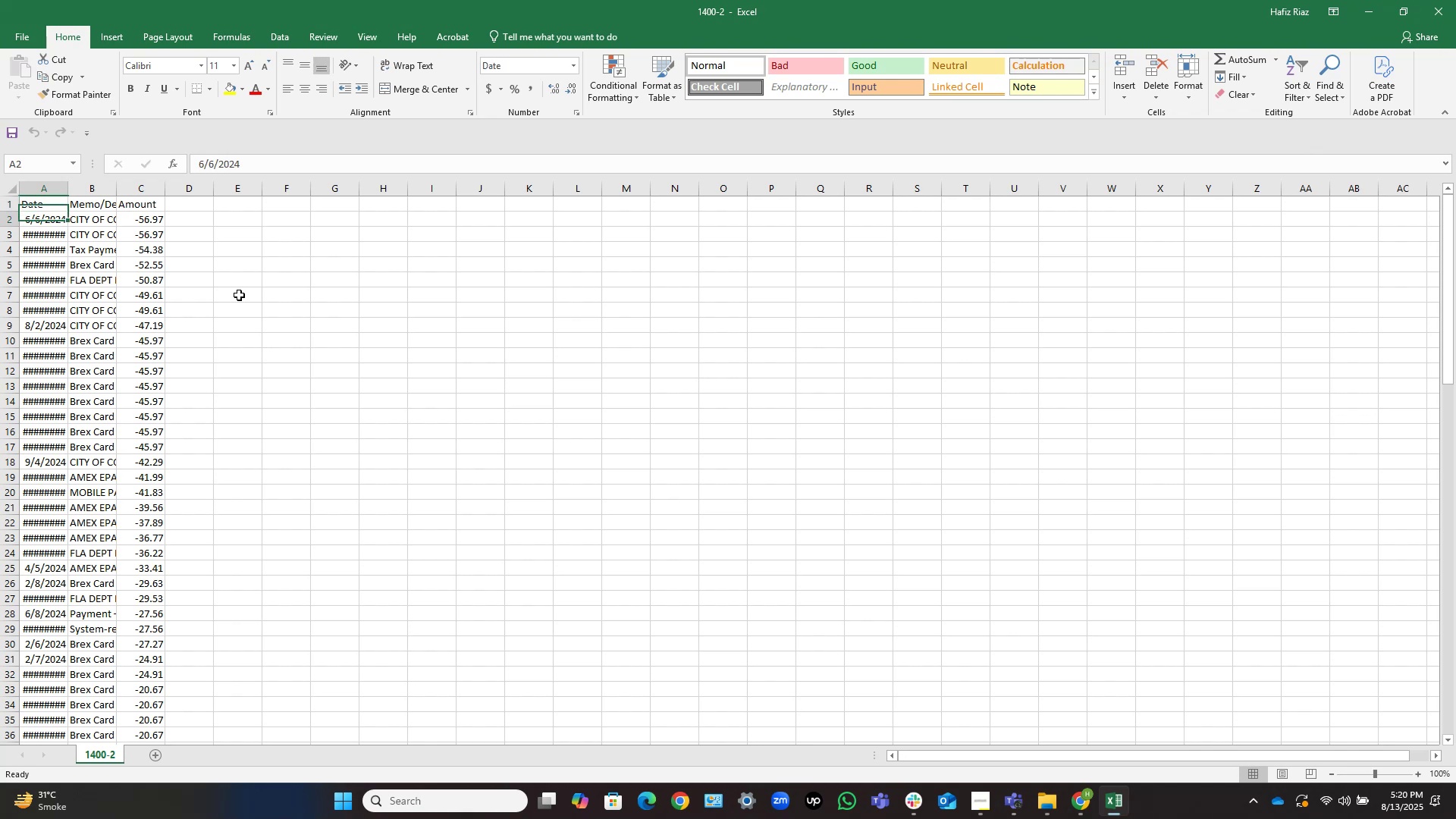 
key(Control+Shift+ShiftLeft)
 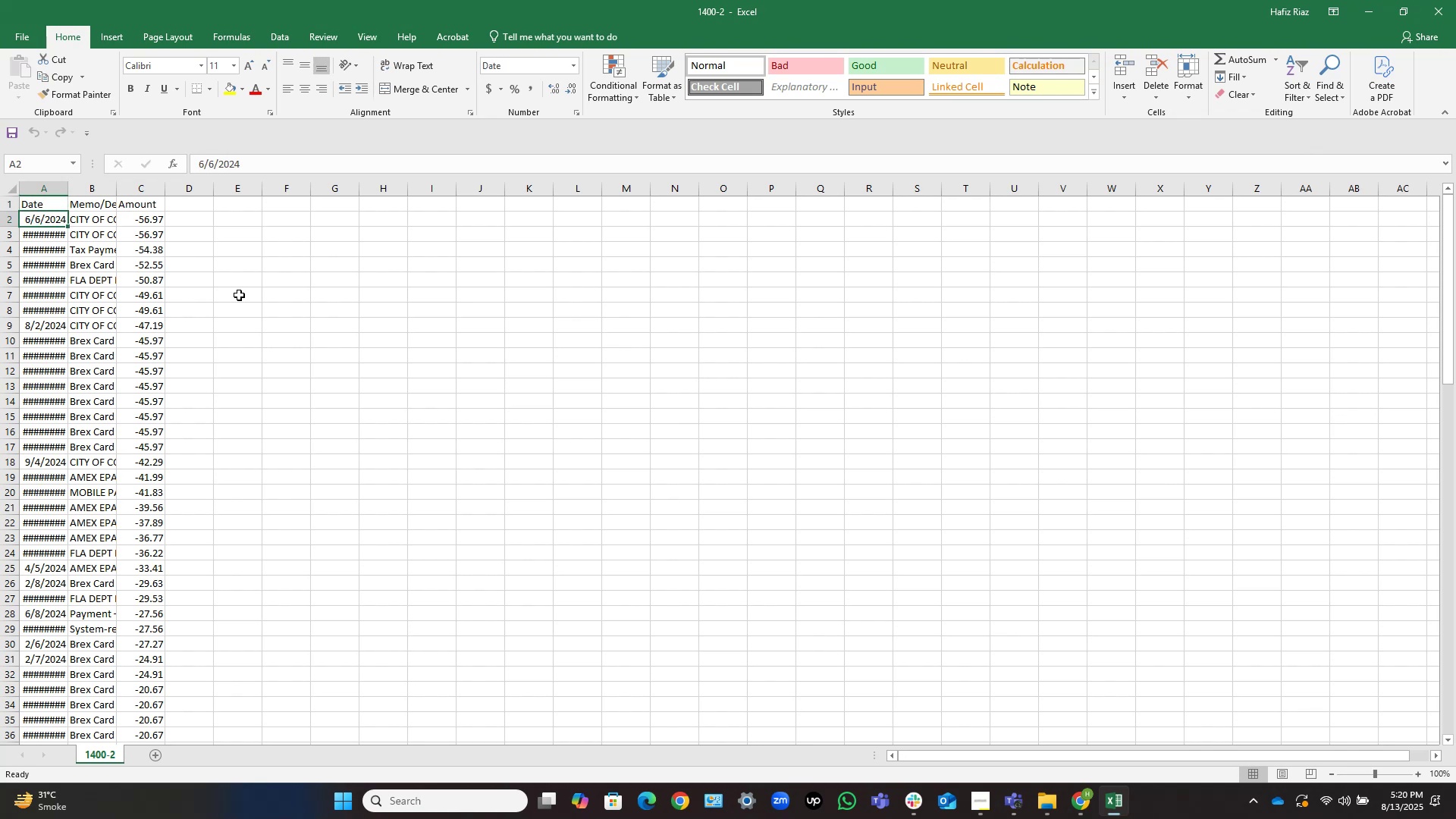 
key(Control+Shift+ArrowDown)
 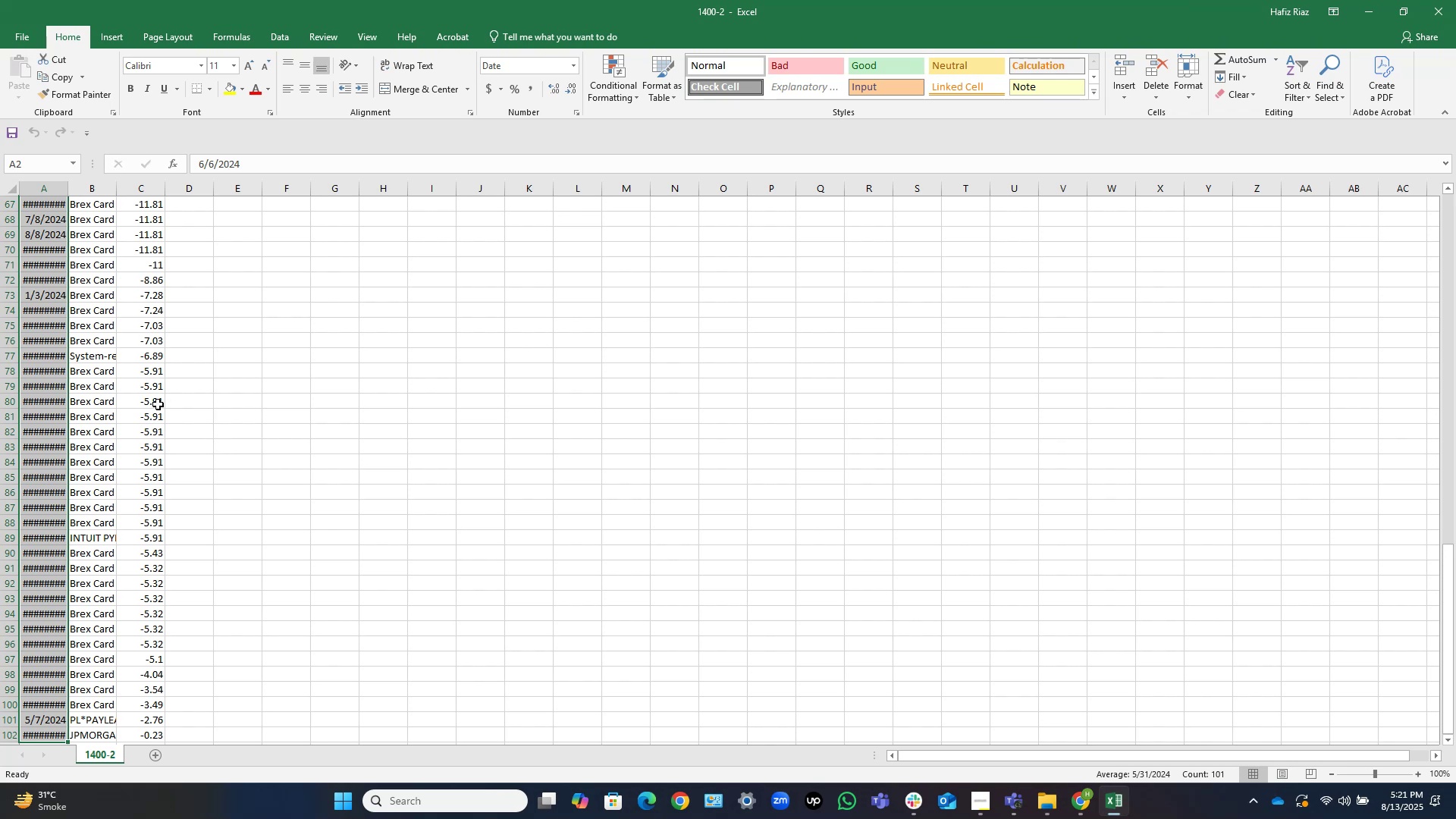 
wait(73.23)
 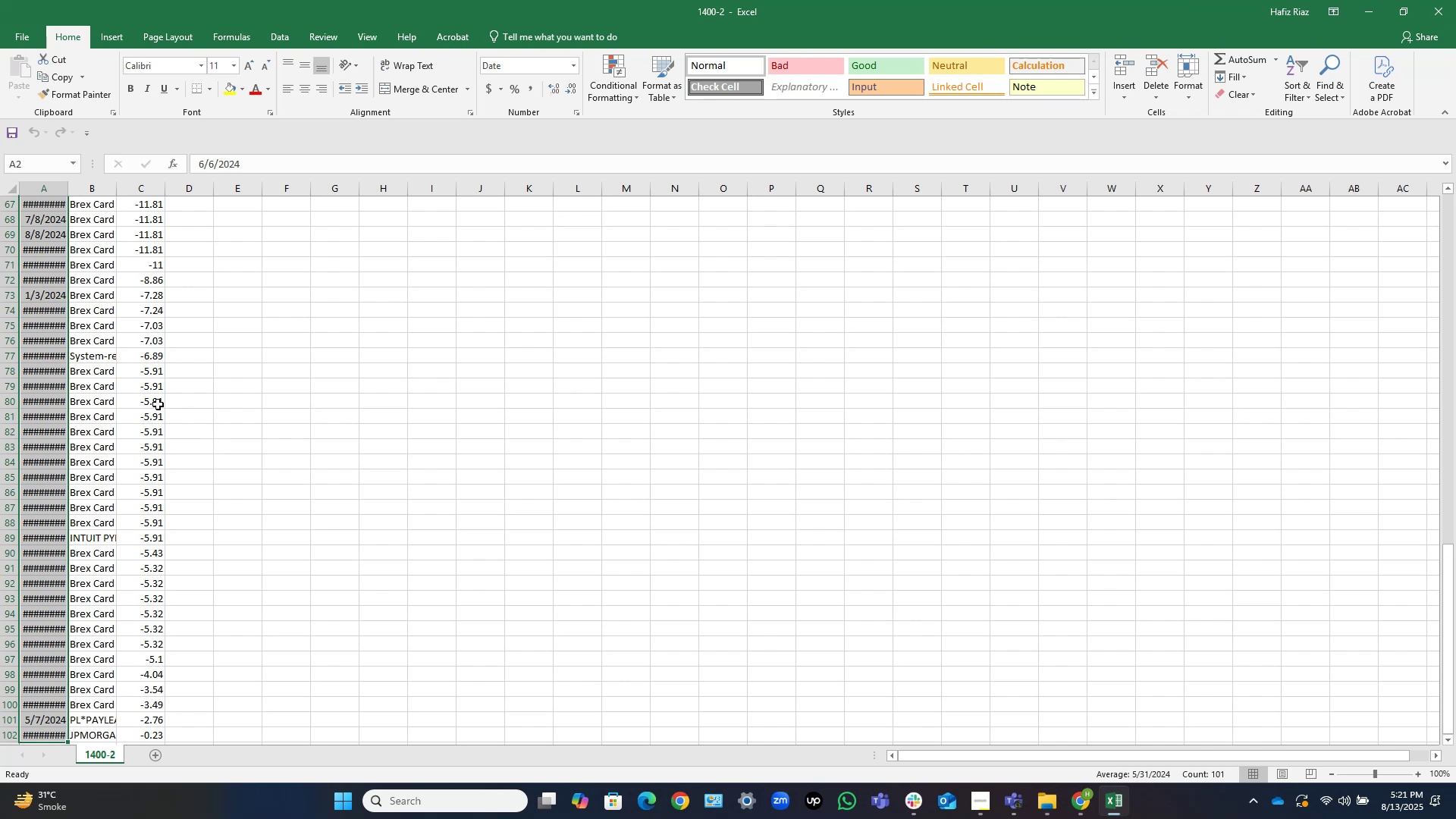 
scroll: coordinate [166, 512], scroll_direction: down, amount: 9.0
 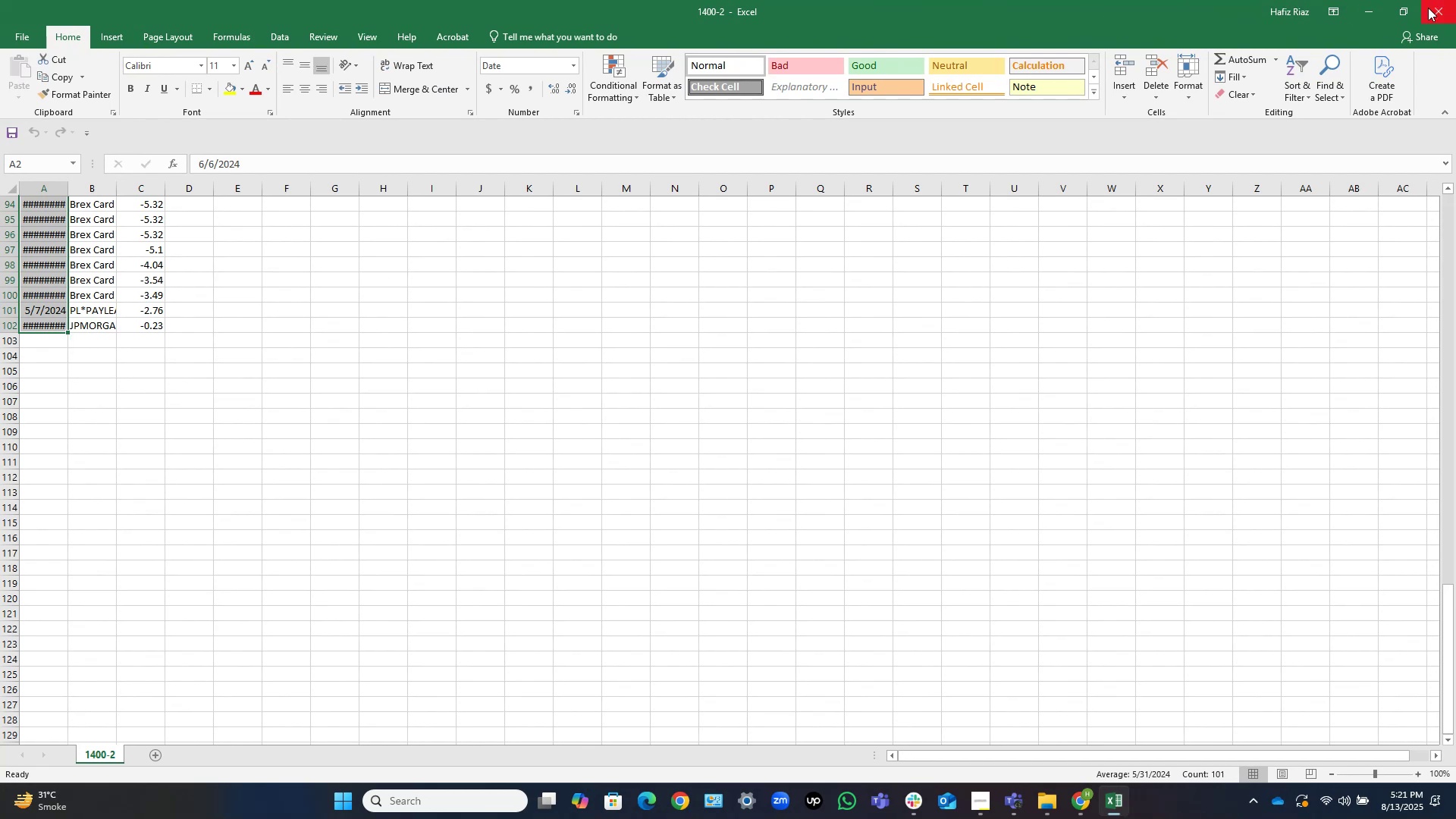 
wait(8.77)
 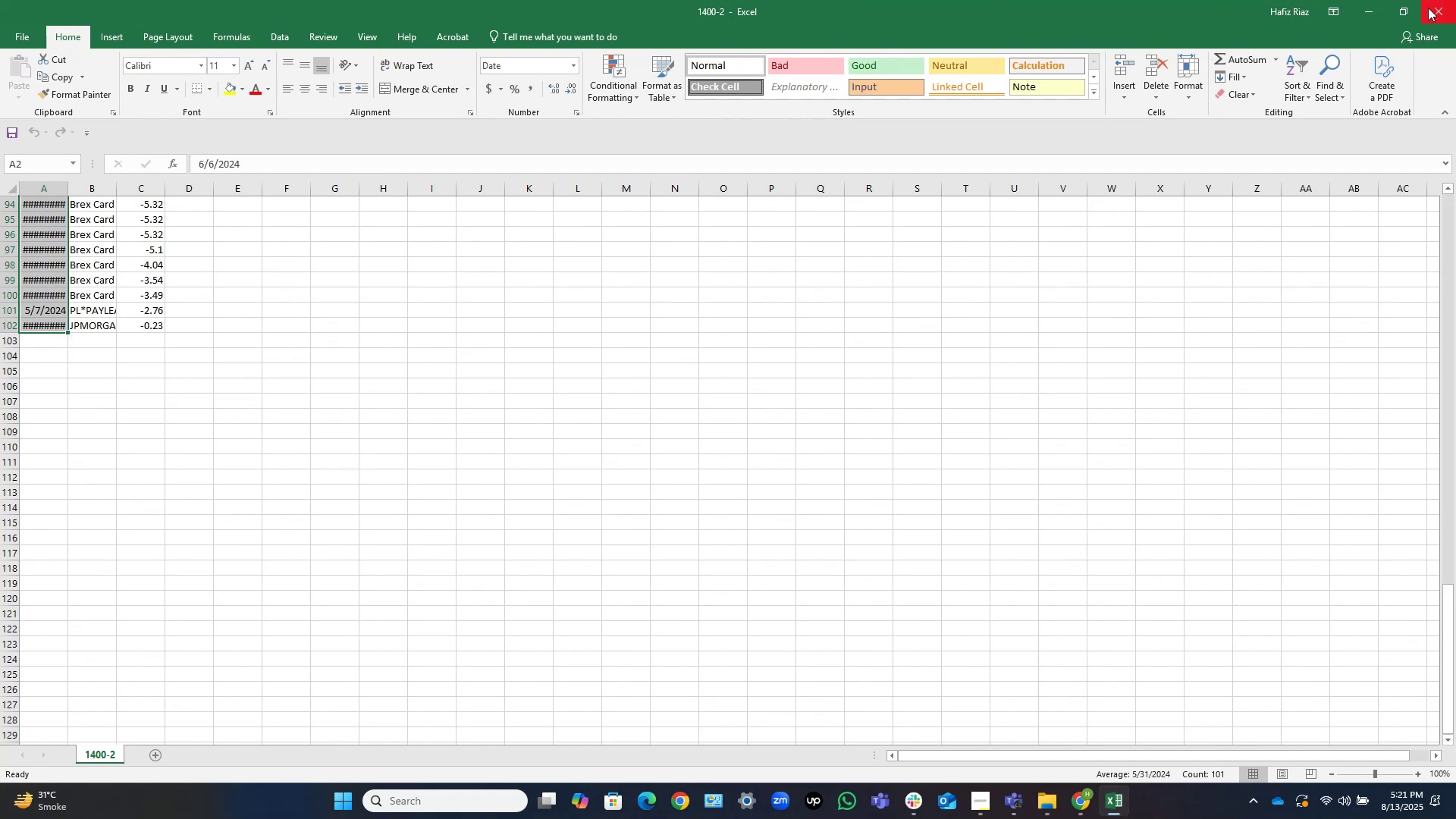 
left_click([1427, 8])
 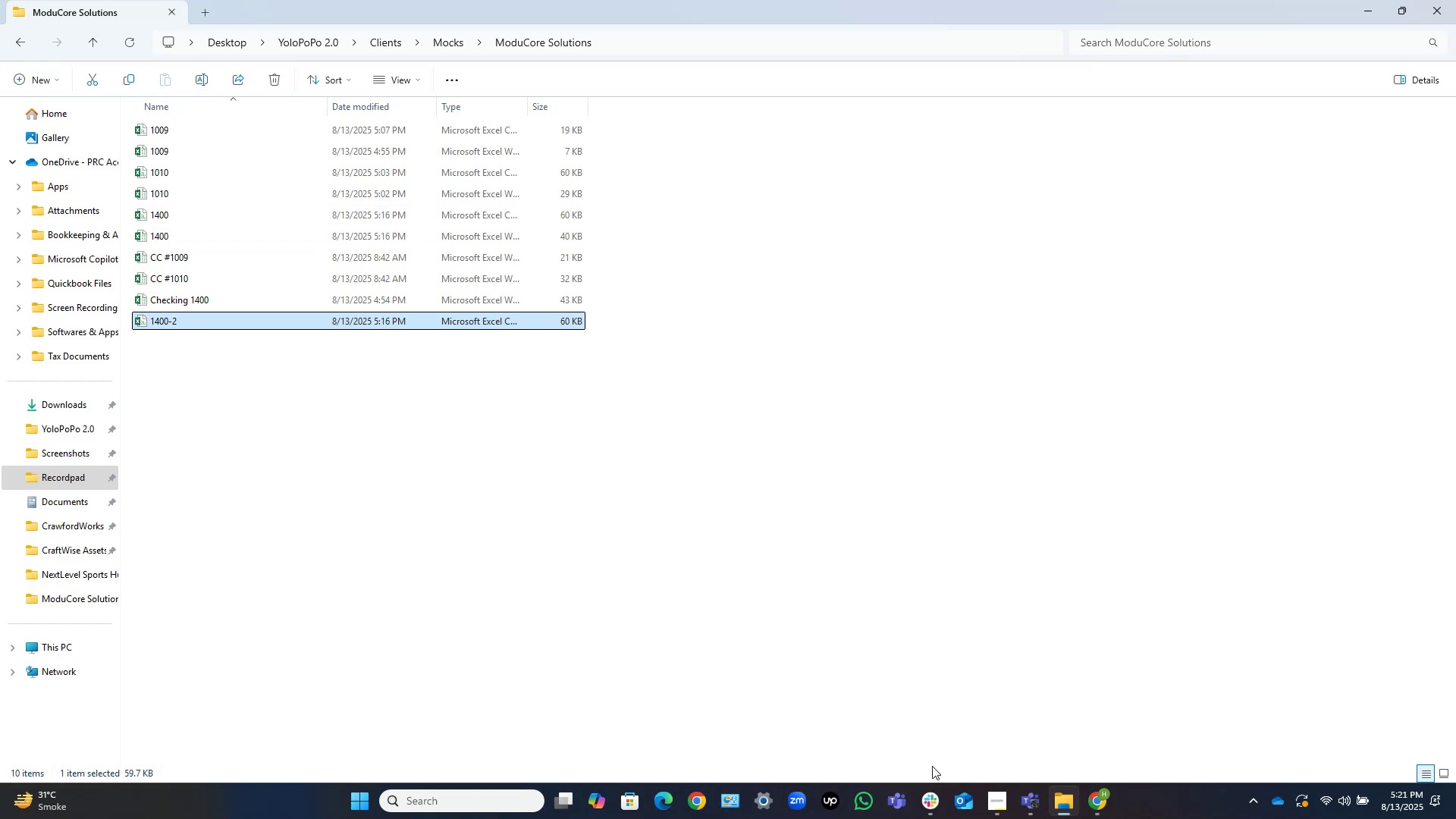 
wait(5.71)
 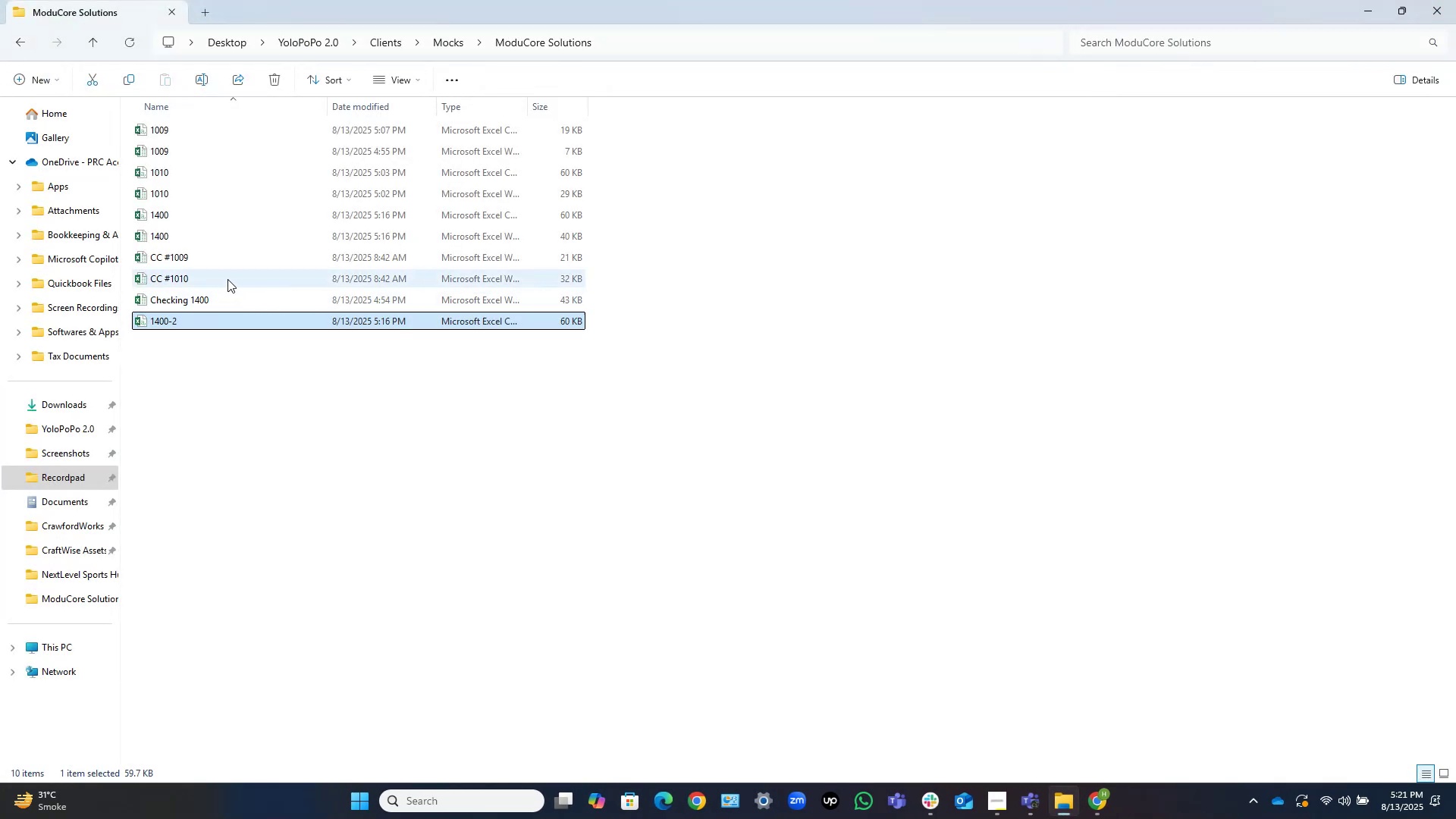 
double_click([1021, 724])
 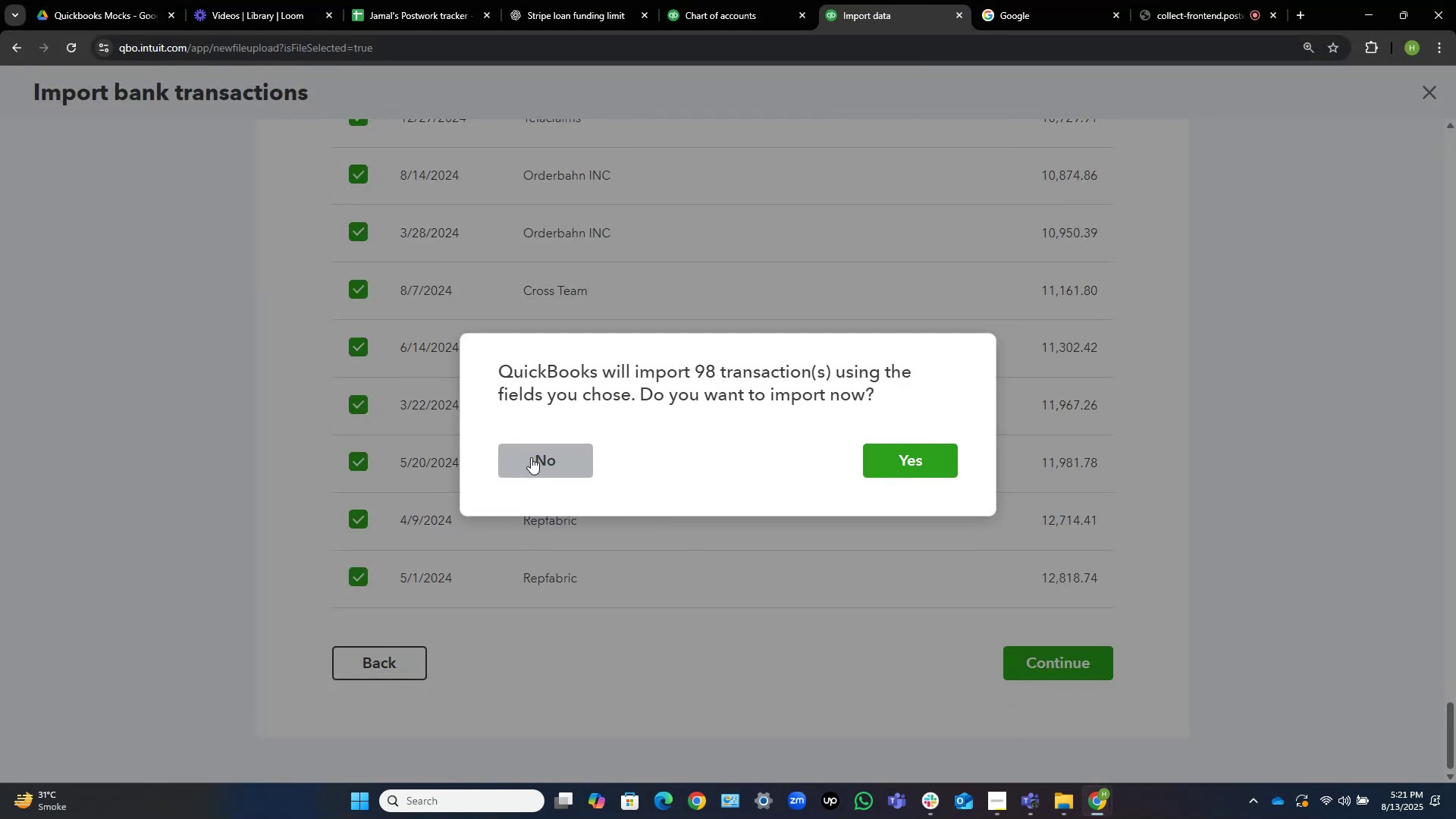 
left_click([541, 456])
 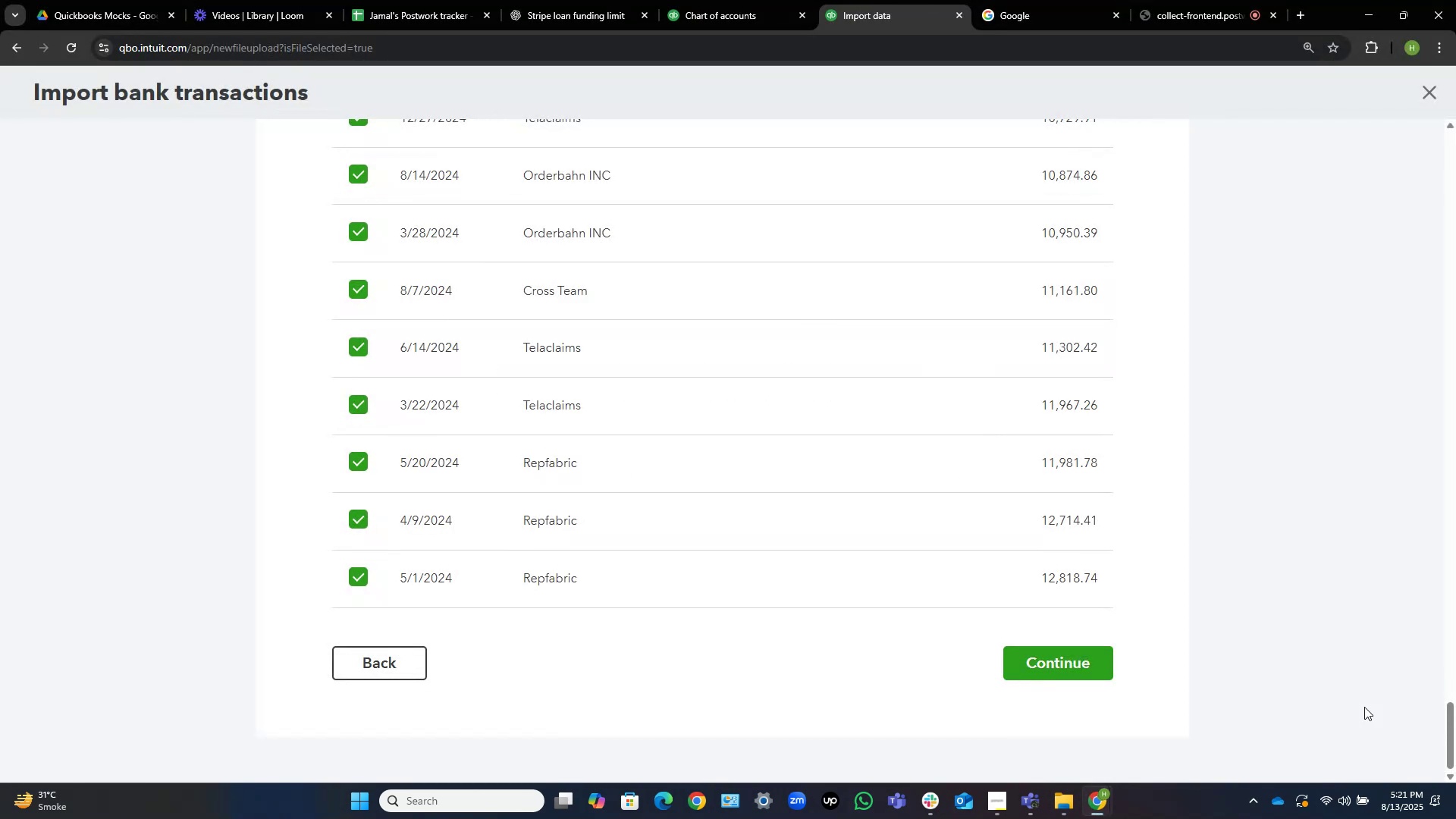 
scroll: coordinate [1320, 624], scroll_direction: up, amount: 75.0
 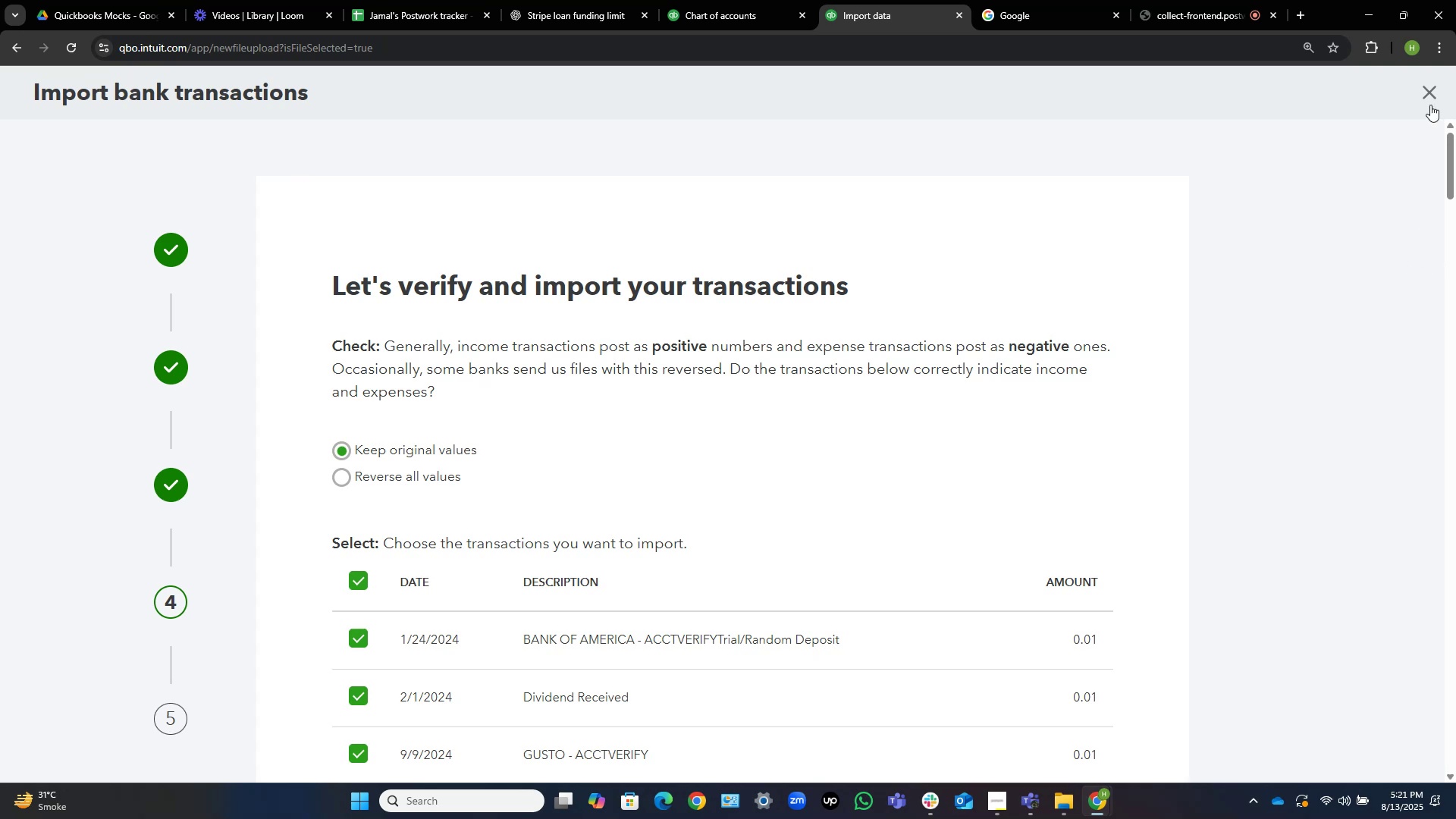 
left_click([1429, 95])
 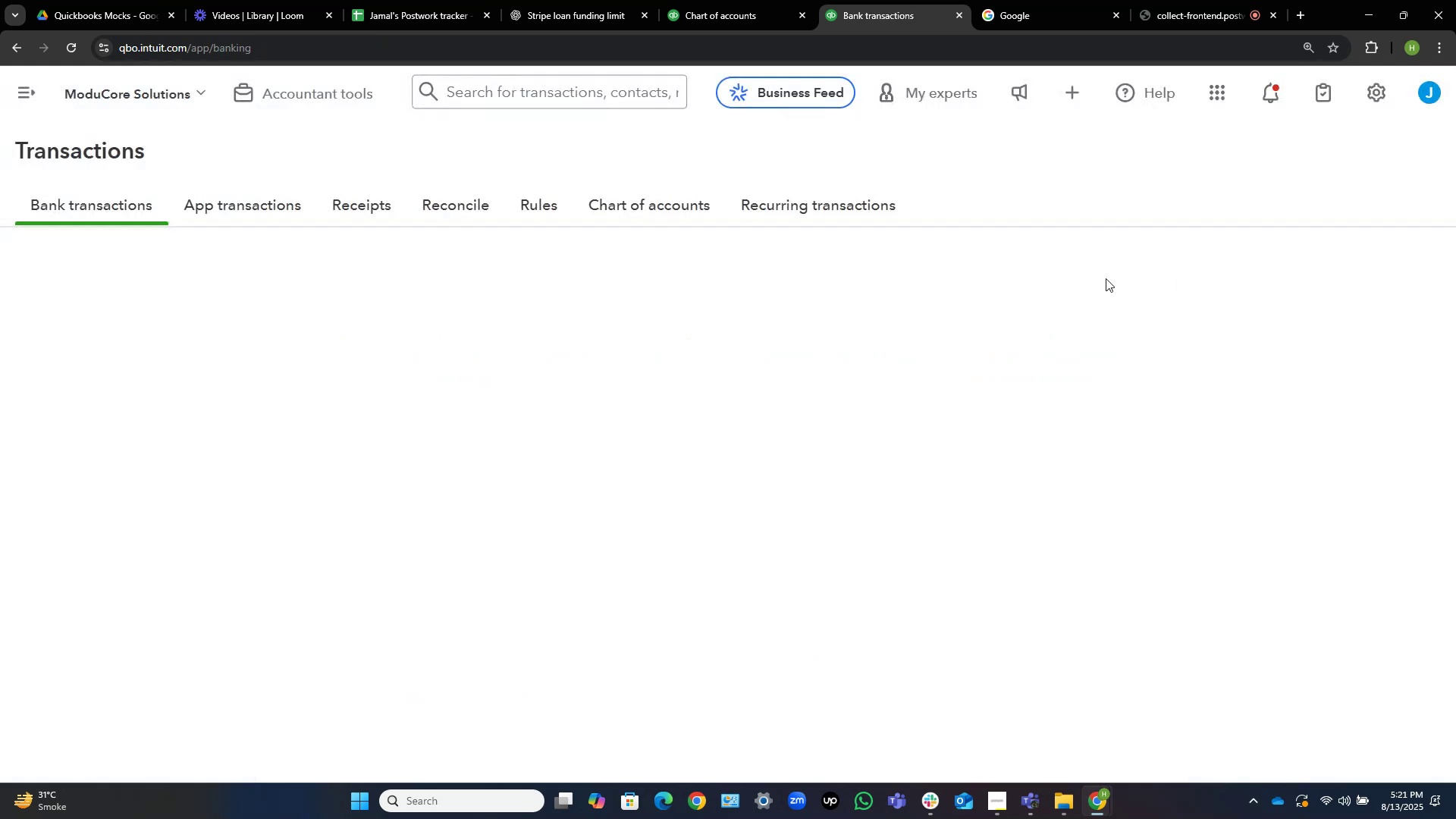 
mouse_move([438, 466])
 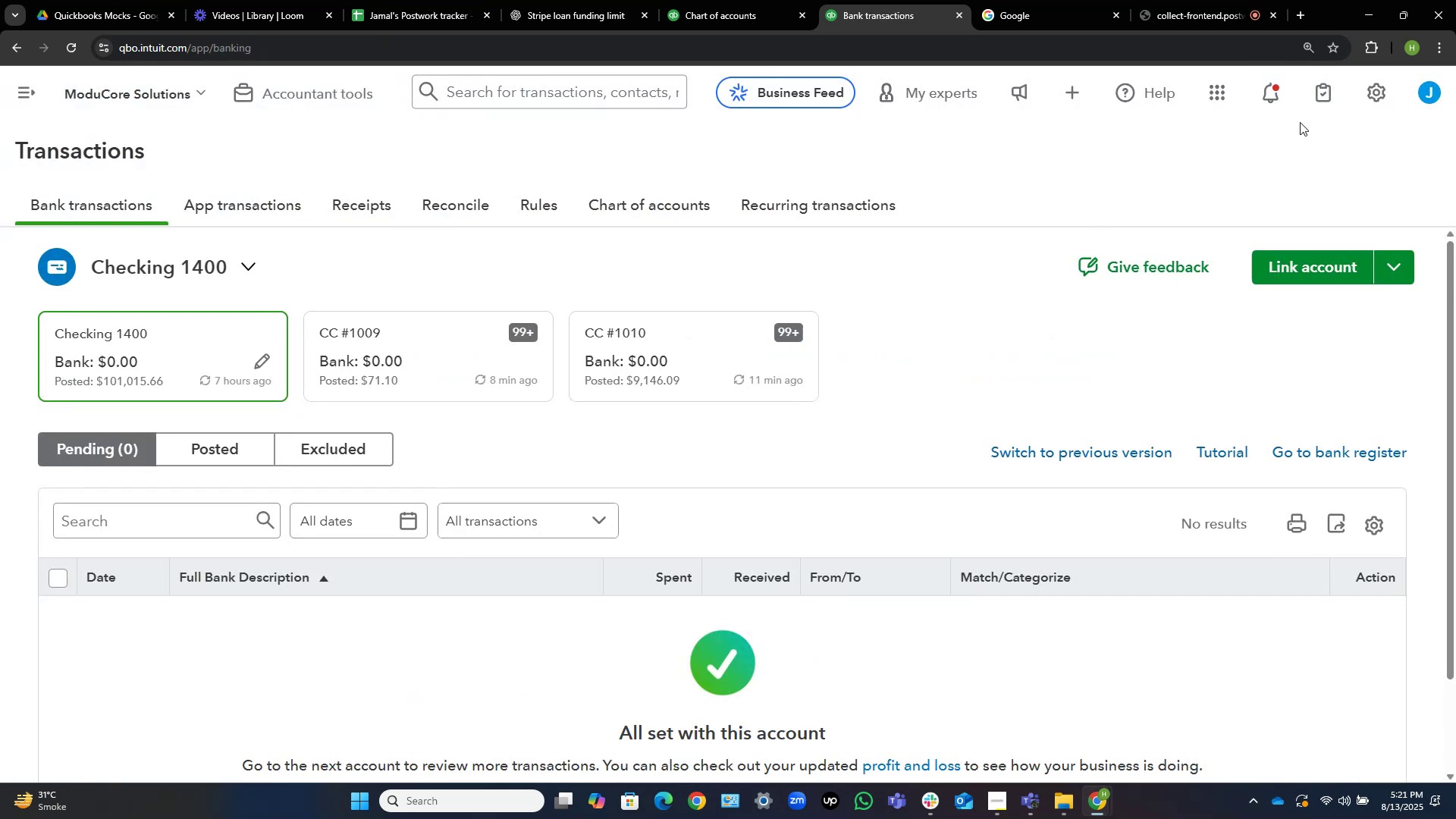 
left_click([1363, 93])
 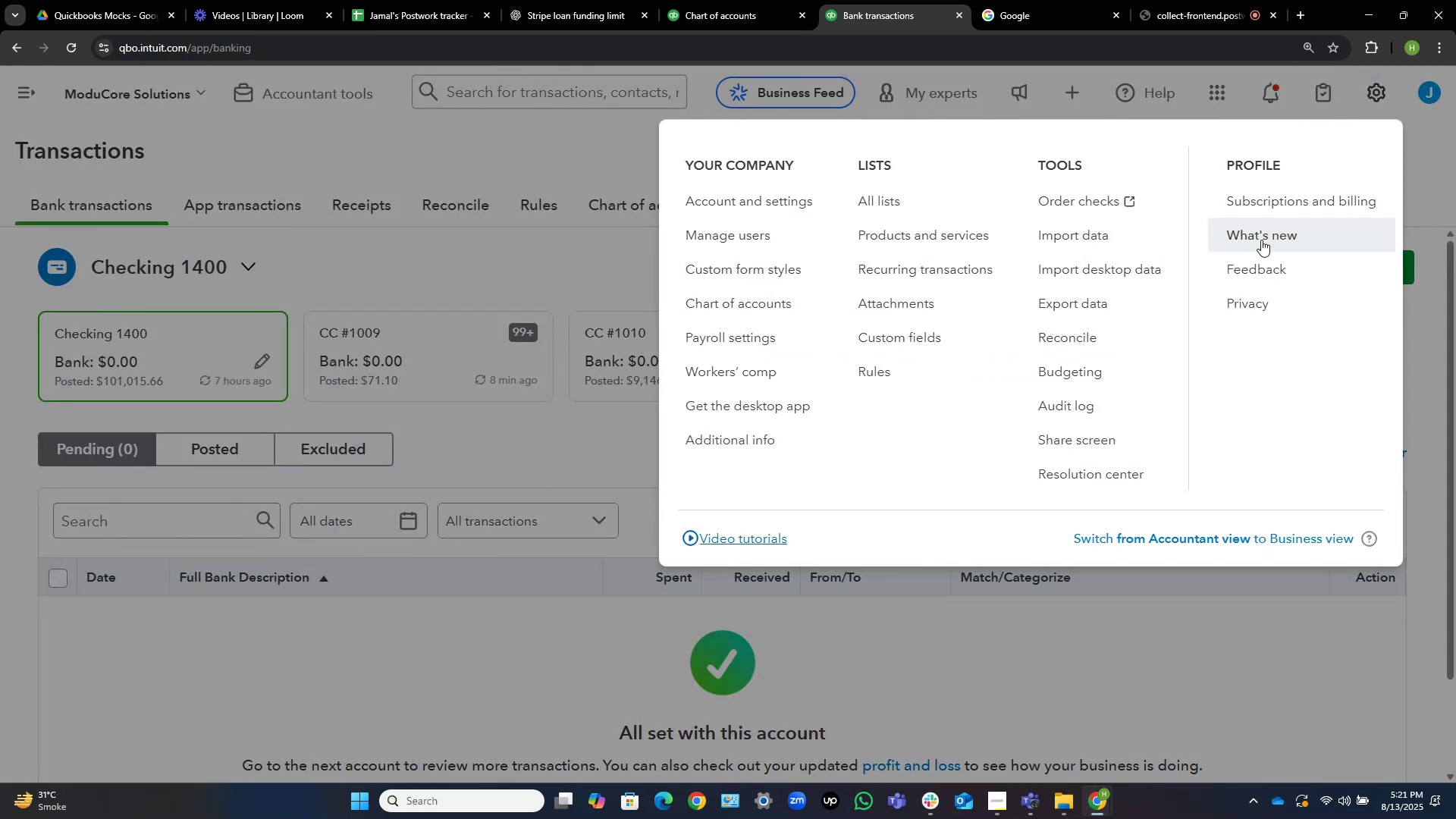 
left_click([1112, 242])
 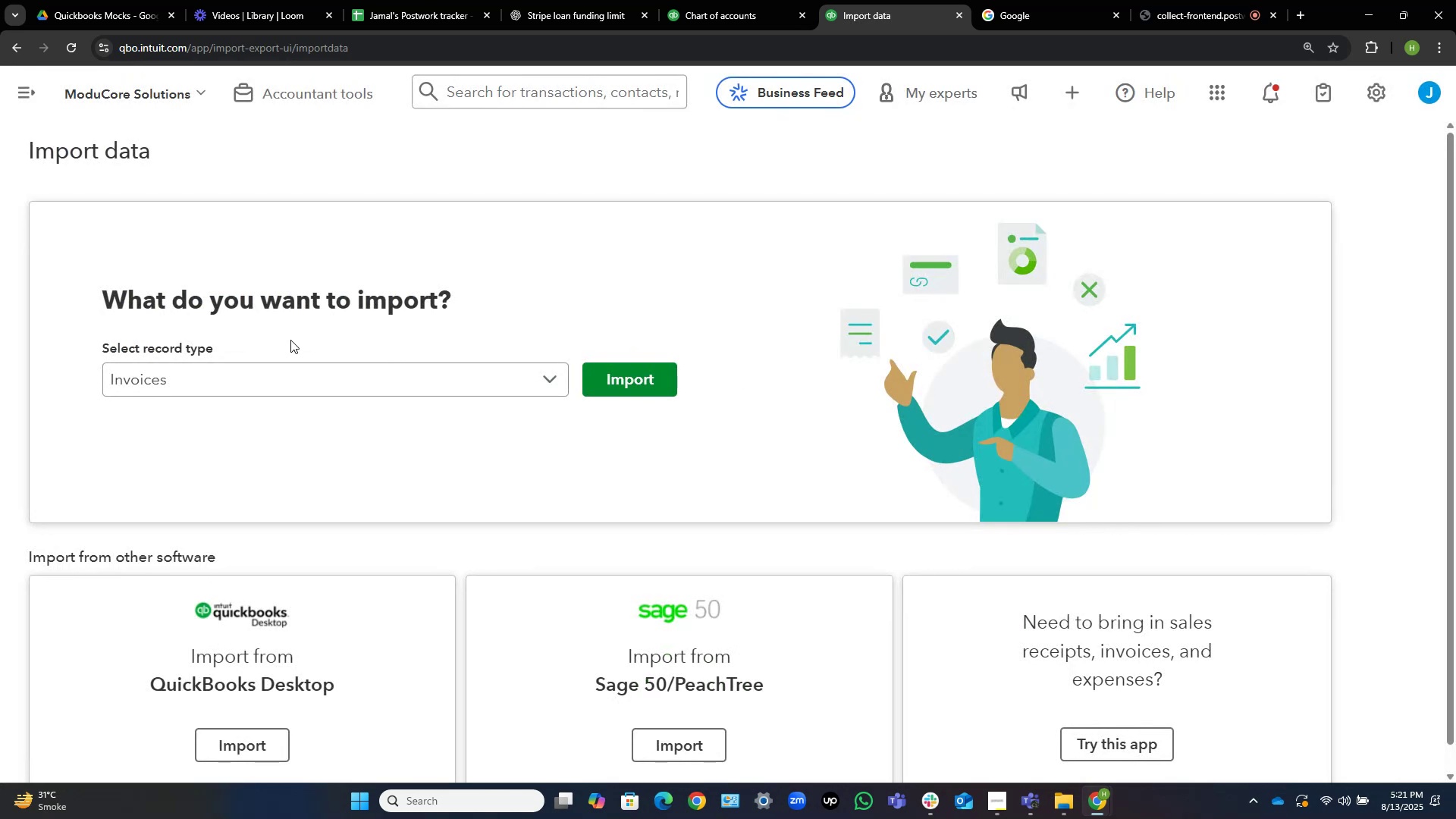 
left_click([243, 376])
 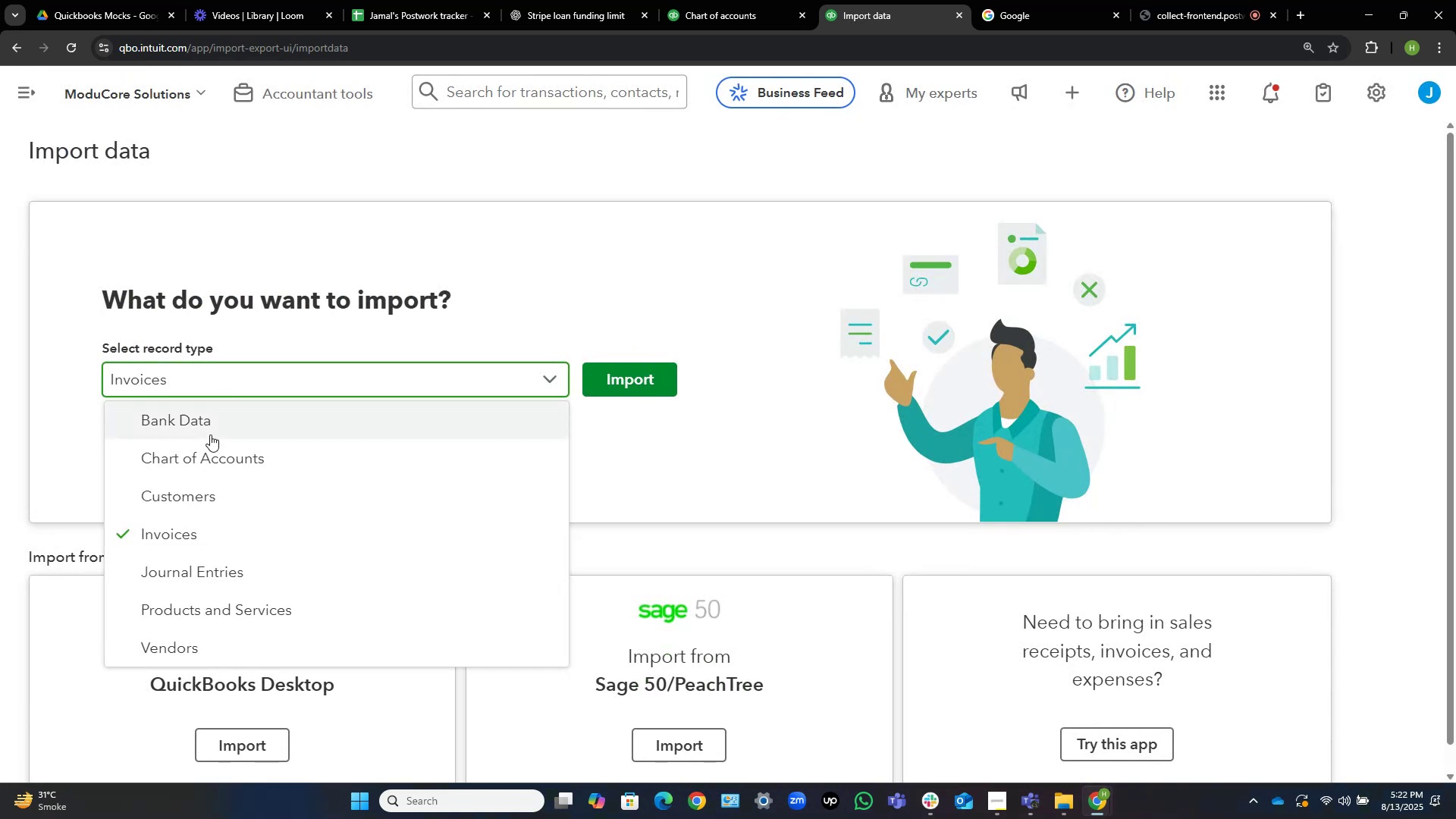 
left_click([210, 435])
 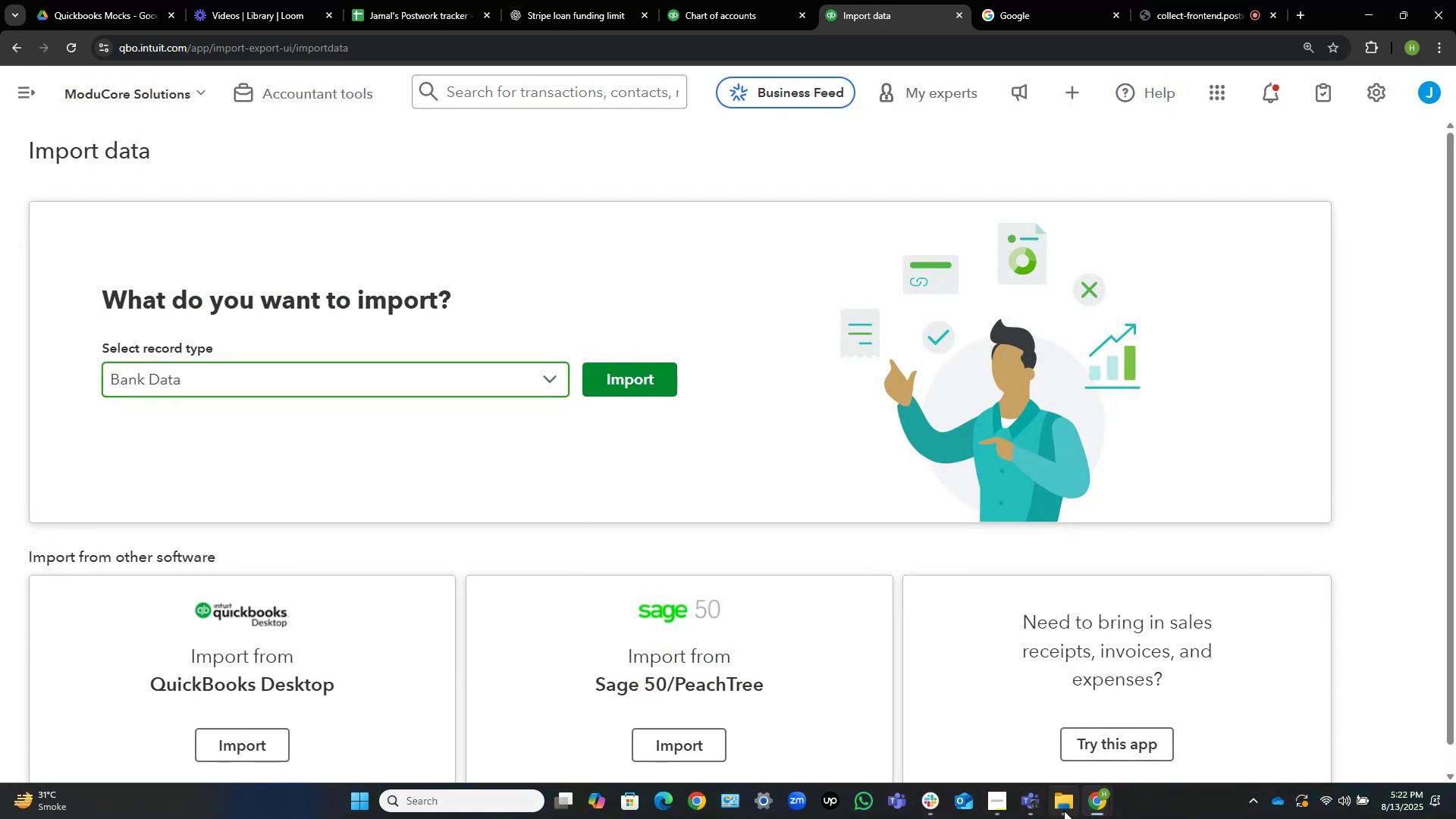 
left_click([1068, 803])
 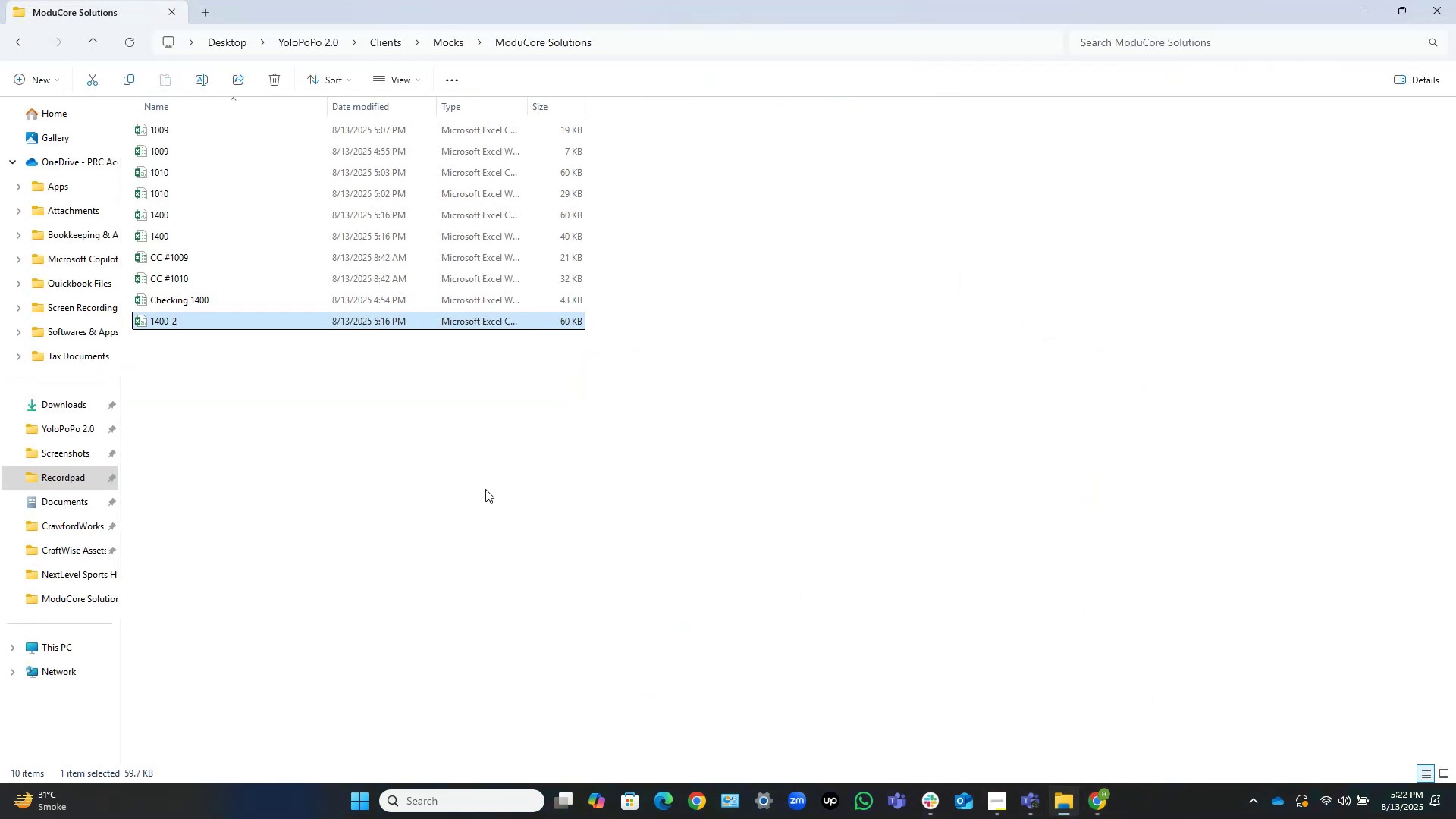 
left_click([300, 465])
 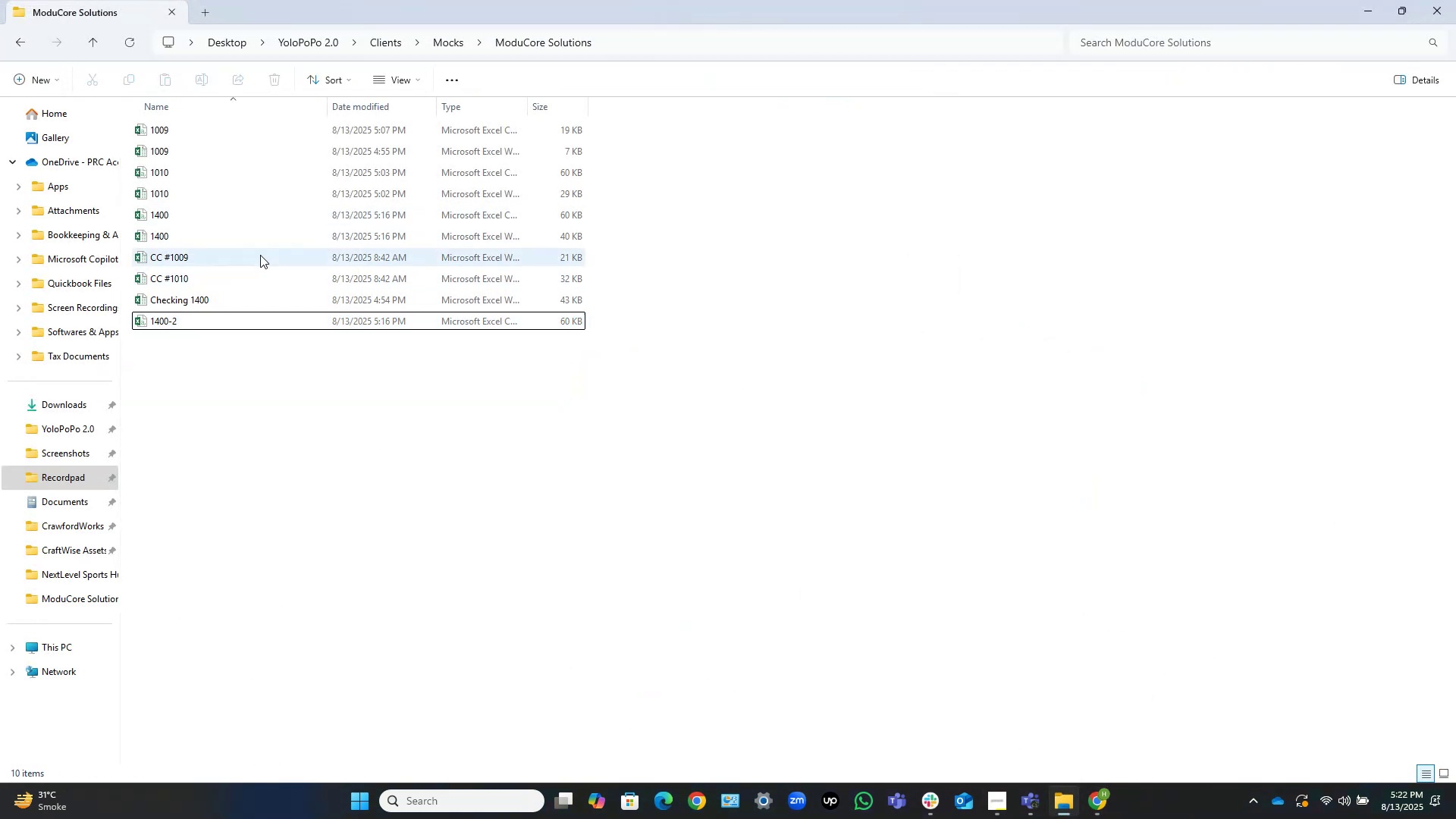 
mouse_move([200, 248])
 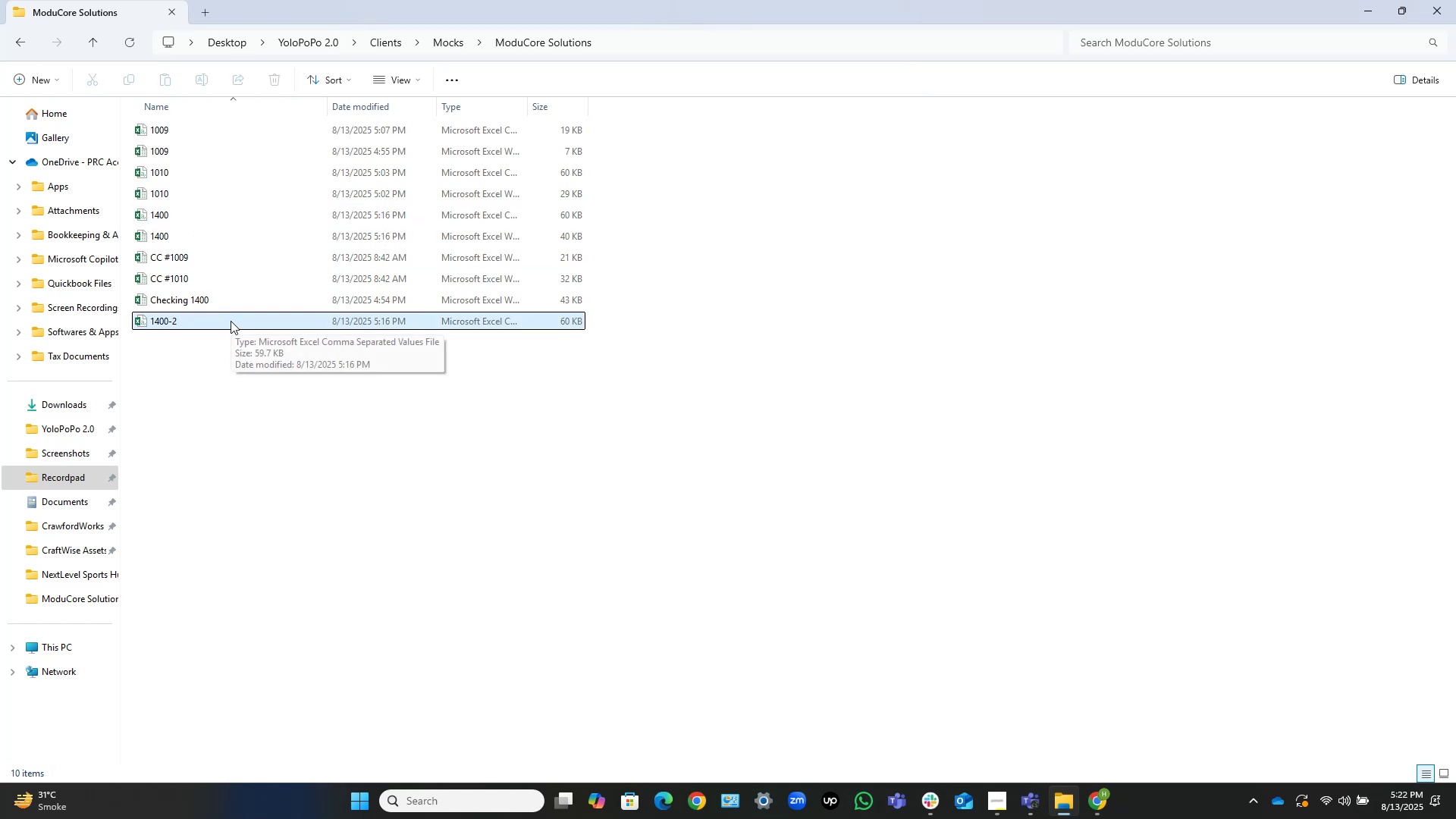 
double_click([231, 321])
 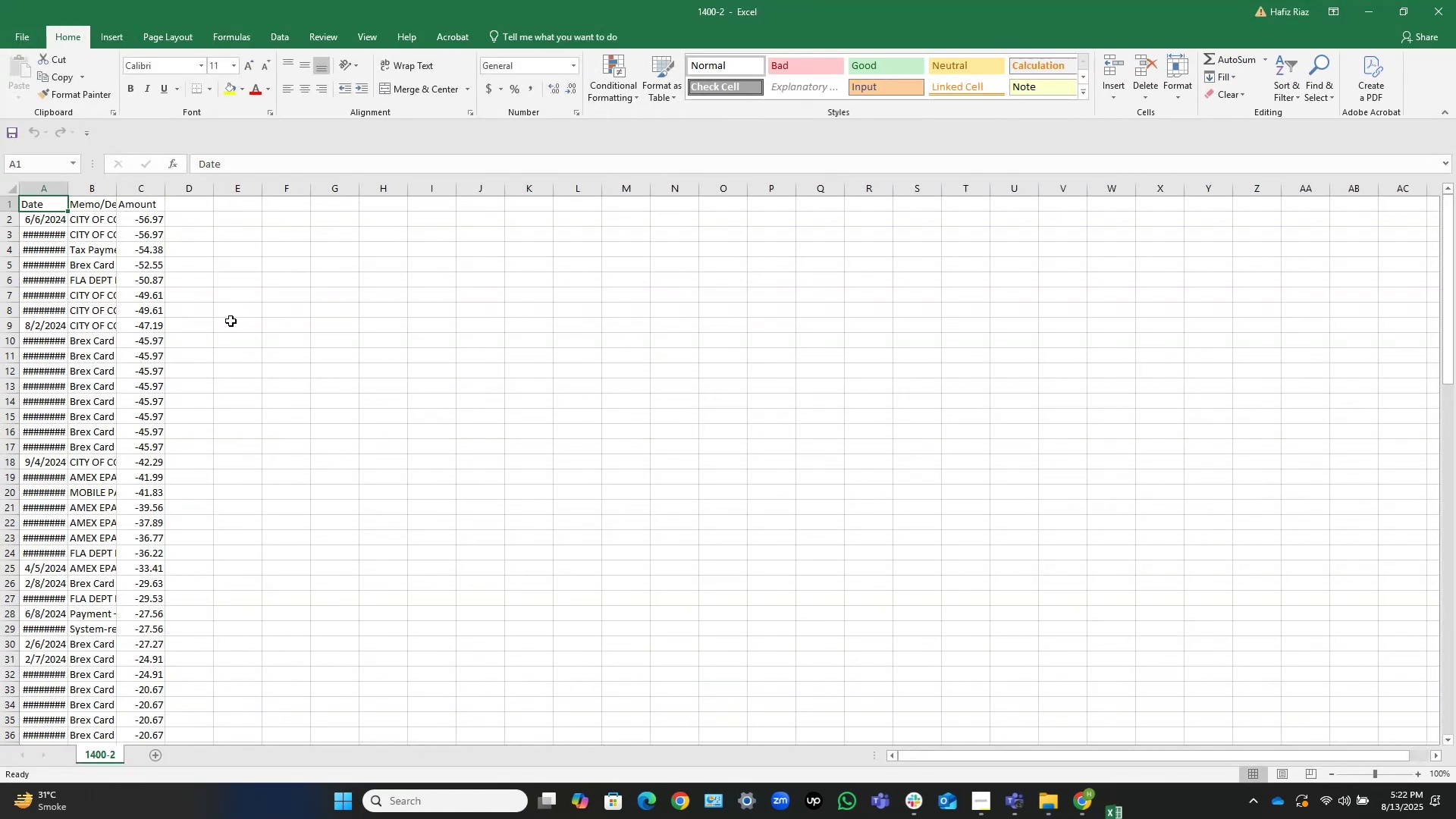 
key(Control+Shift+ArrowRight)
 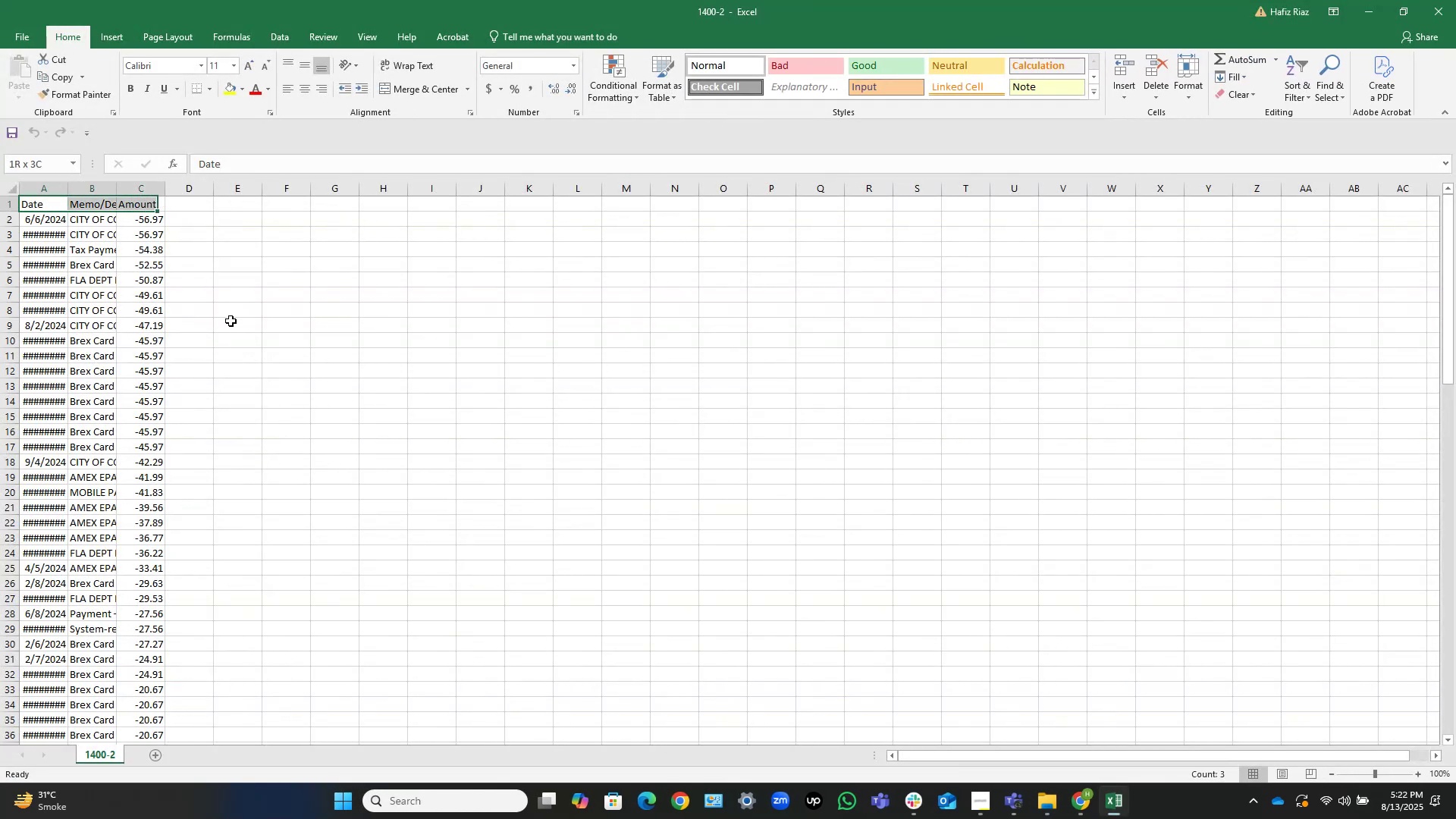 
key(Control+Shift+ArrowDown)
 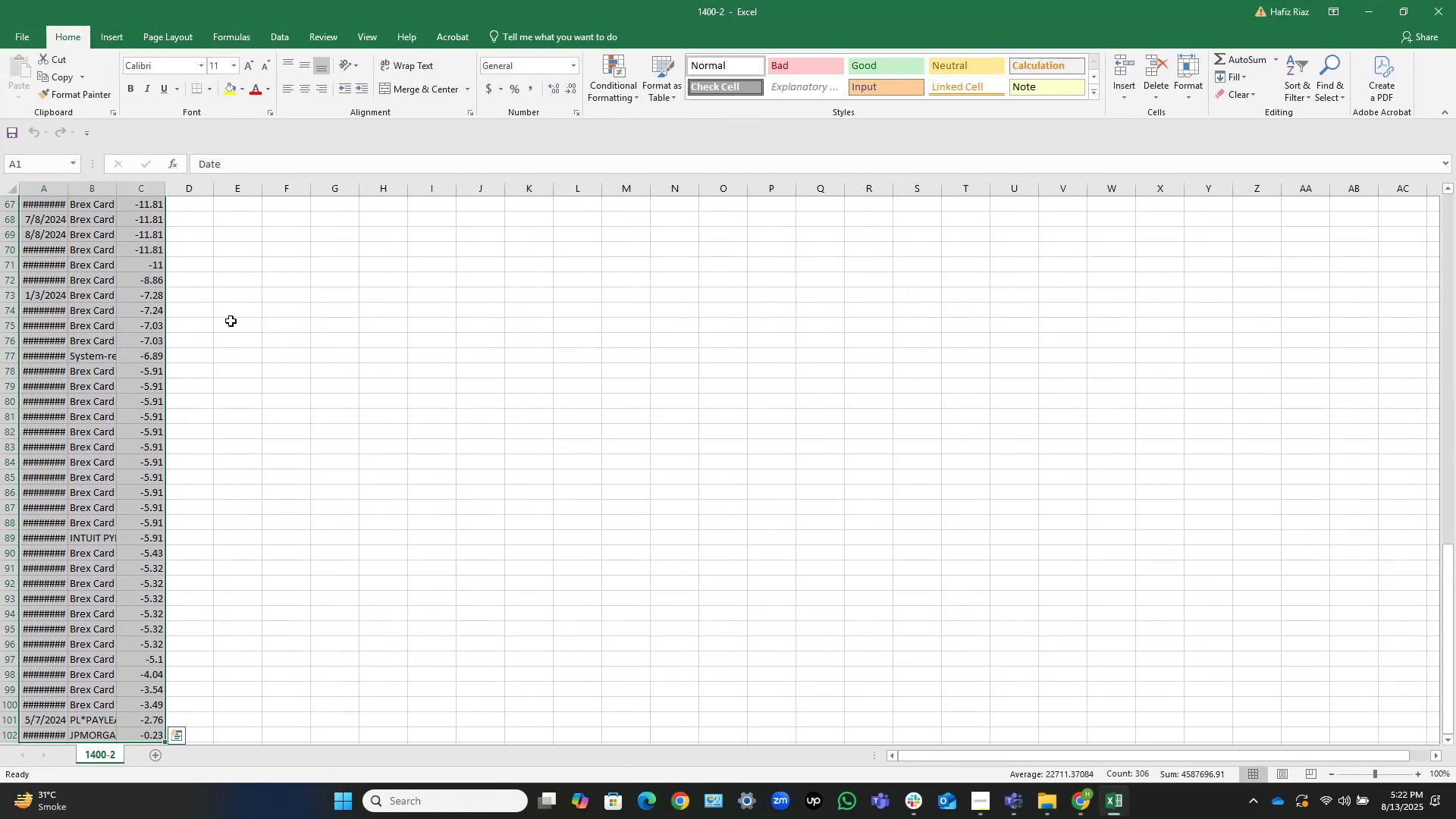 
key(Delete)
 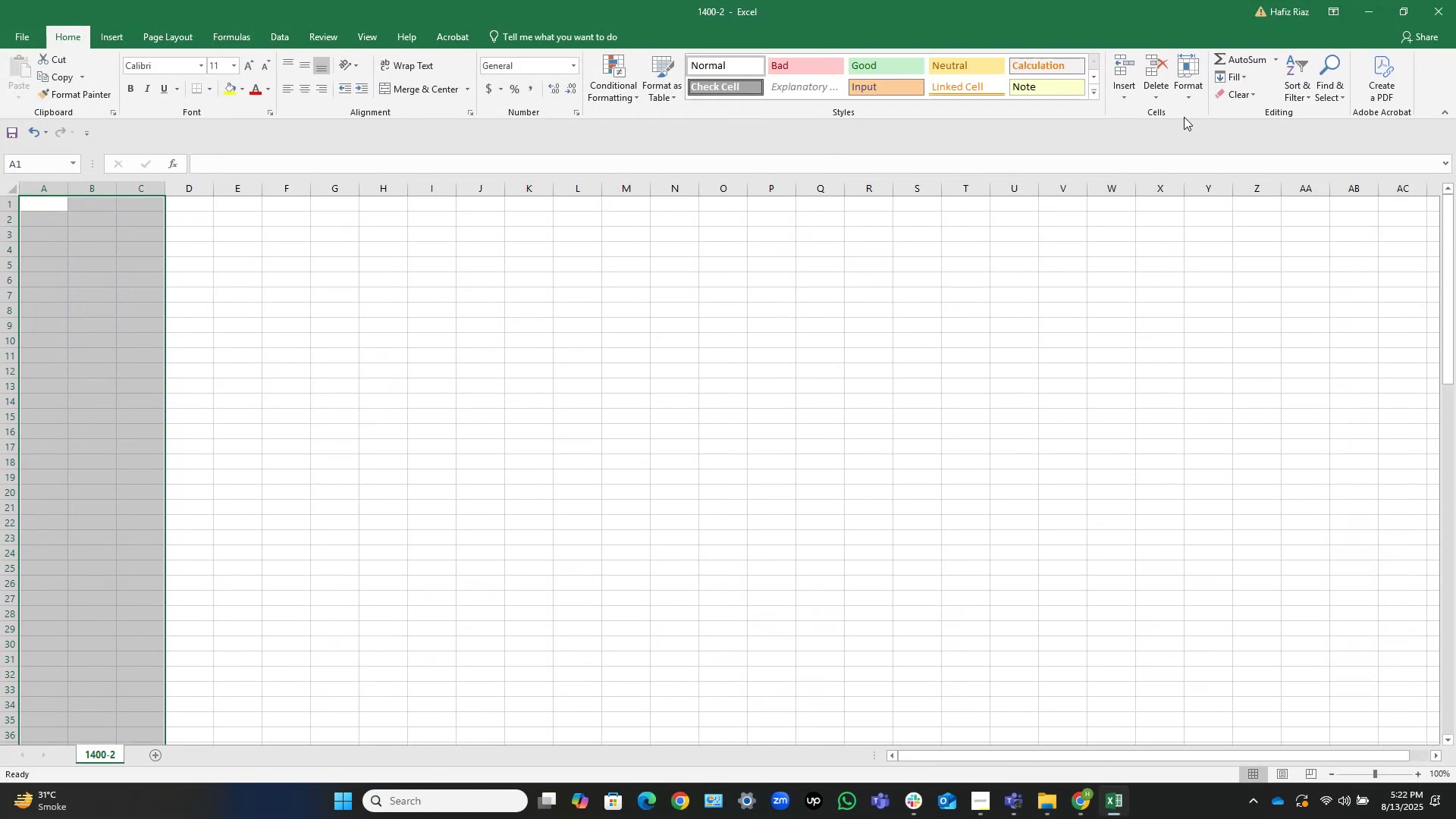 
key(Control+S)
 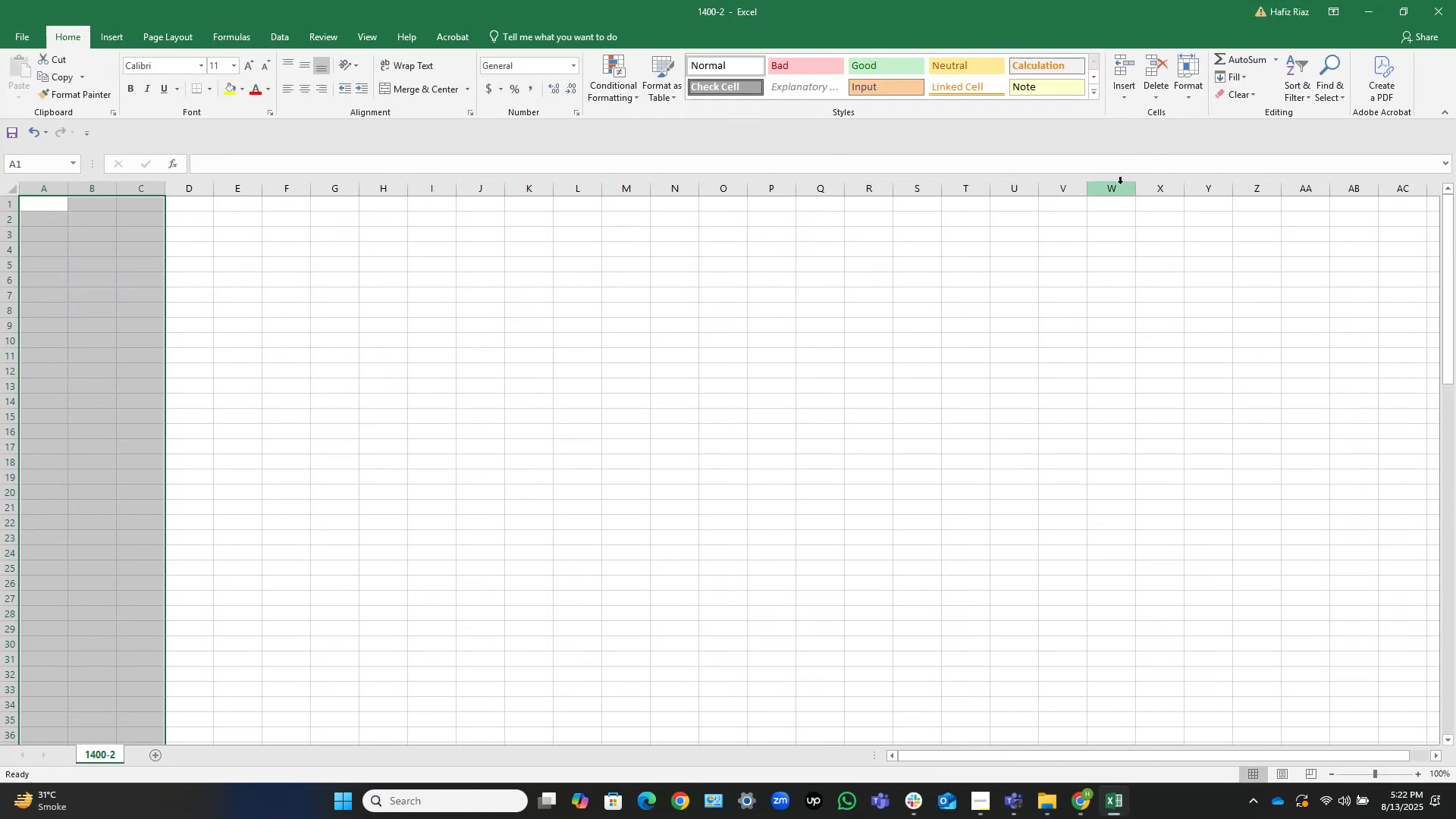 
key(Control+S)
 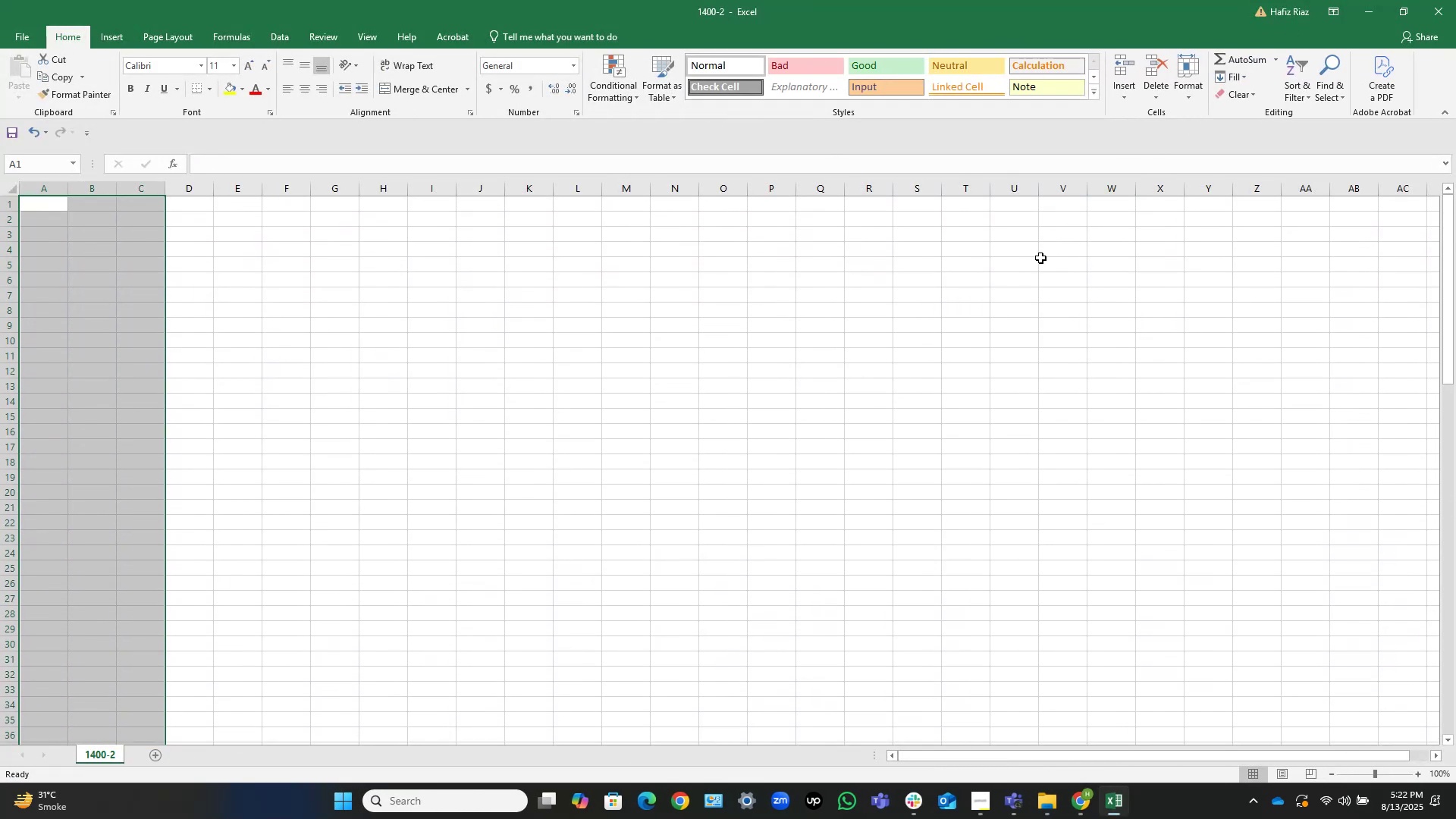 
key(Control+S)
 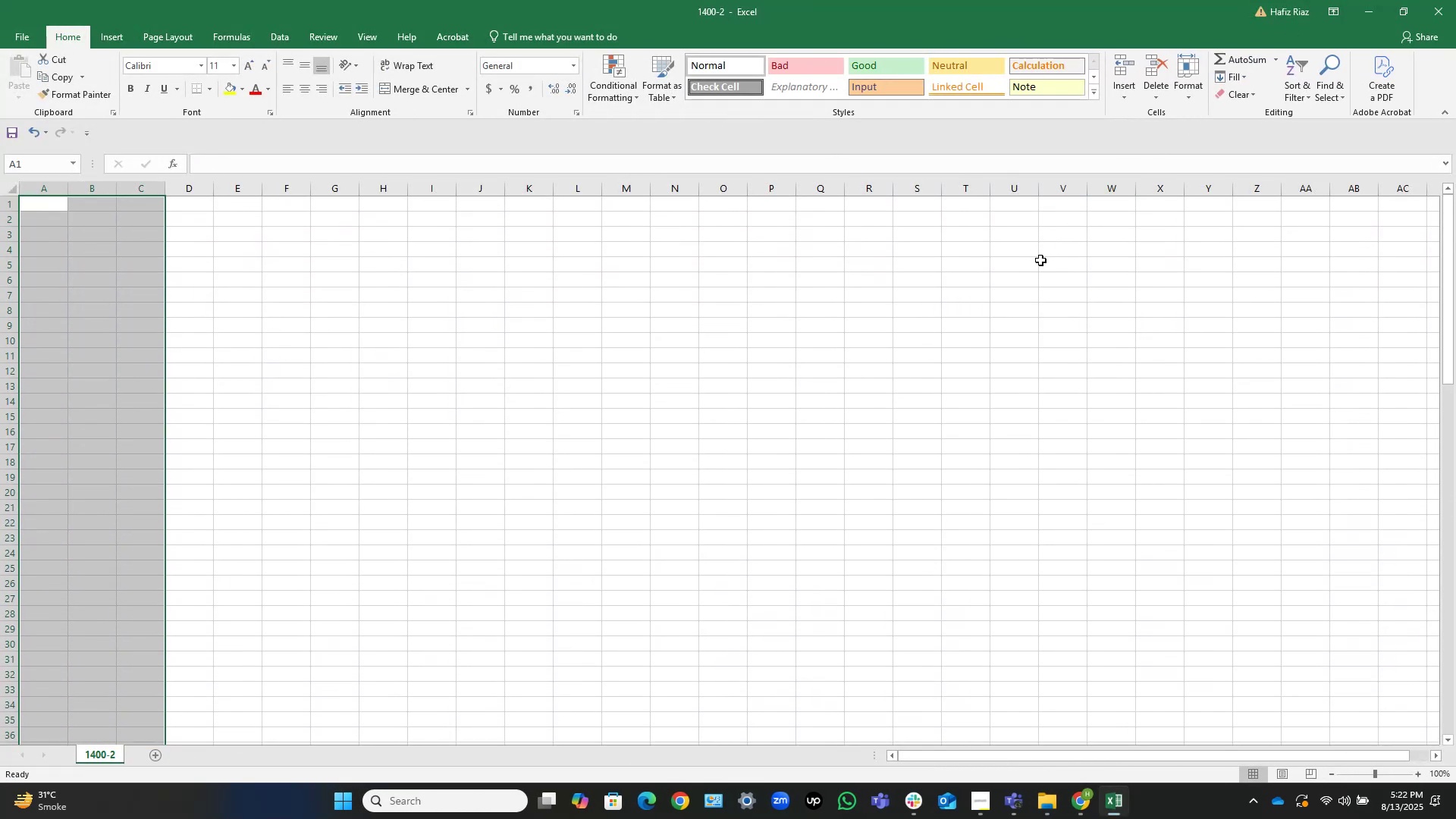 
key(Control+S)
 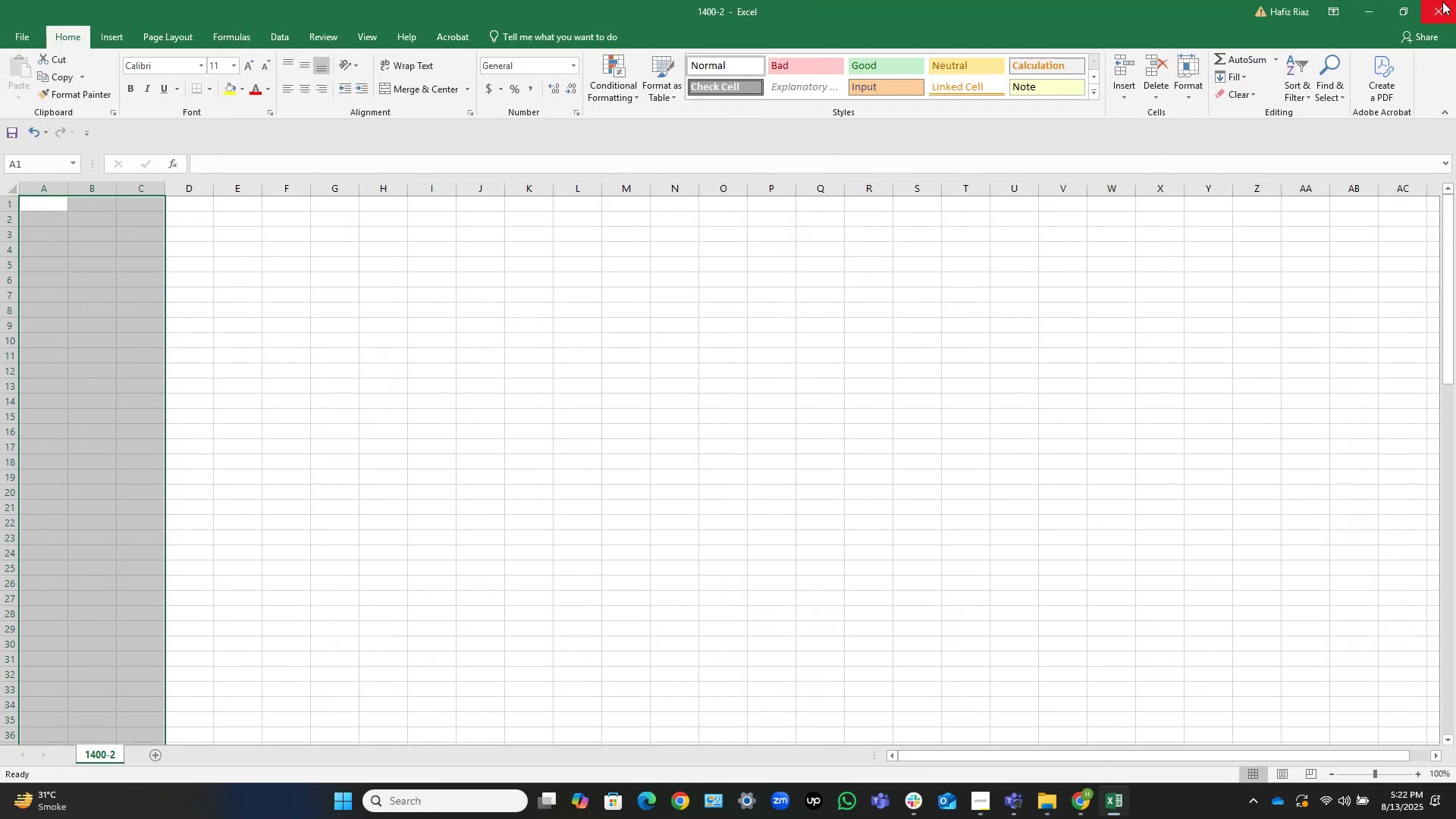 
left_click([1439, 5])
 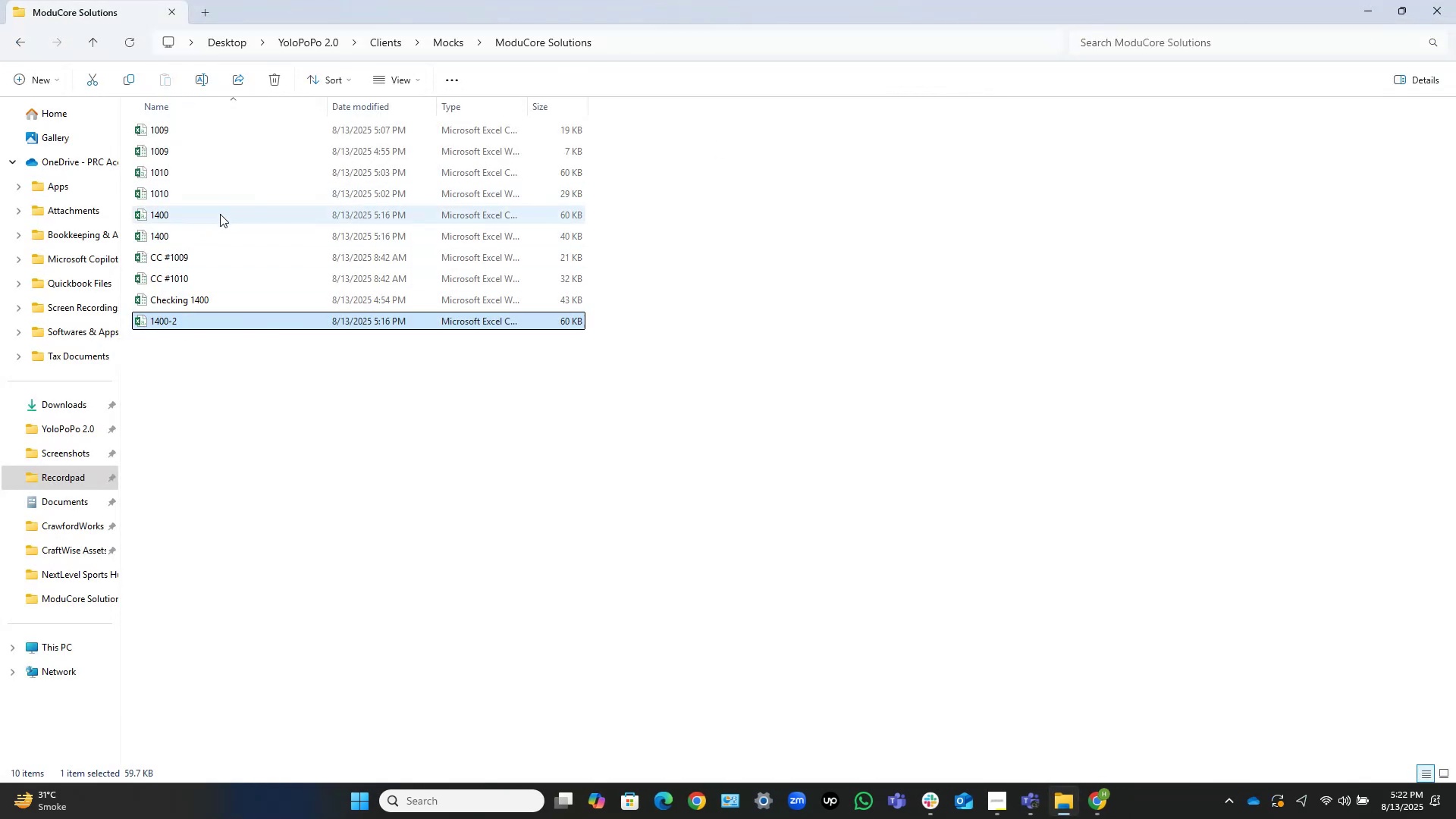 
double_click([215, 221])
 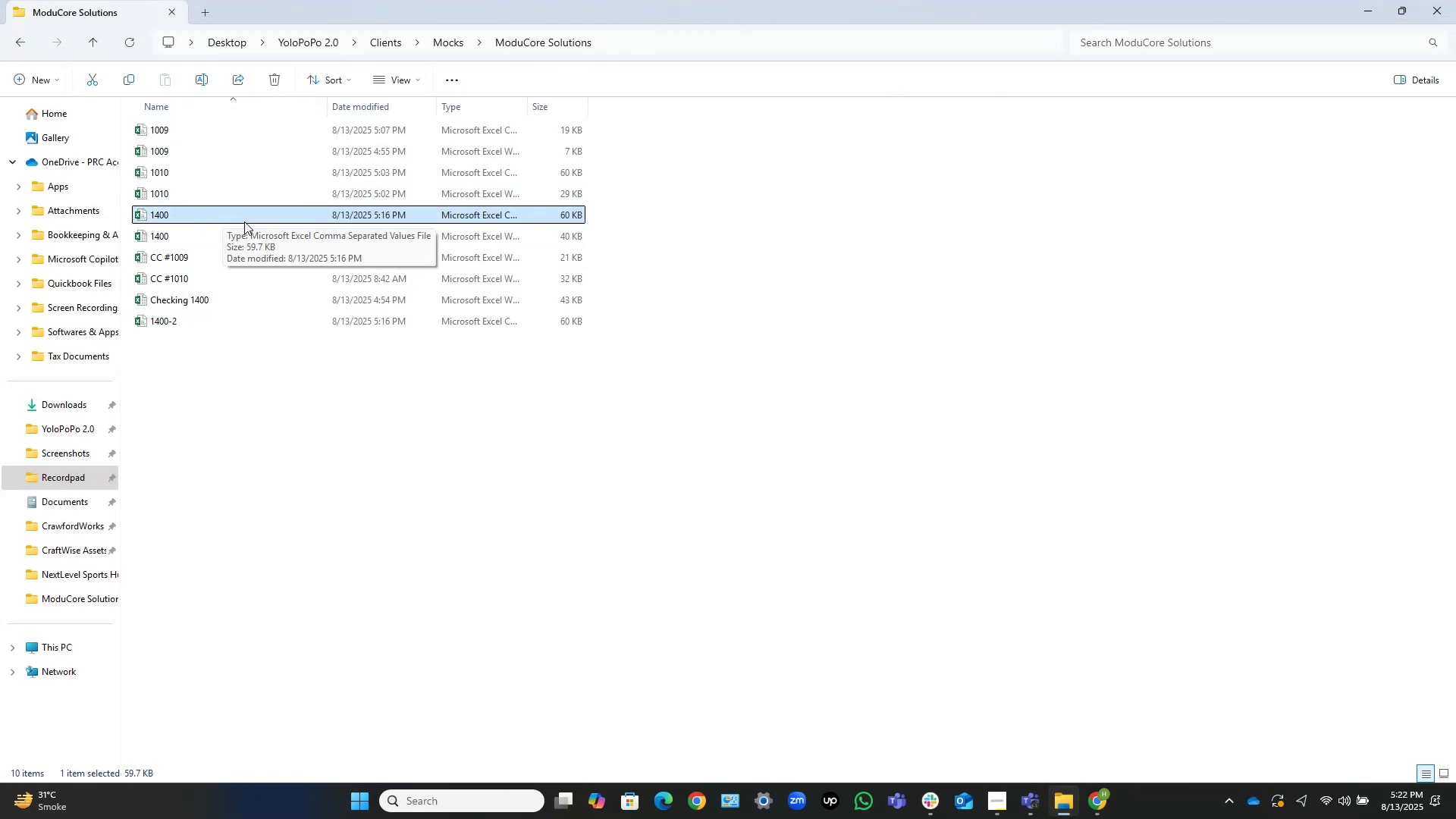 
double_click([244, 221])
 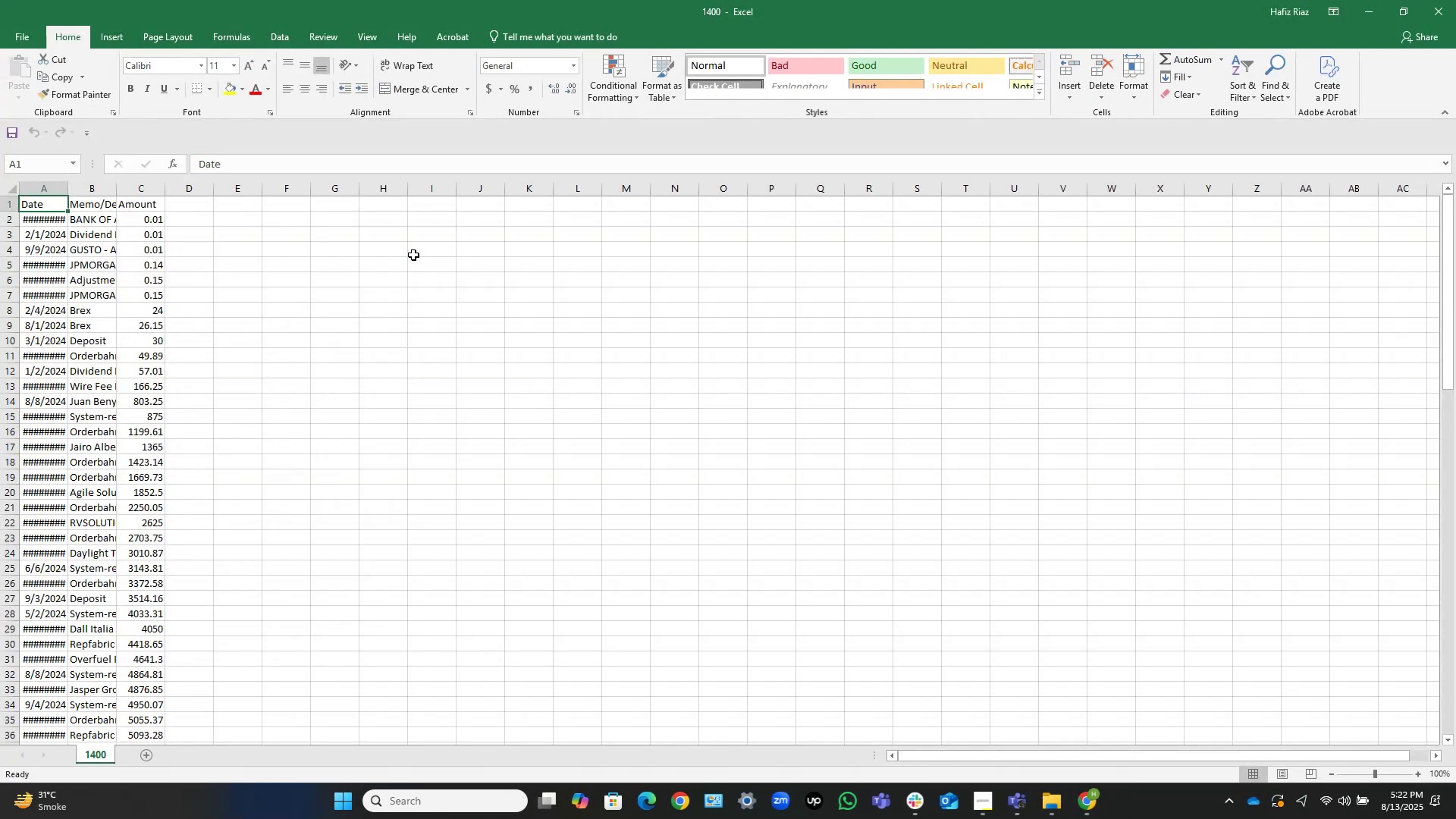 
key(Control+Shift+ArrowDown)
 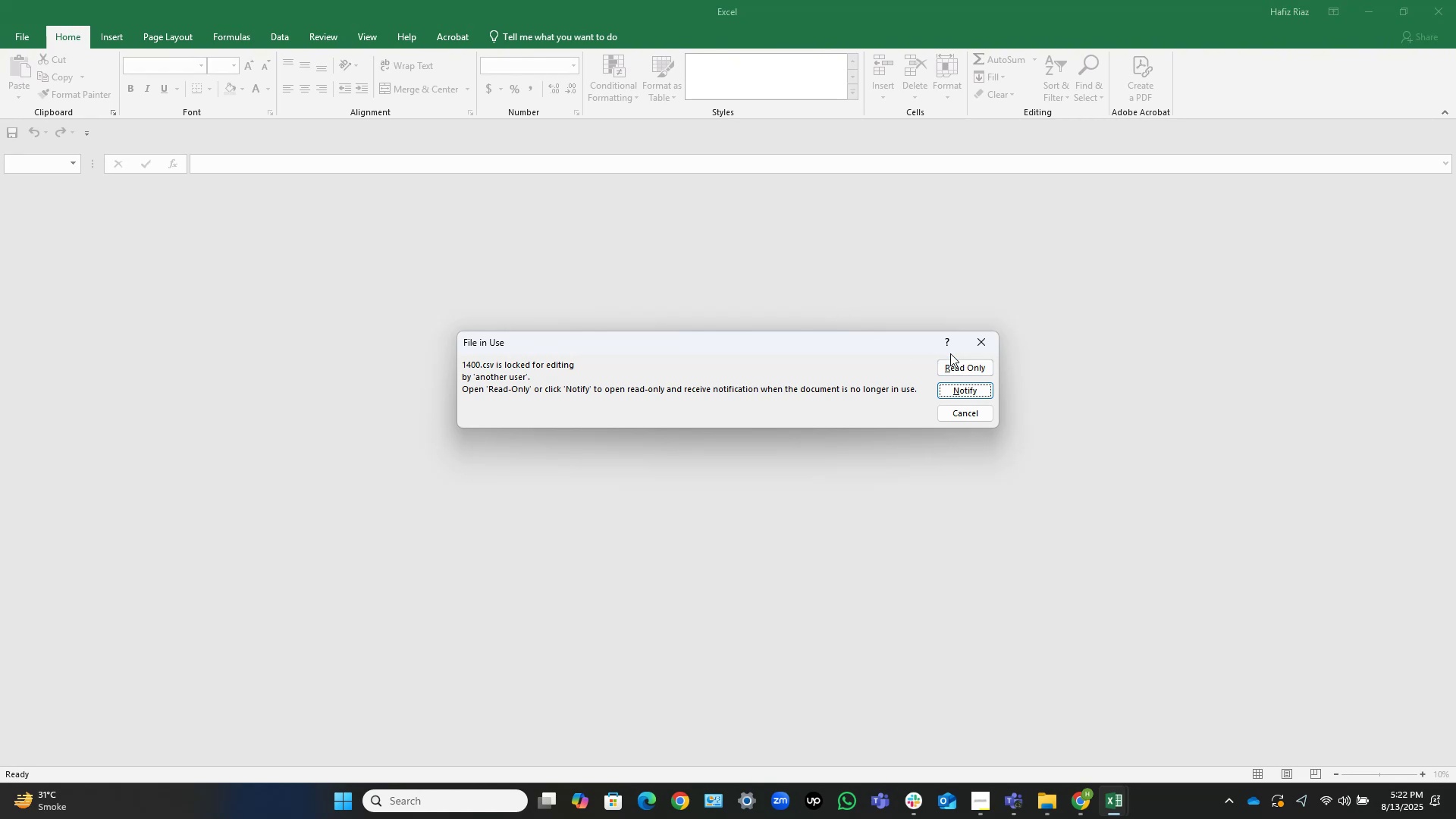 
left_click([977, 338])
 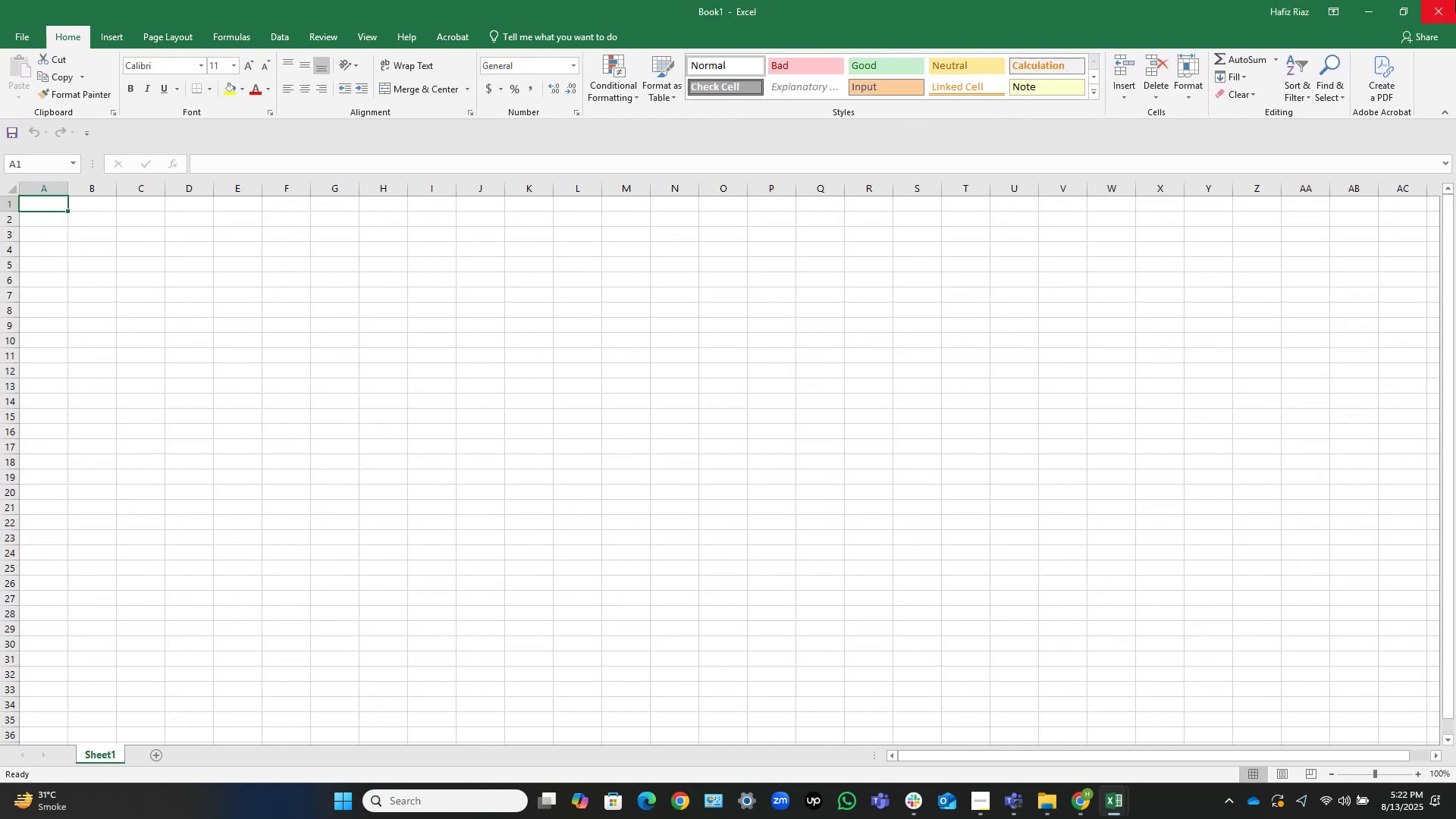 
left_click([1448, 7])
 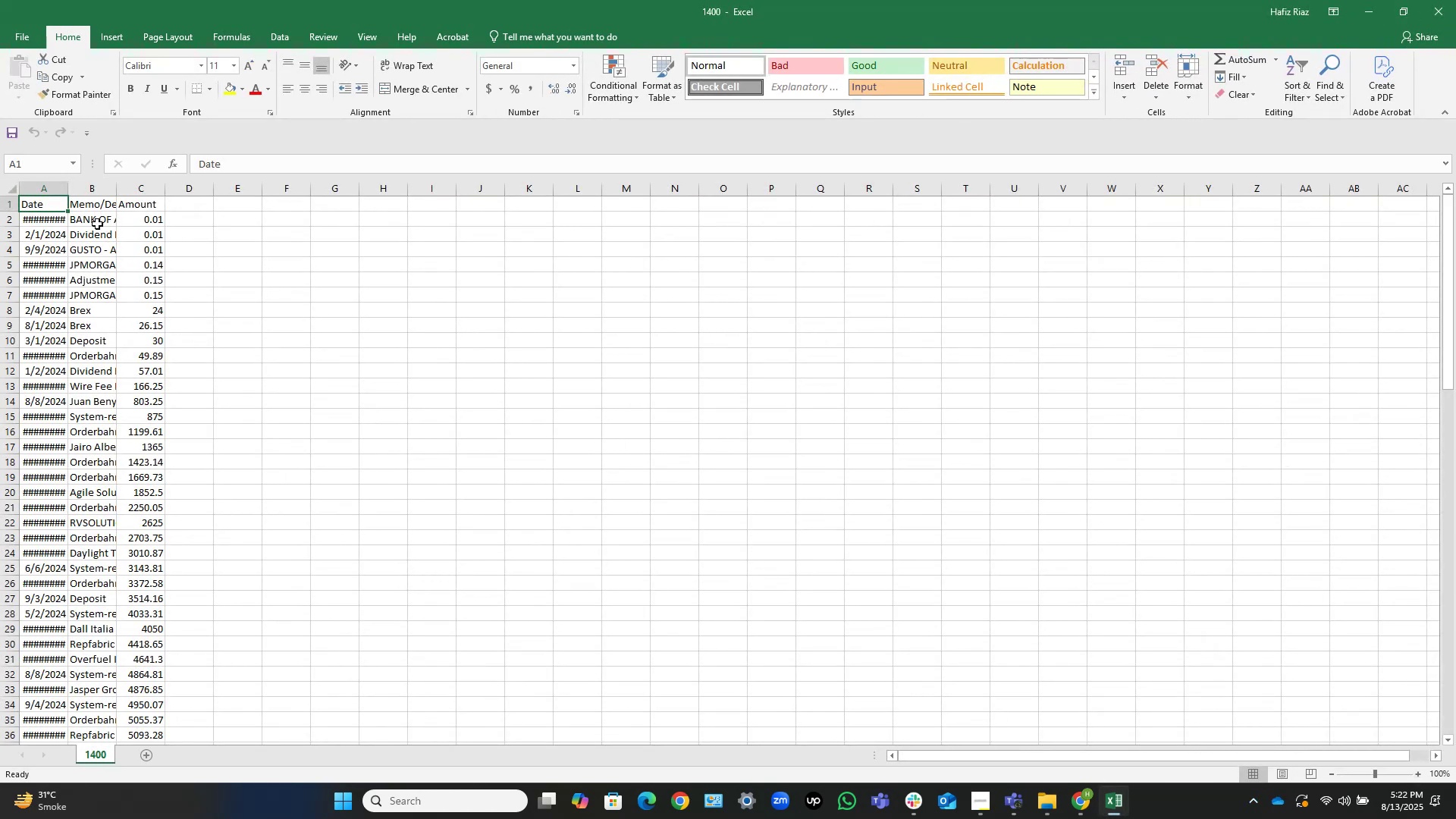 
key(Control+Shift+ArrowDown)
 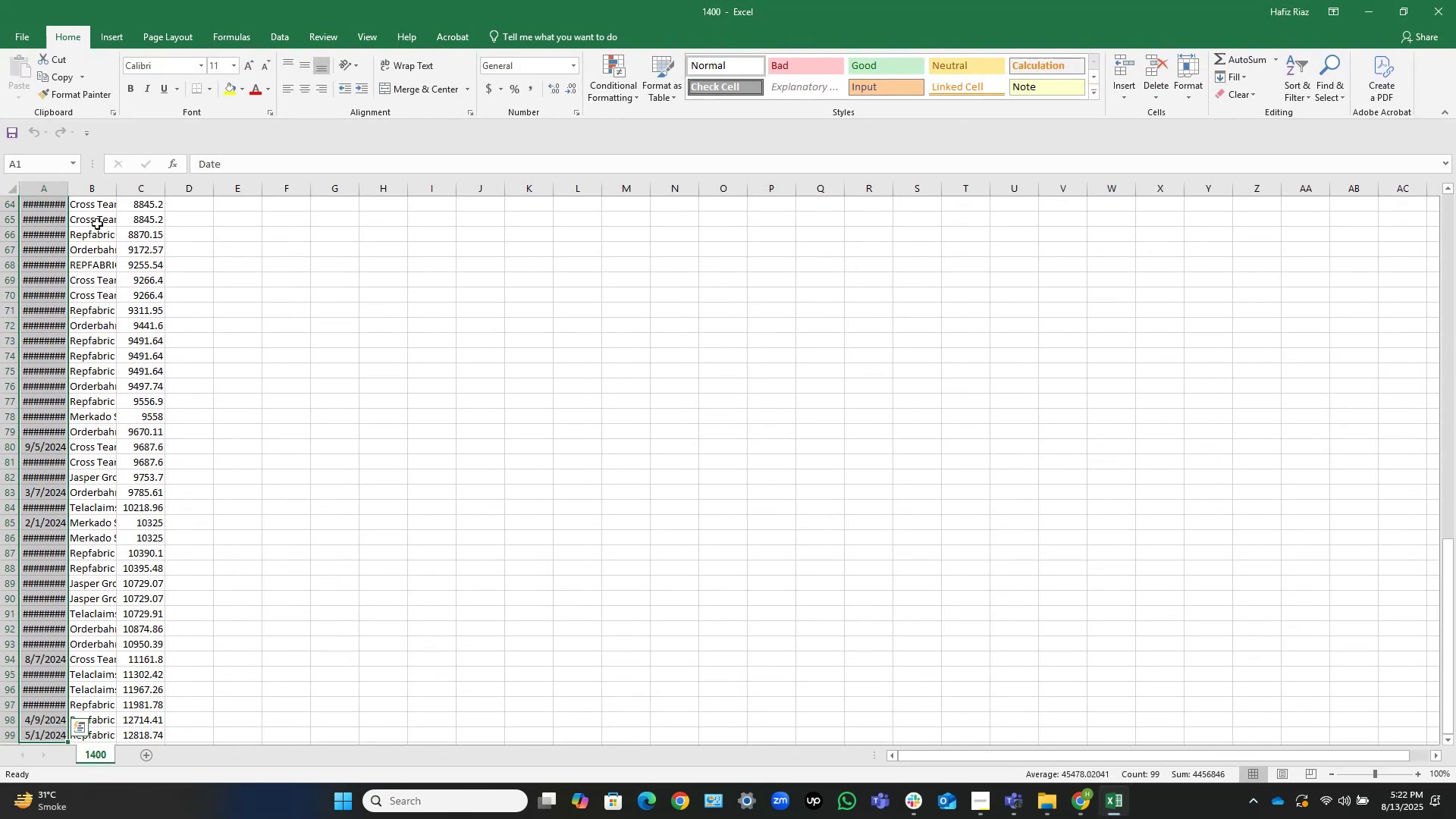 
key(ArrowUp)
 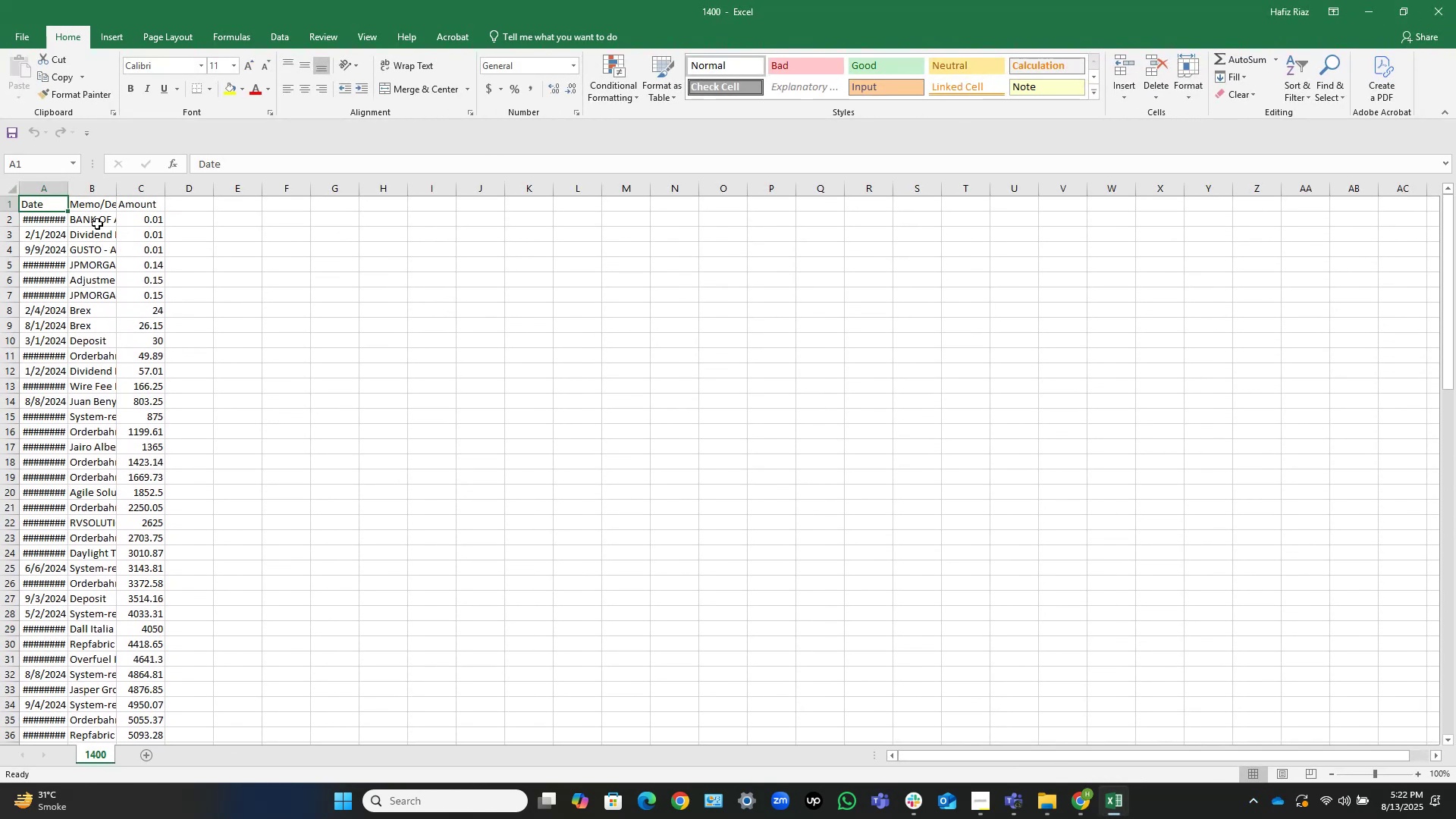 
key(Control+Shift+ArrowRight)
 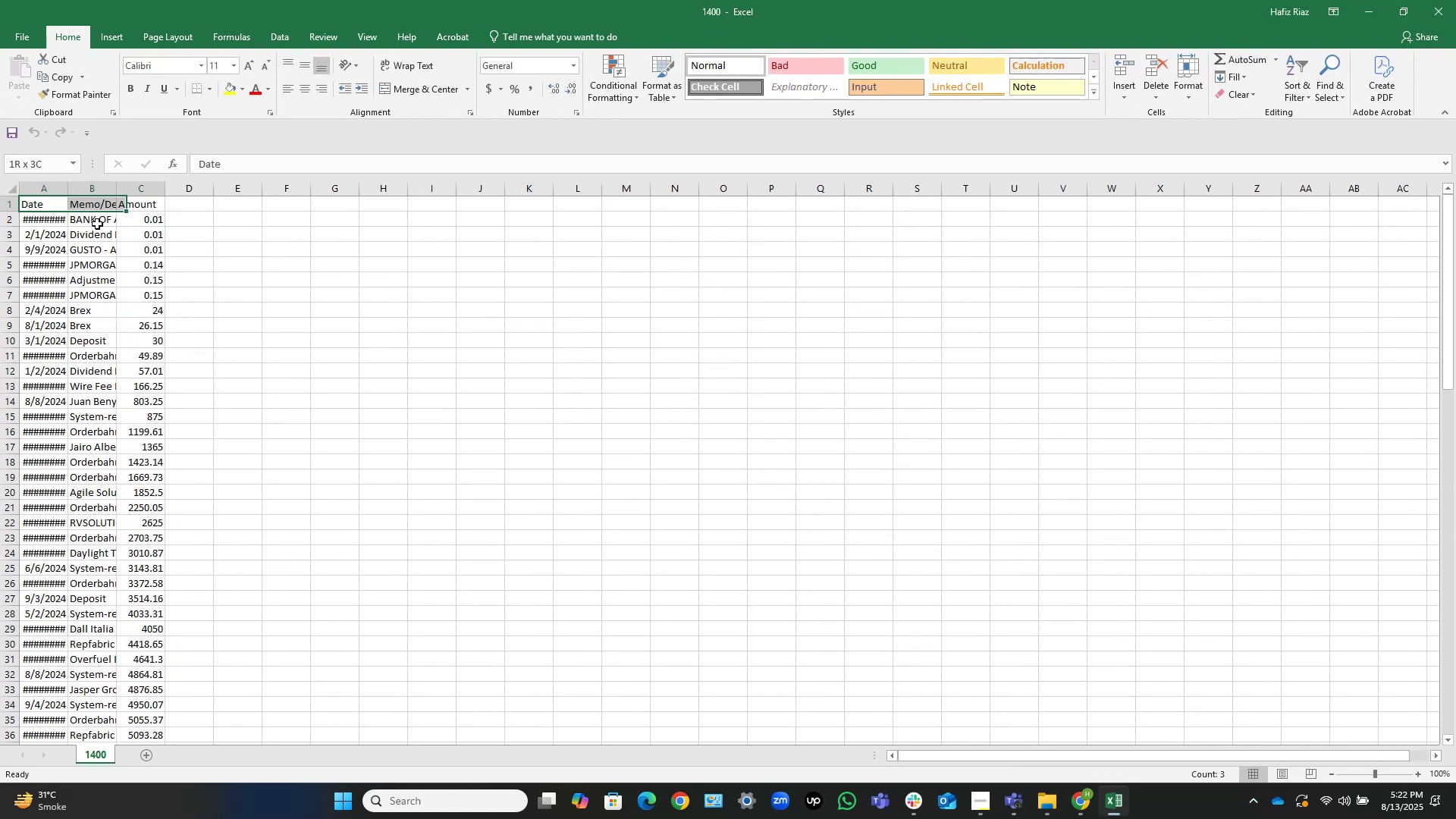 
key(Control+Shift+ArrowDown)
 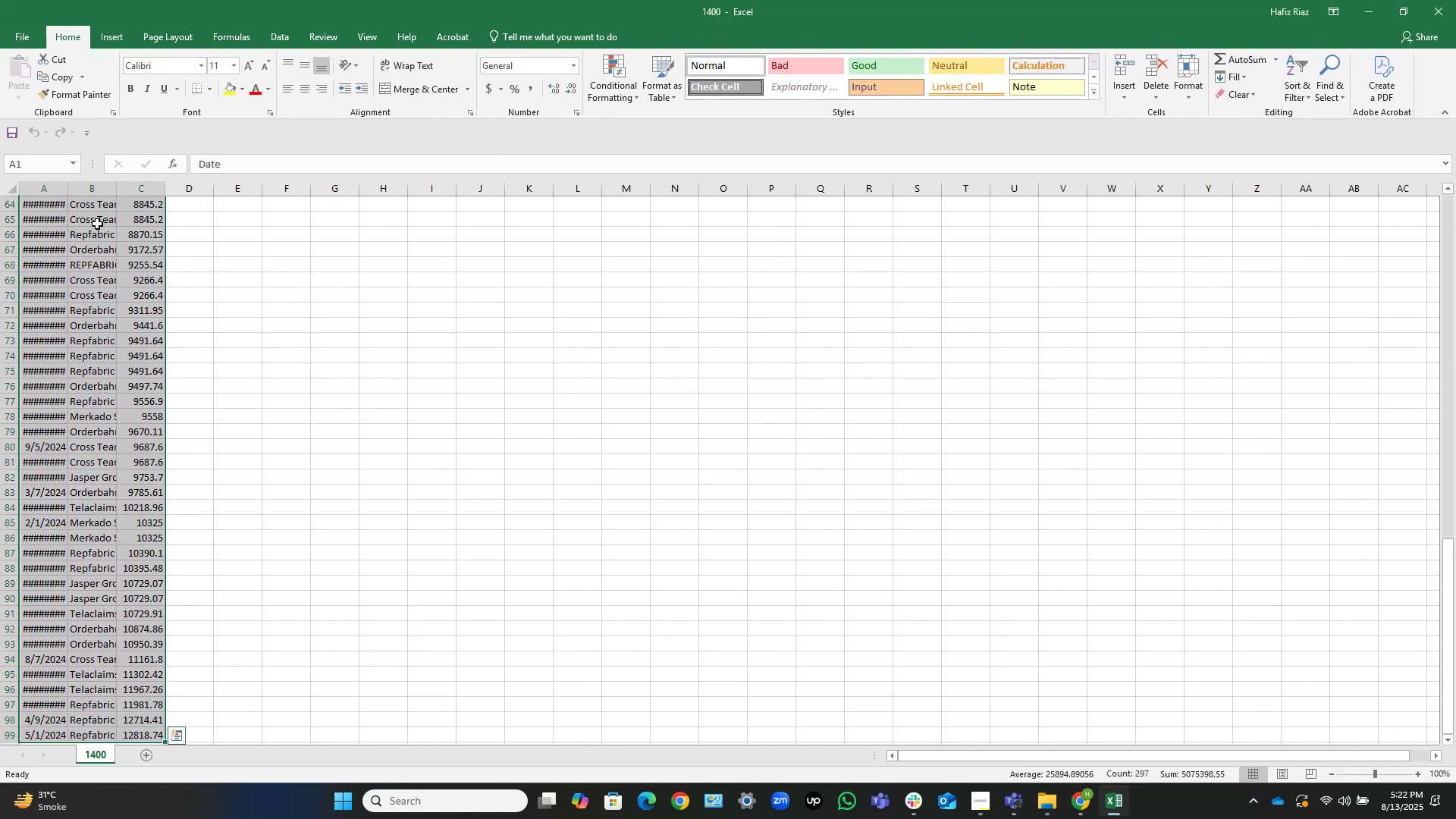 
key(Delete)
 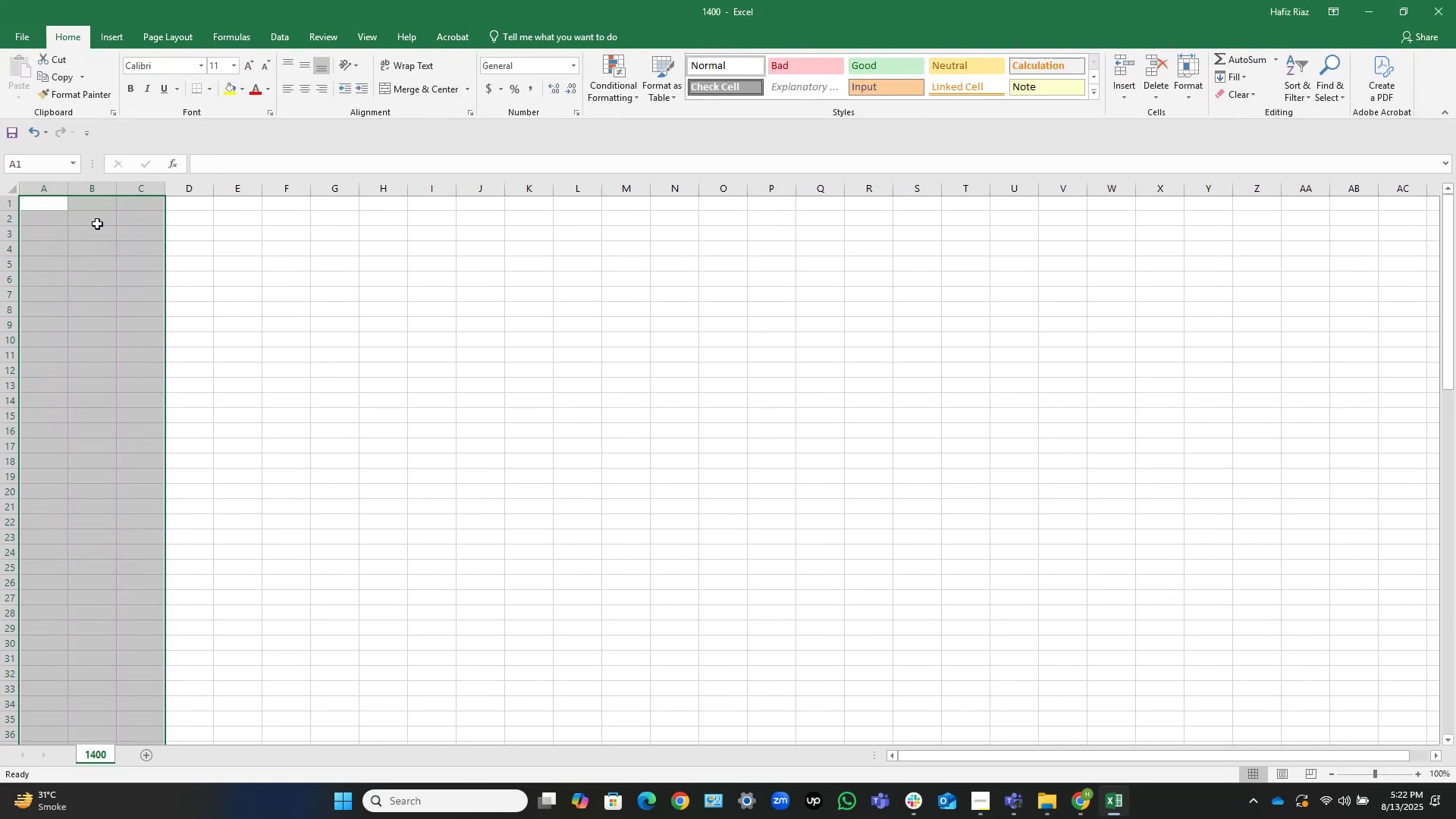 
hold_key(key=ControlLeft, duration=0.32)
 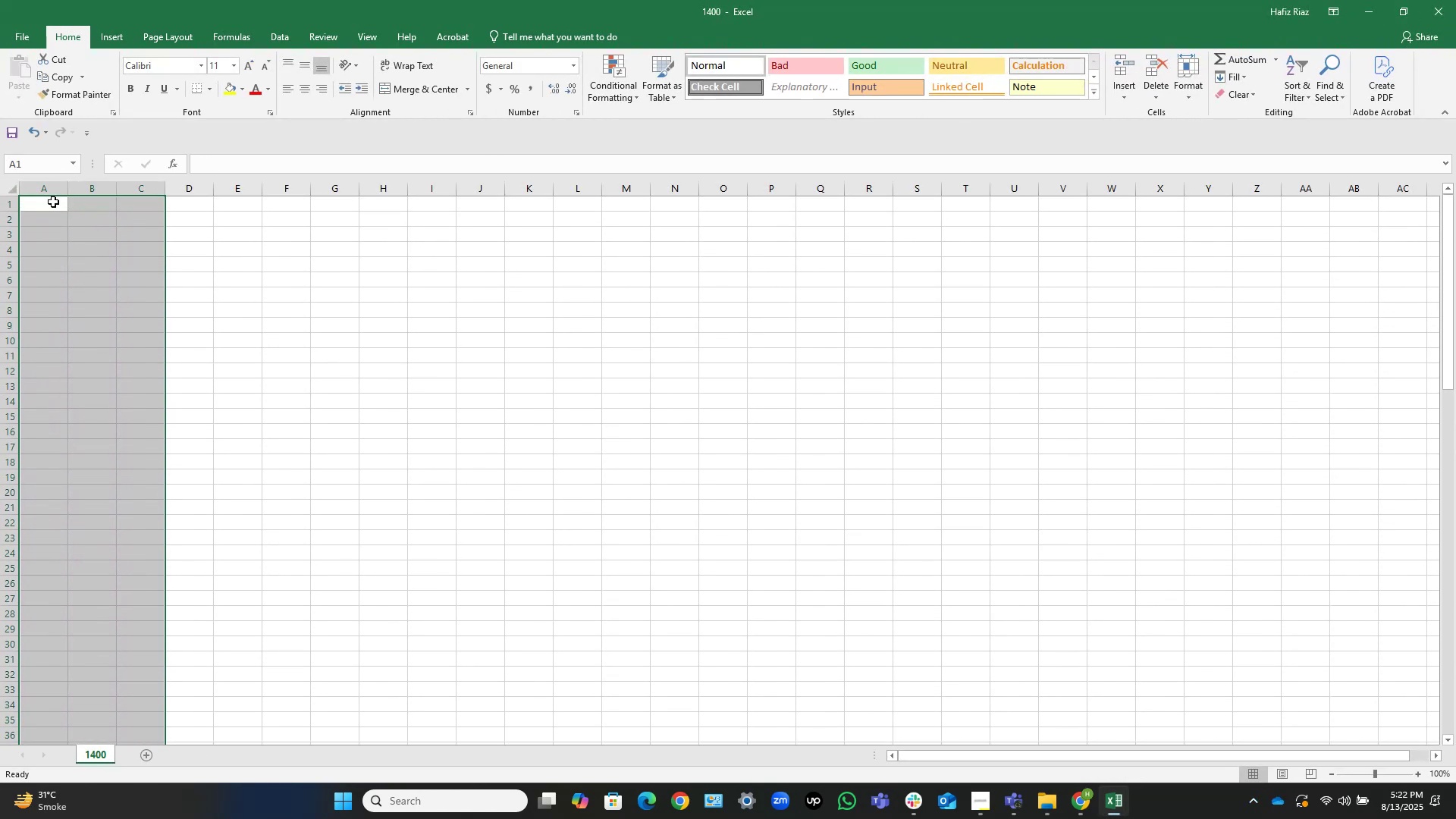 
left_click([52, 202])
 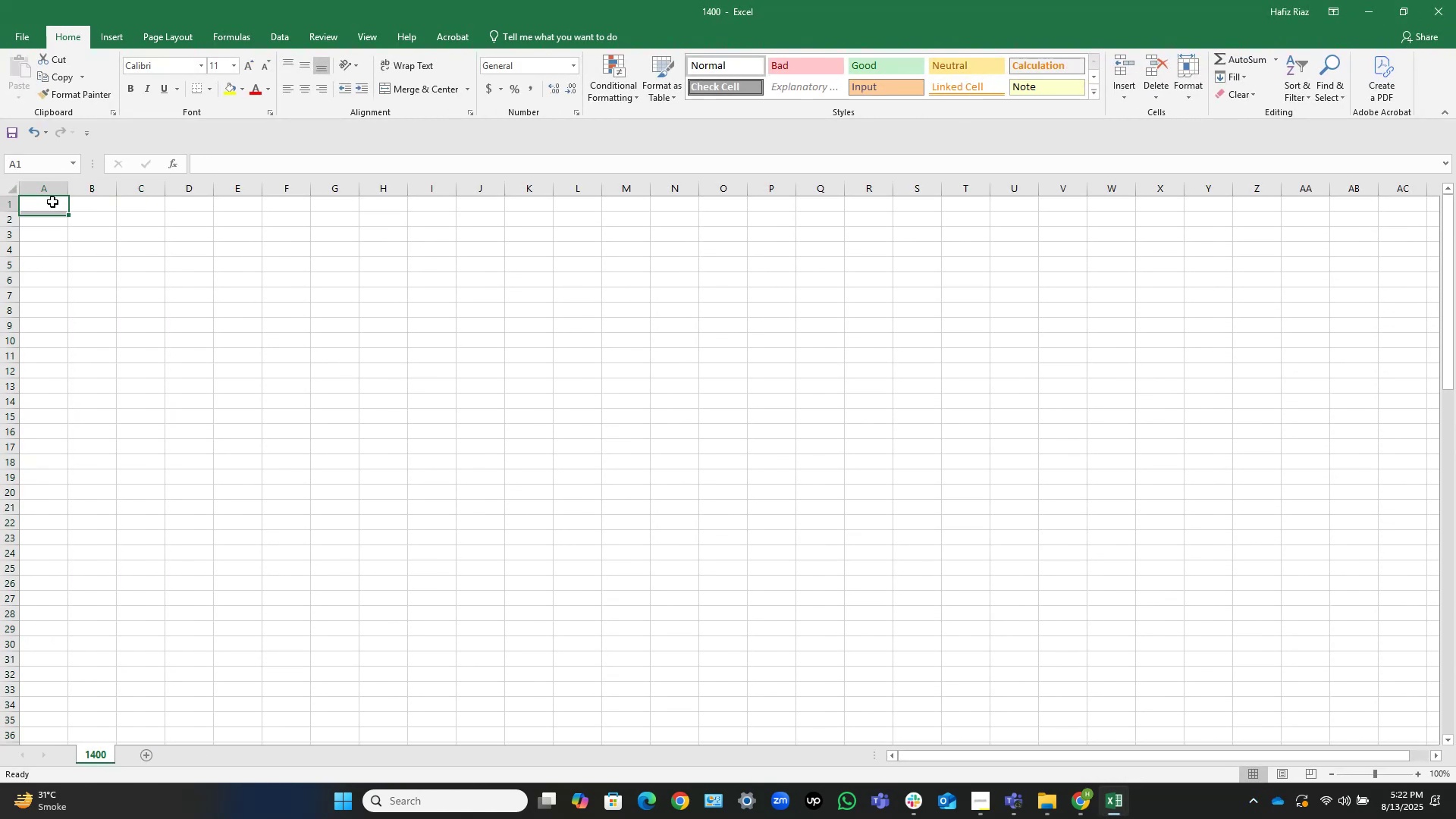 
hold_key(key=S, duration=0.49)
 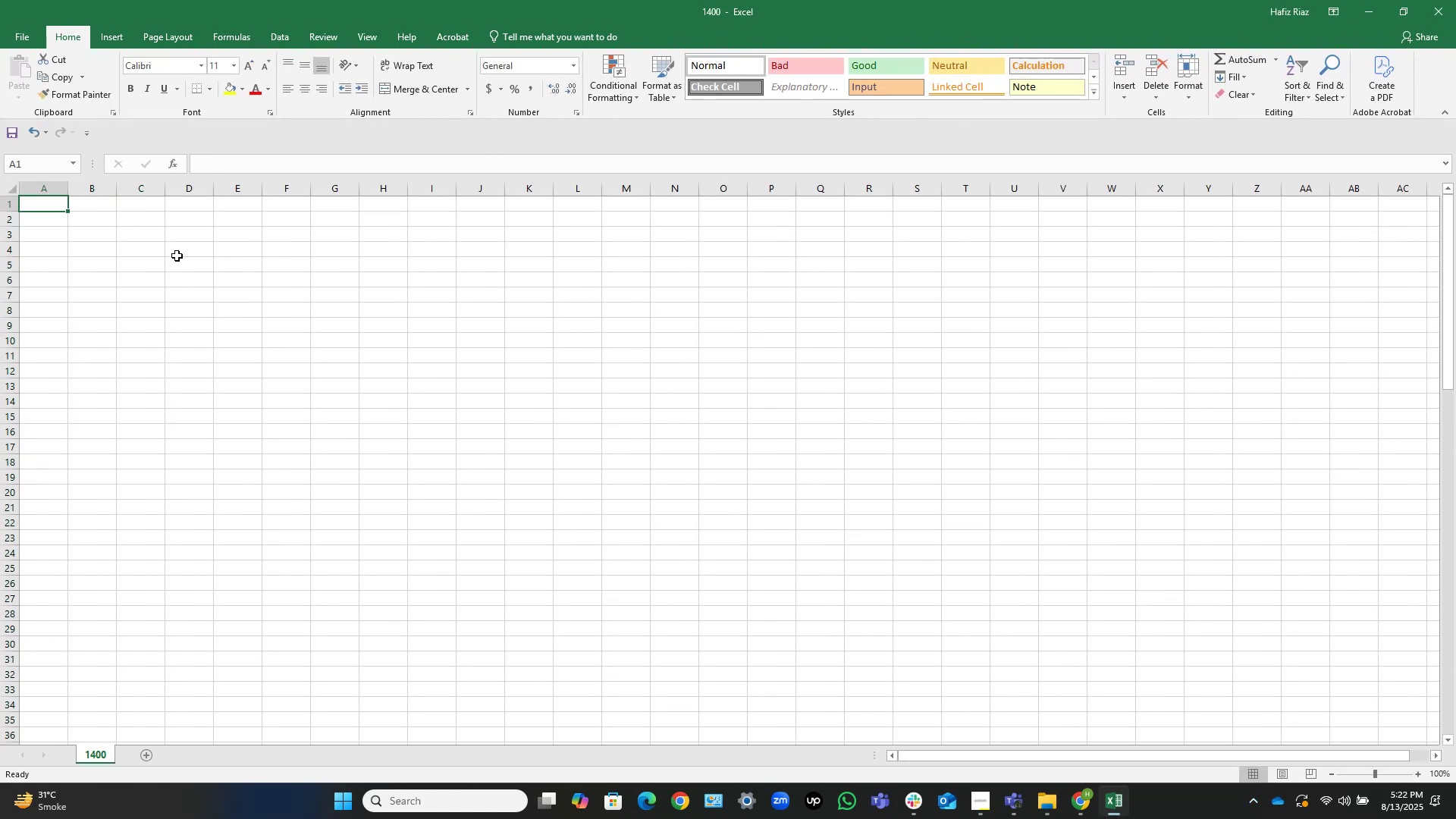 
key(Control+S)
 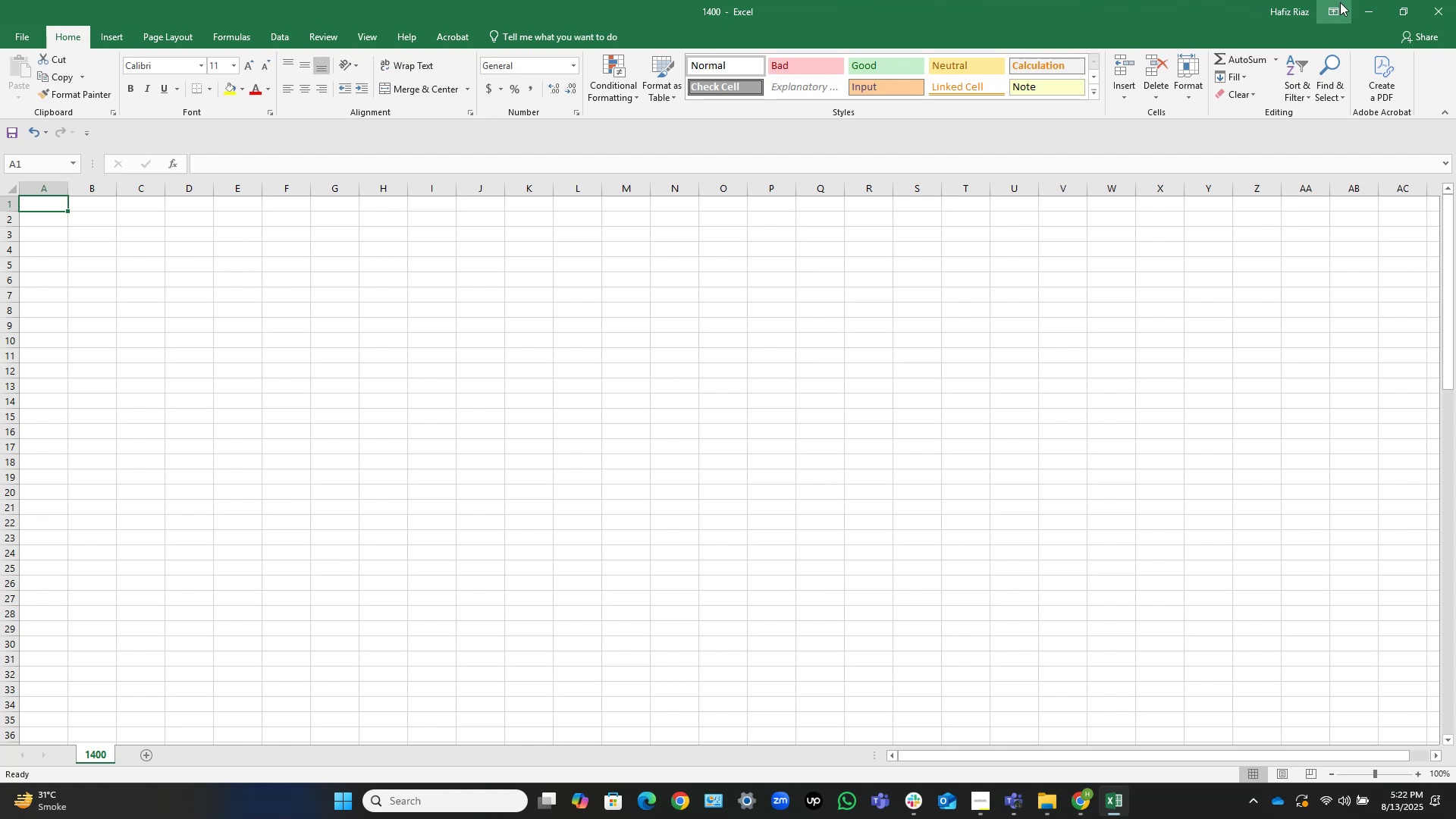 
left_click([1360, 4])
 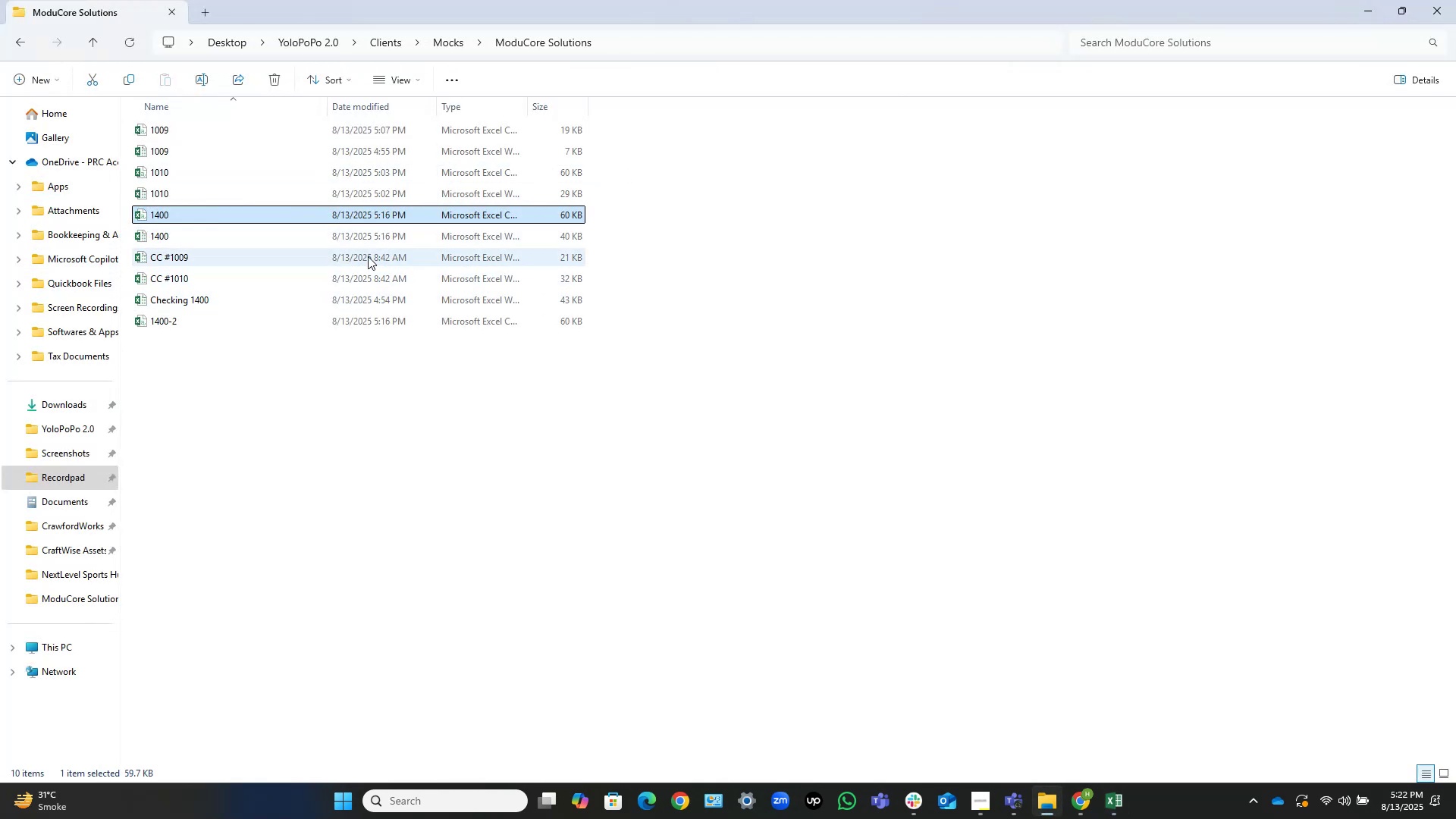 
double_click([390, 233])
 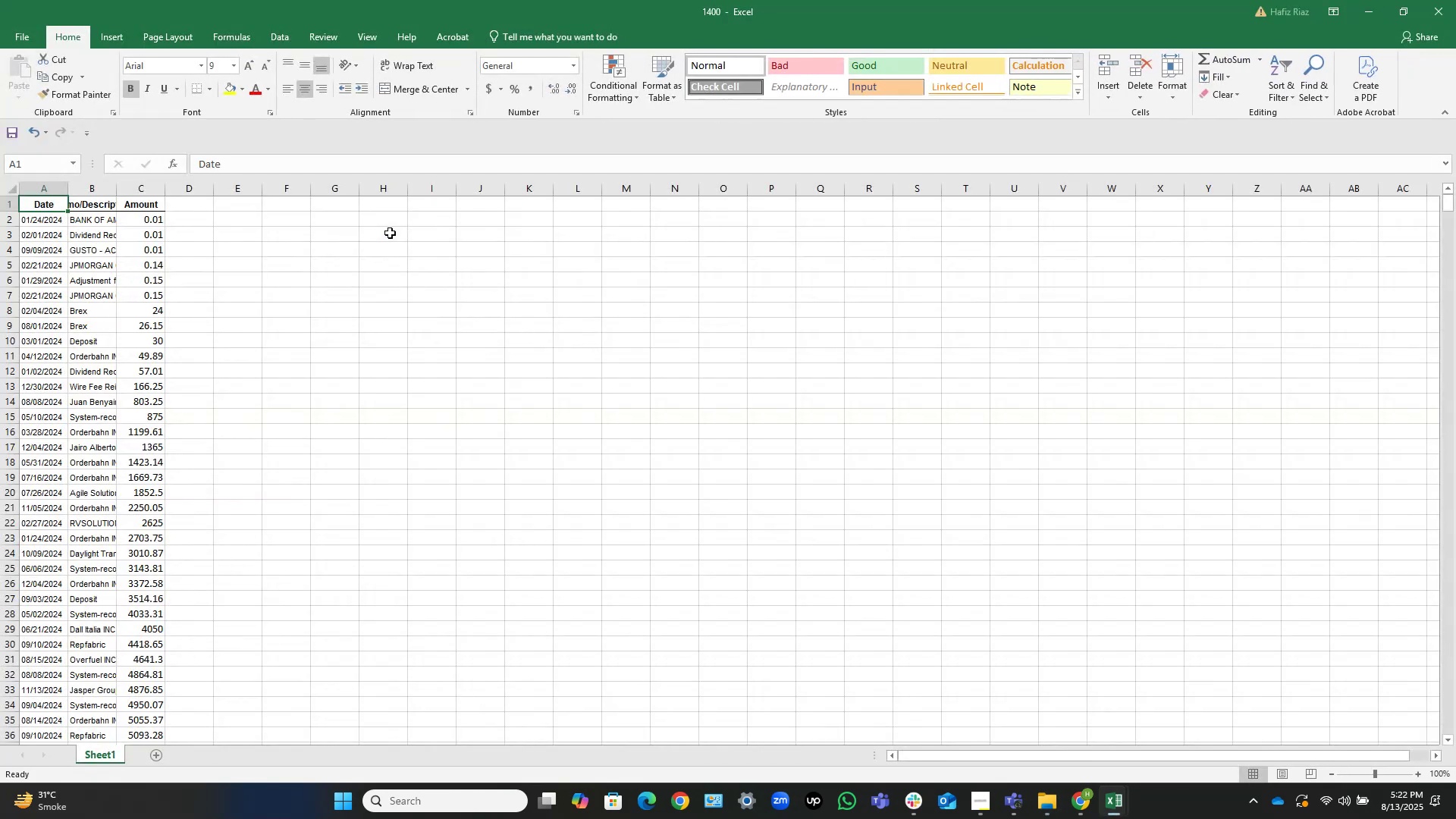 
key(Control+Shift+ShiftLeft)
 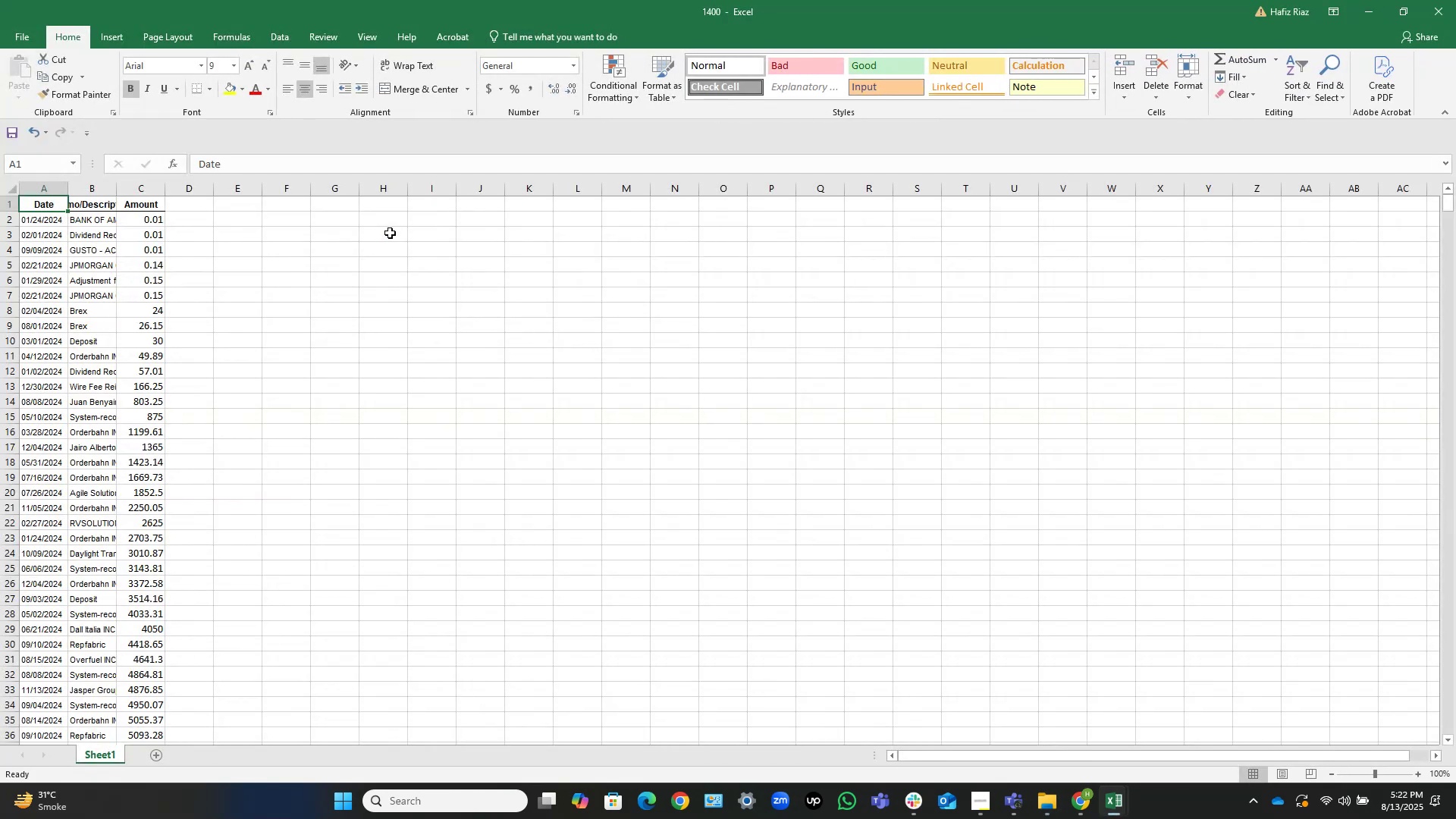 
key(Control+Shift+ArrowDown)
 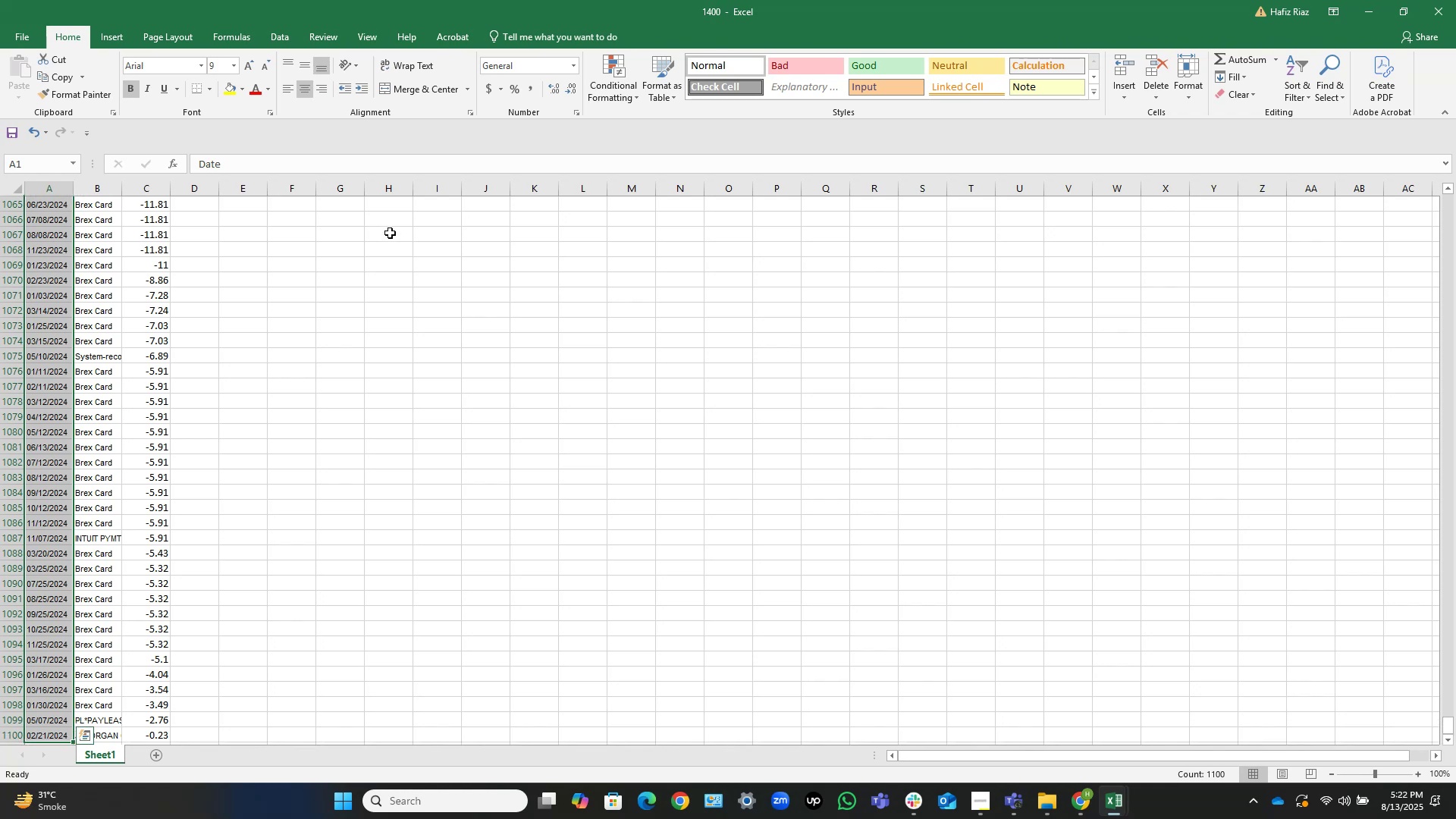 
key(ArrowUp)
 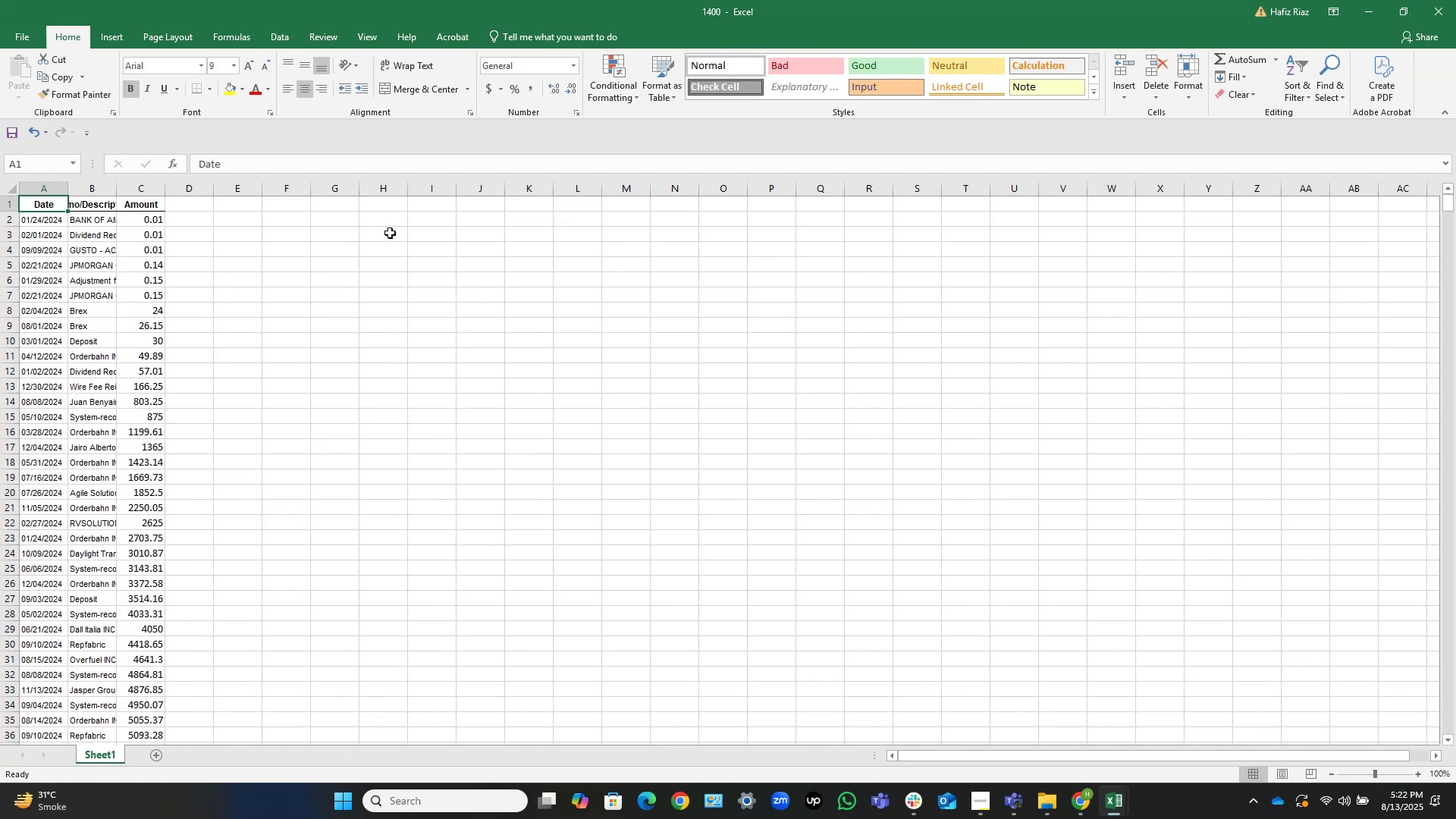 
key(Control+Shift+ArrowDown)
 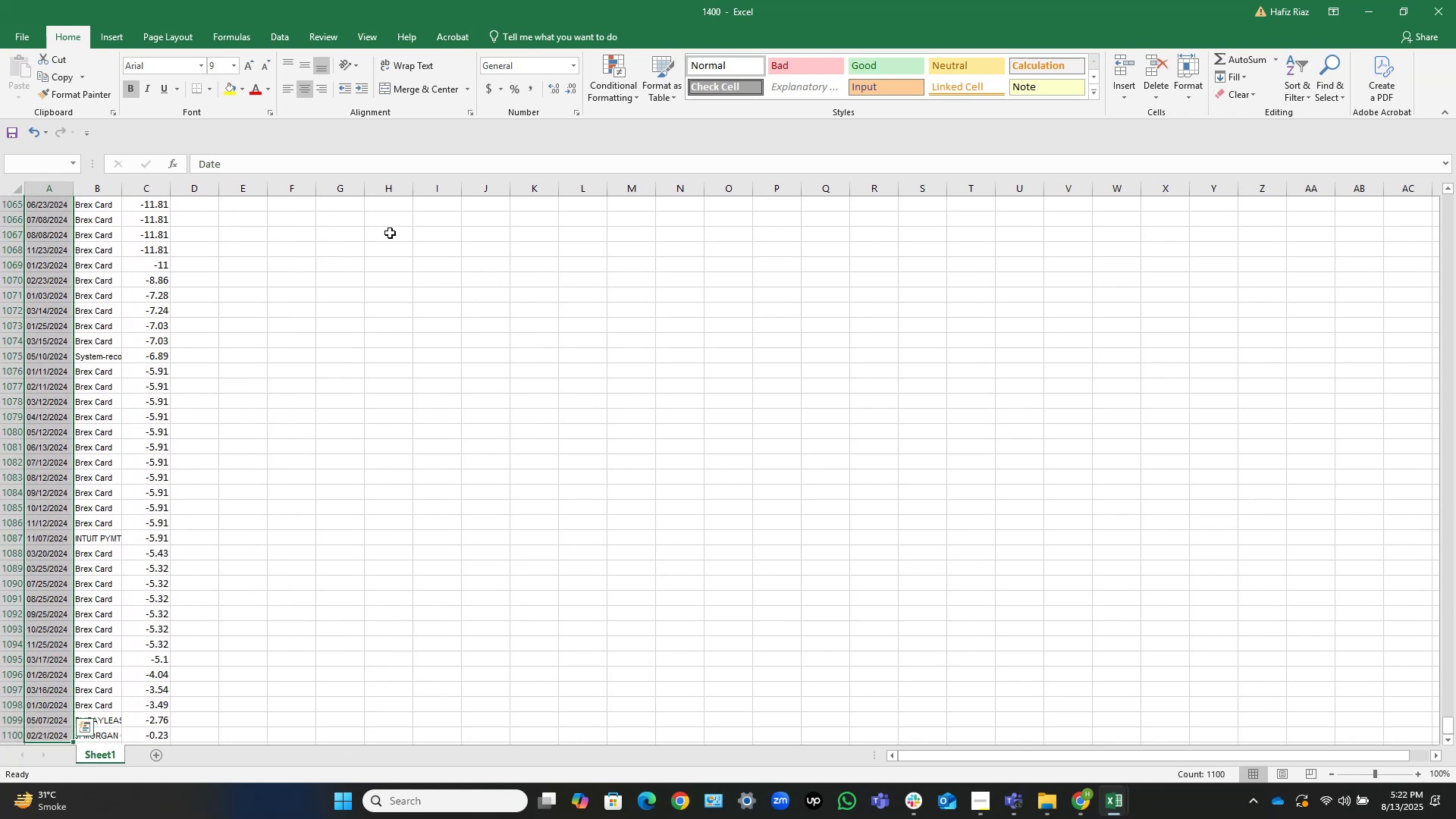 
hold_key(key=ArrowUp, duration=1.53)
 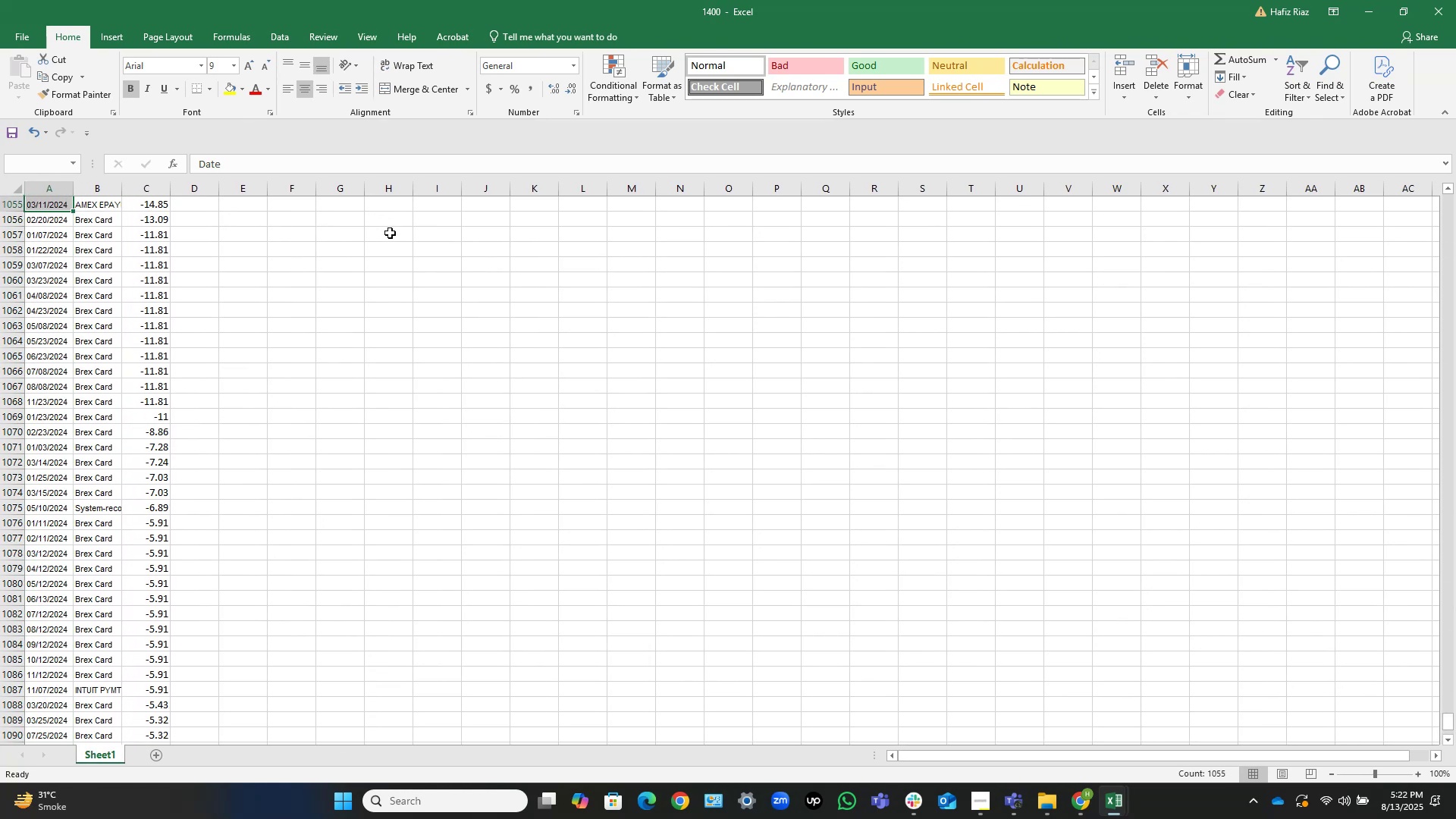 
hold_key(key=ArrowUp, duration=1.52)
 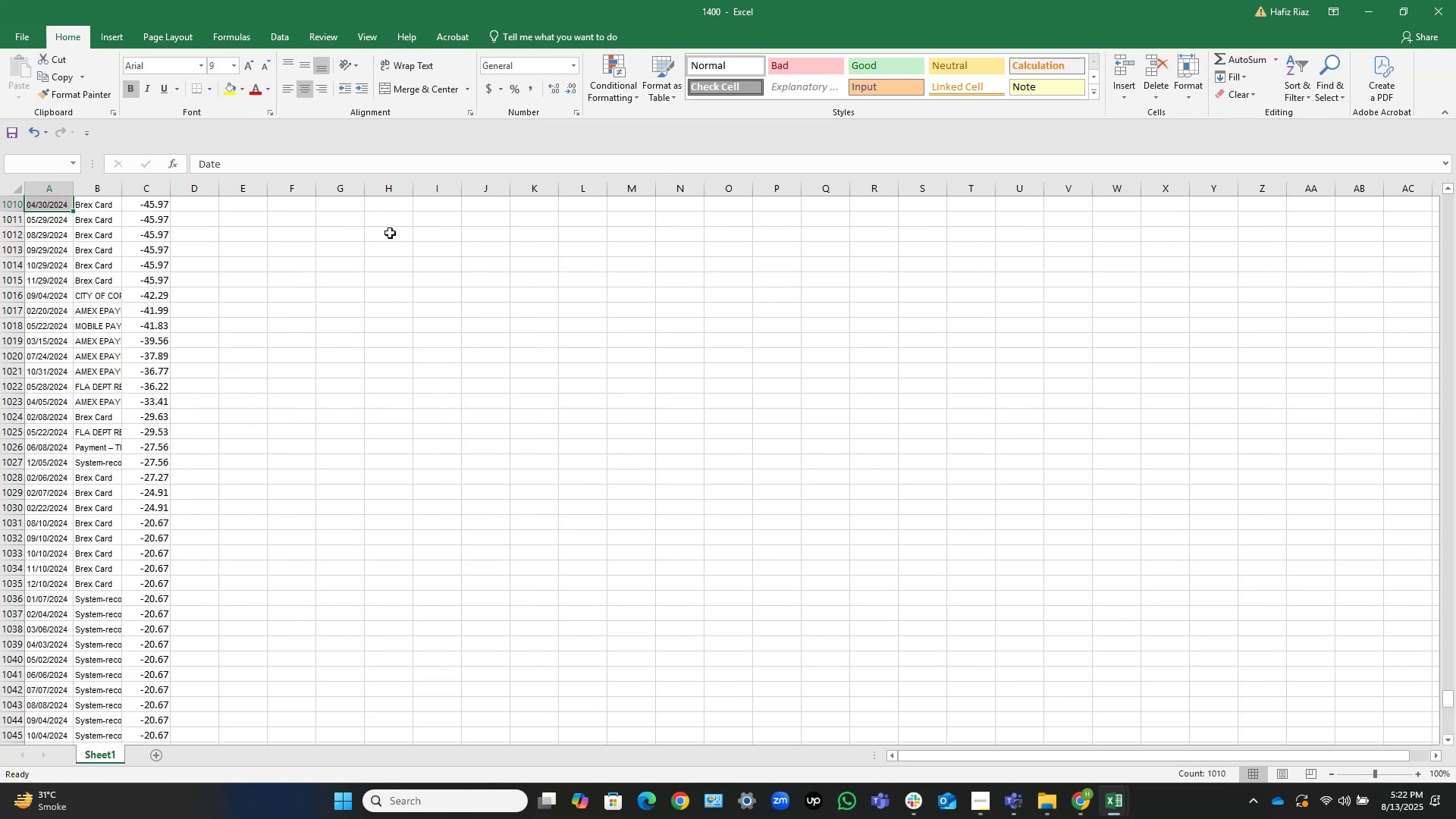 
hold_key(key=ArrowUp, duration=1.09)
 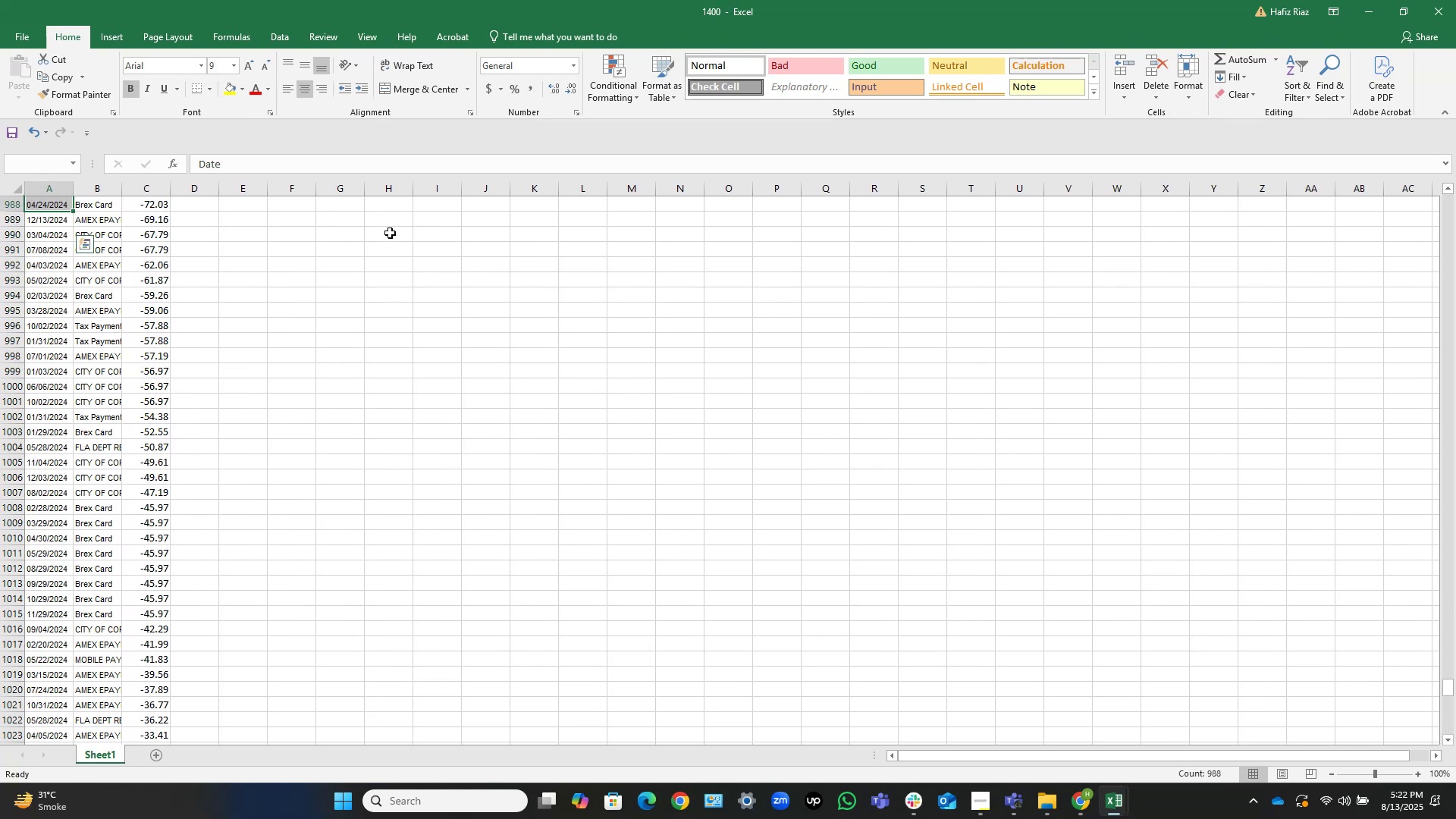 
hold_key(key=ArrowDown, duration=0.9)
 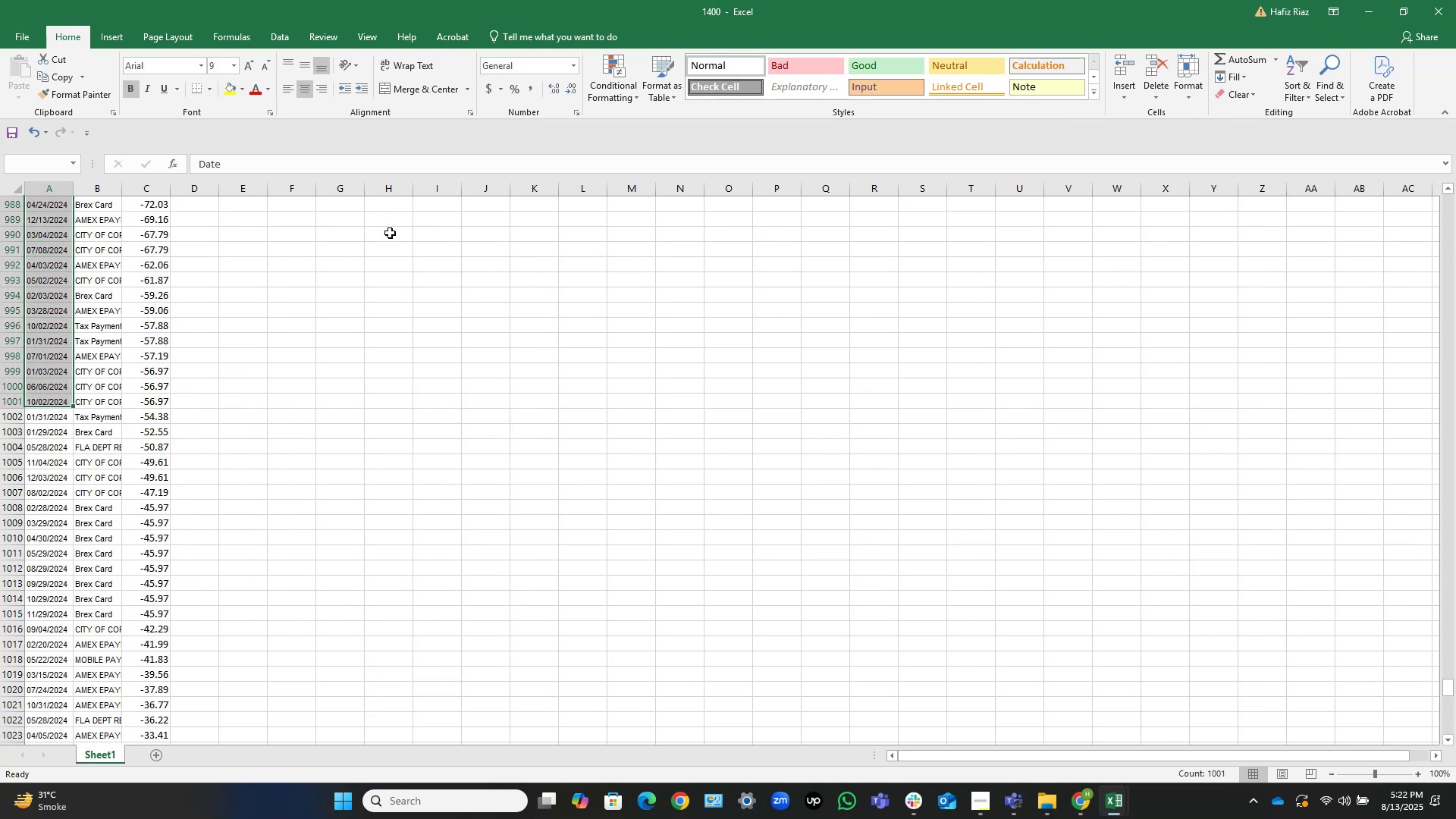 
key(Shift+ArrowDown)
 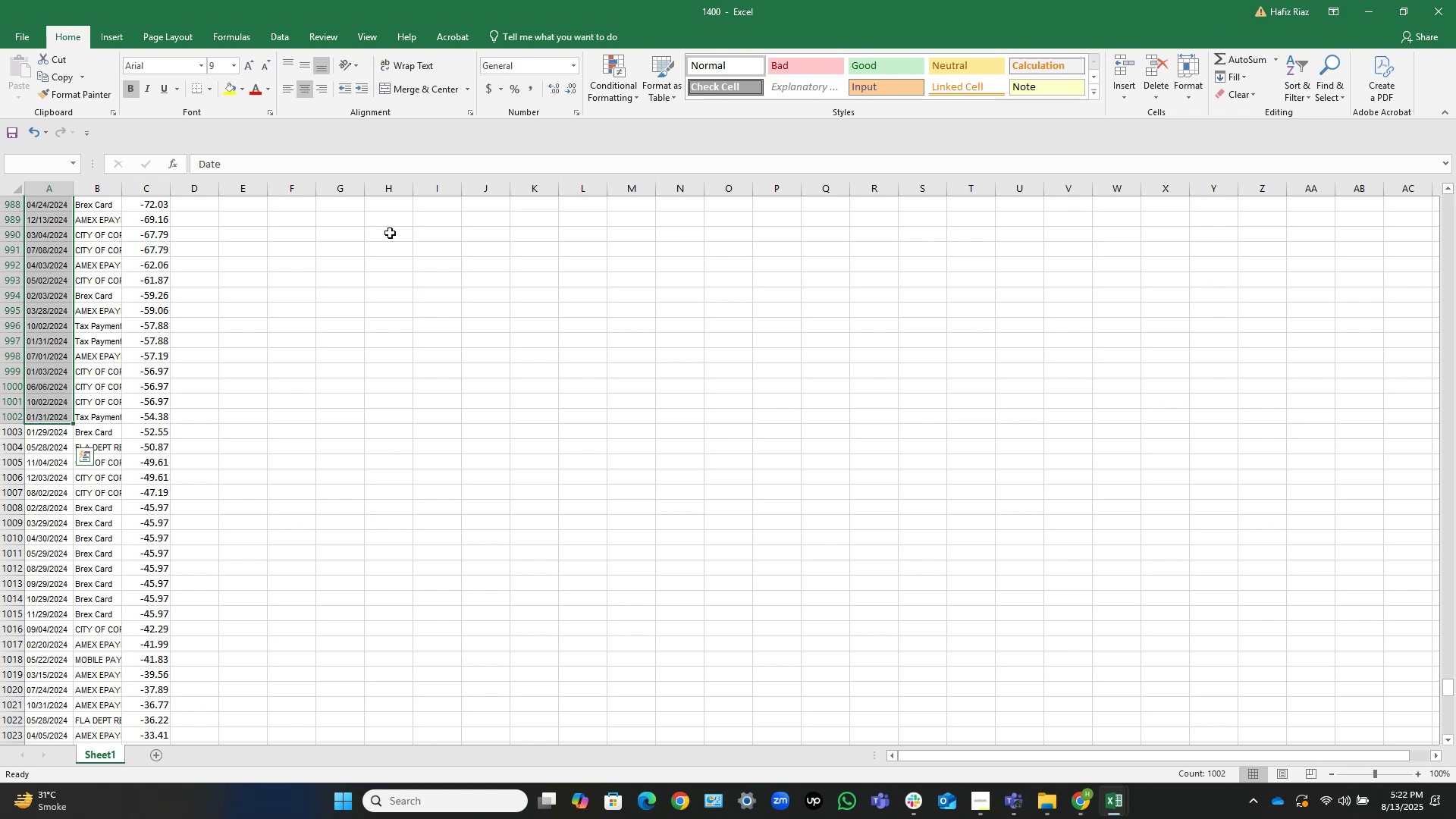 
key(Shift+ArrowDown)
 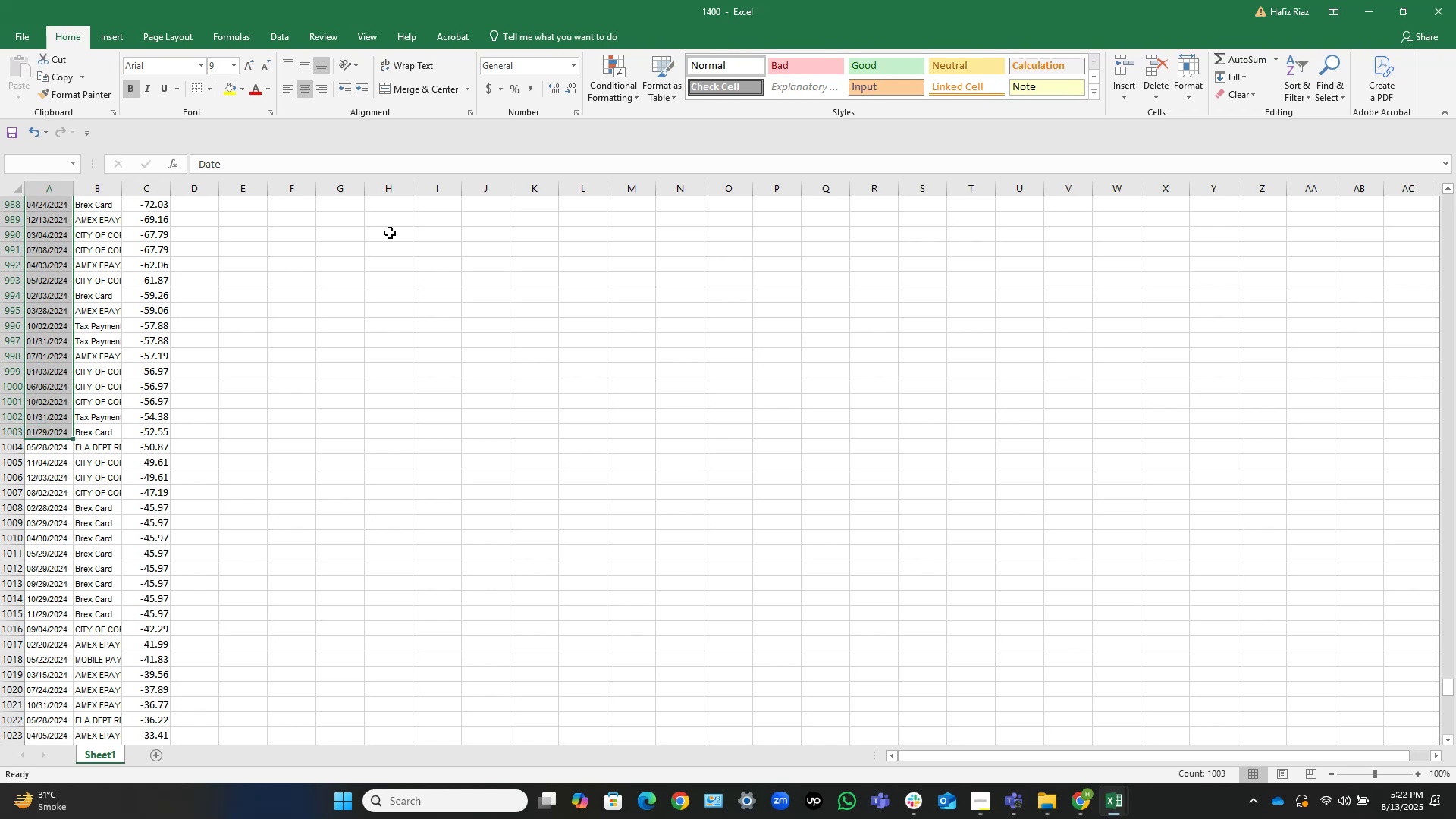 
hold_key(key=ArrowUp, duration=0.53)
 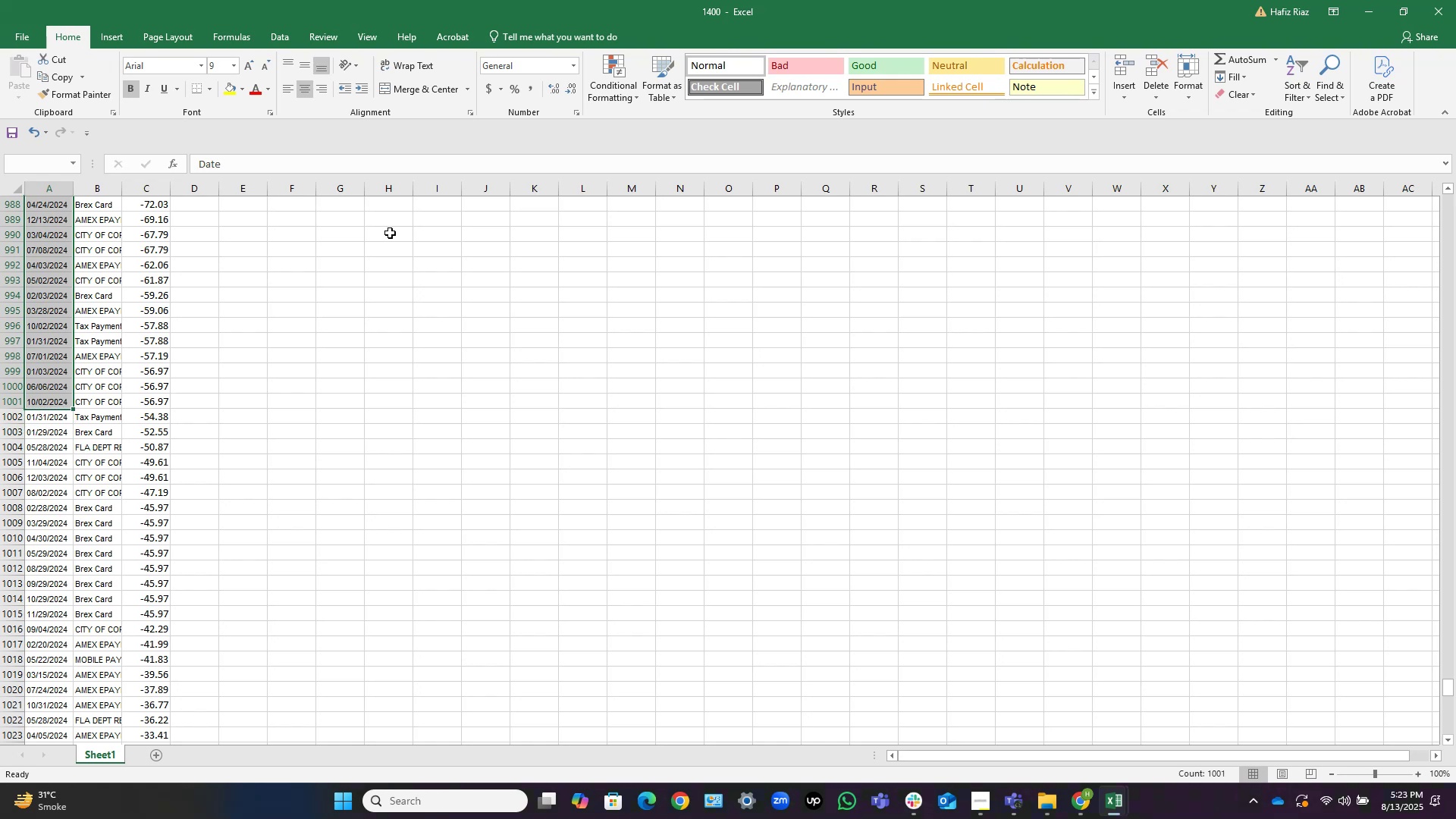 
key(Shift+ArrowUp)
 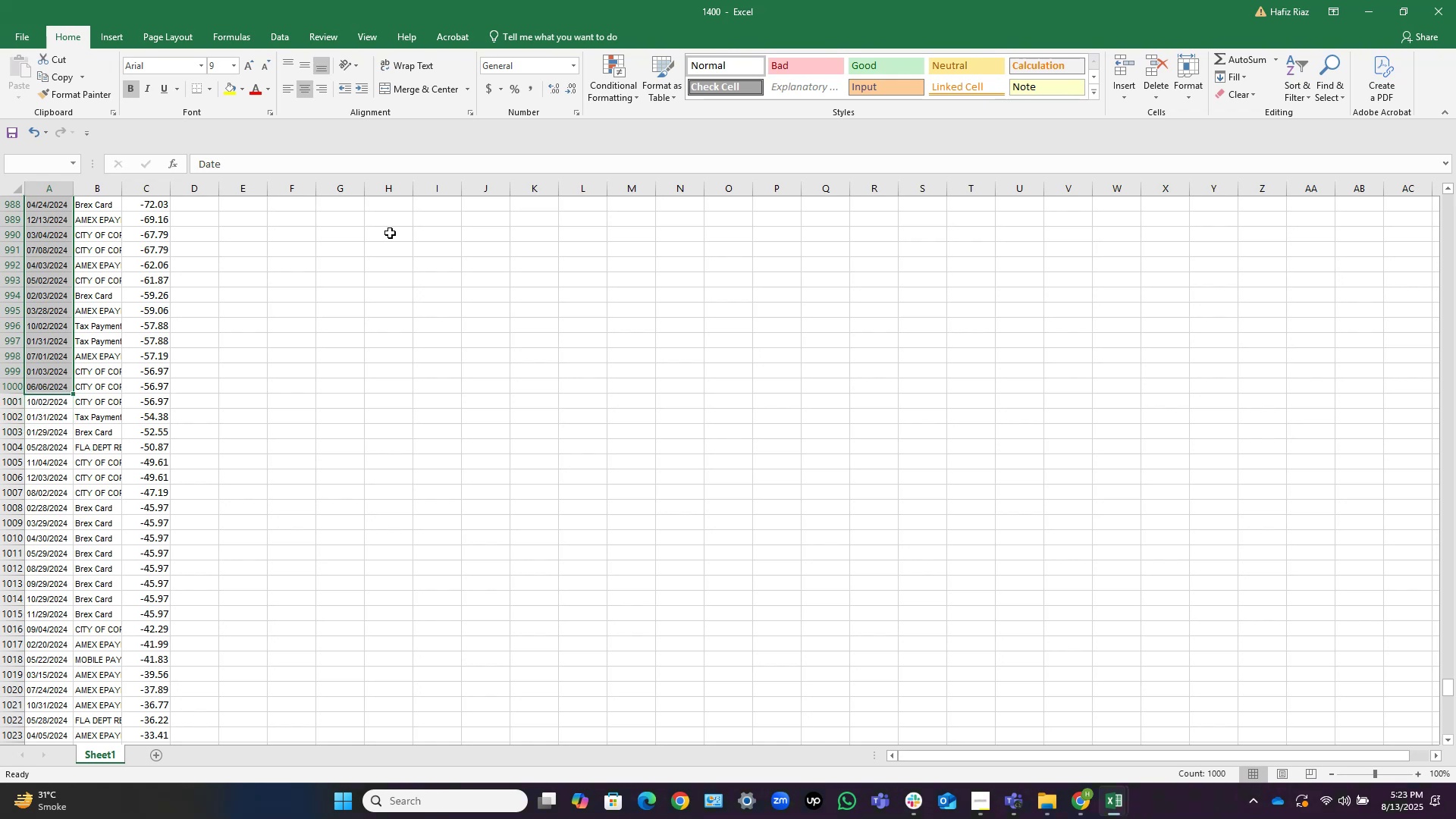 
key(Shift+ArrowUp)
 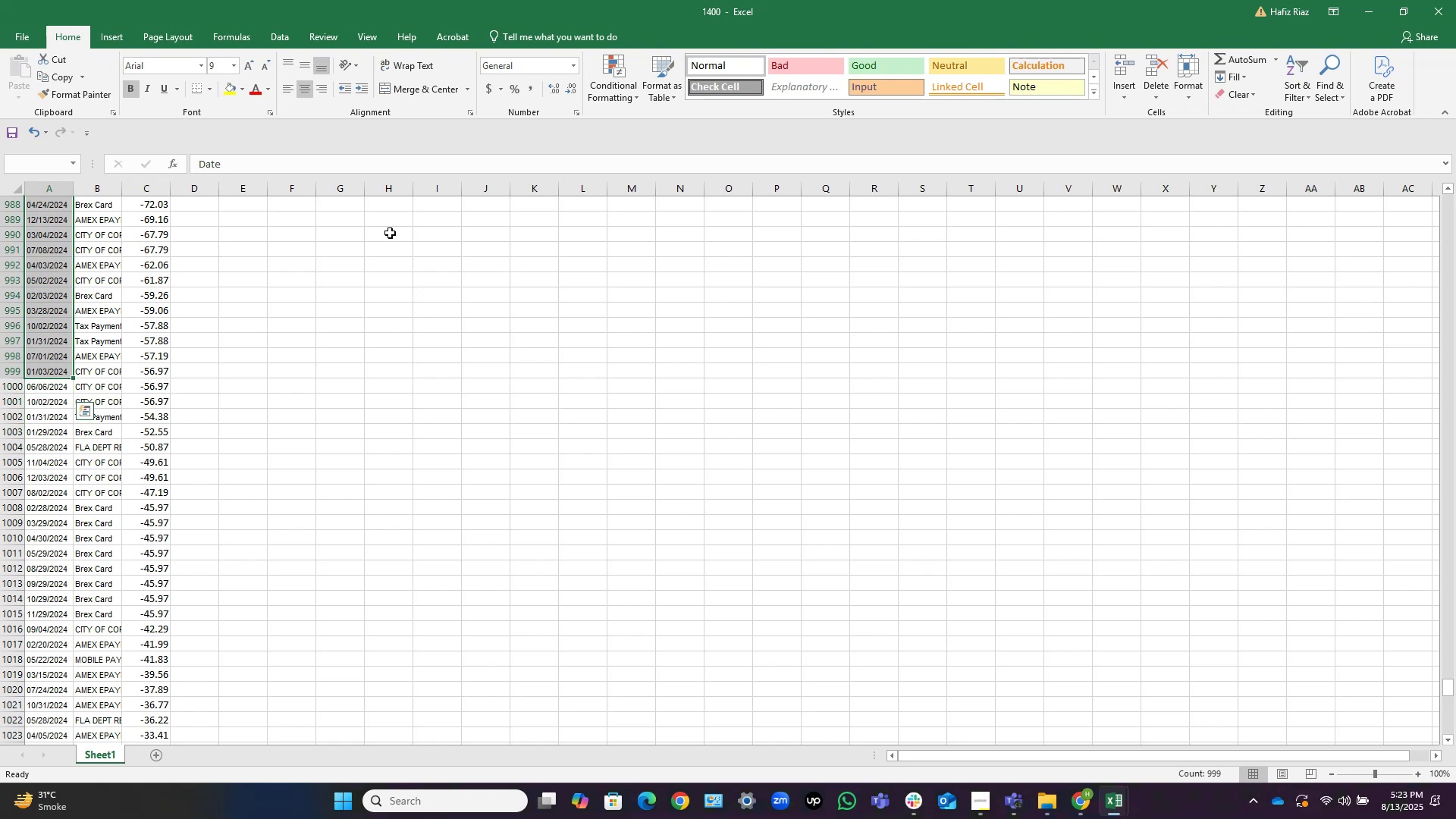 
key(Shift+ArrowRight)
 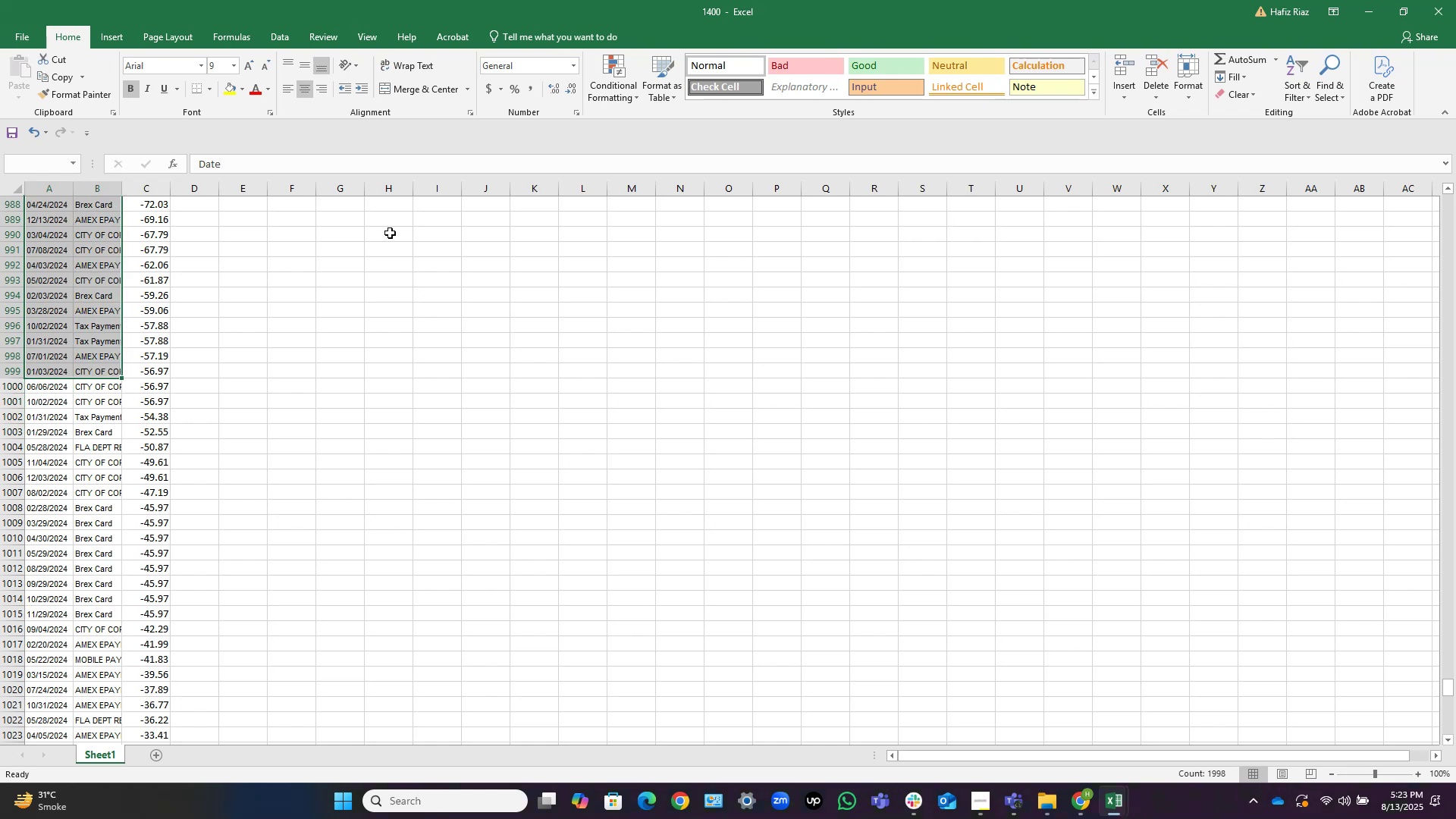 
key(Shift+ArrowRight)
 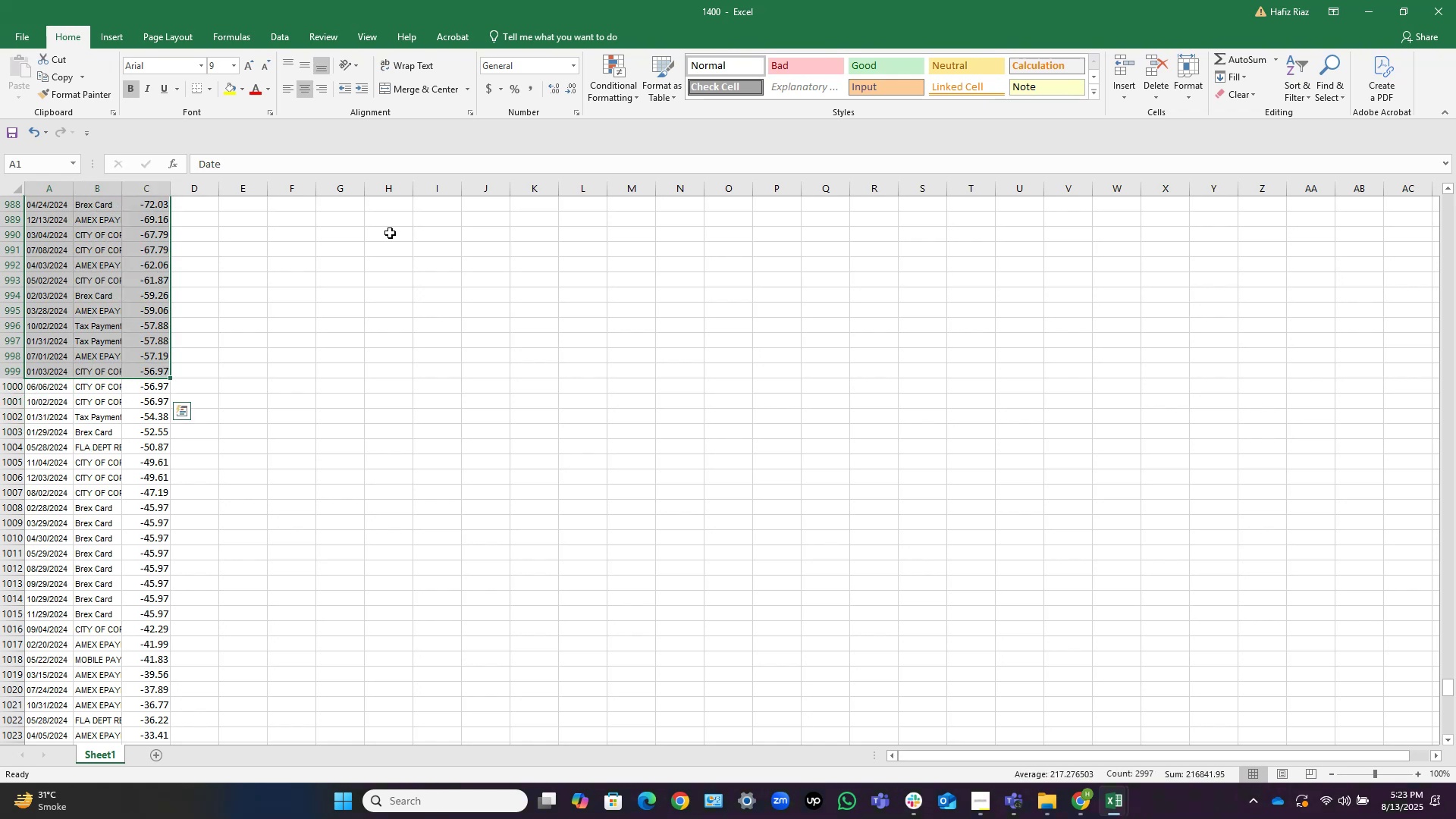 
key(Control+C)
 